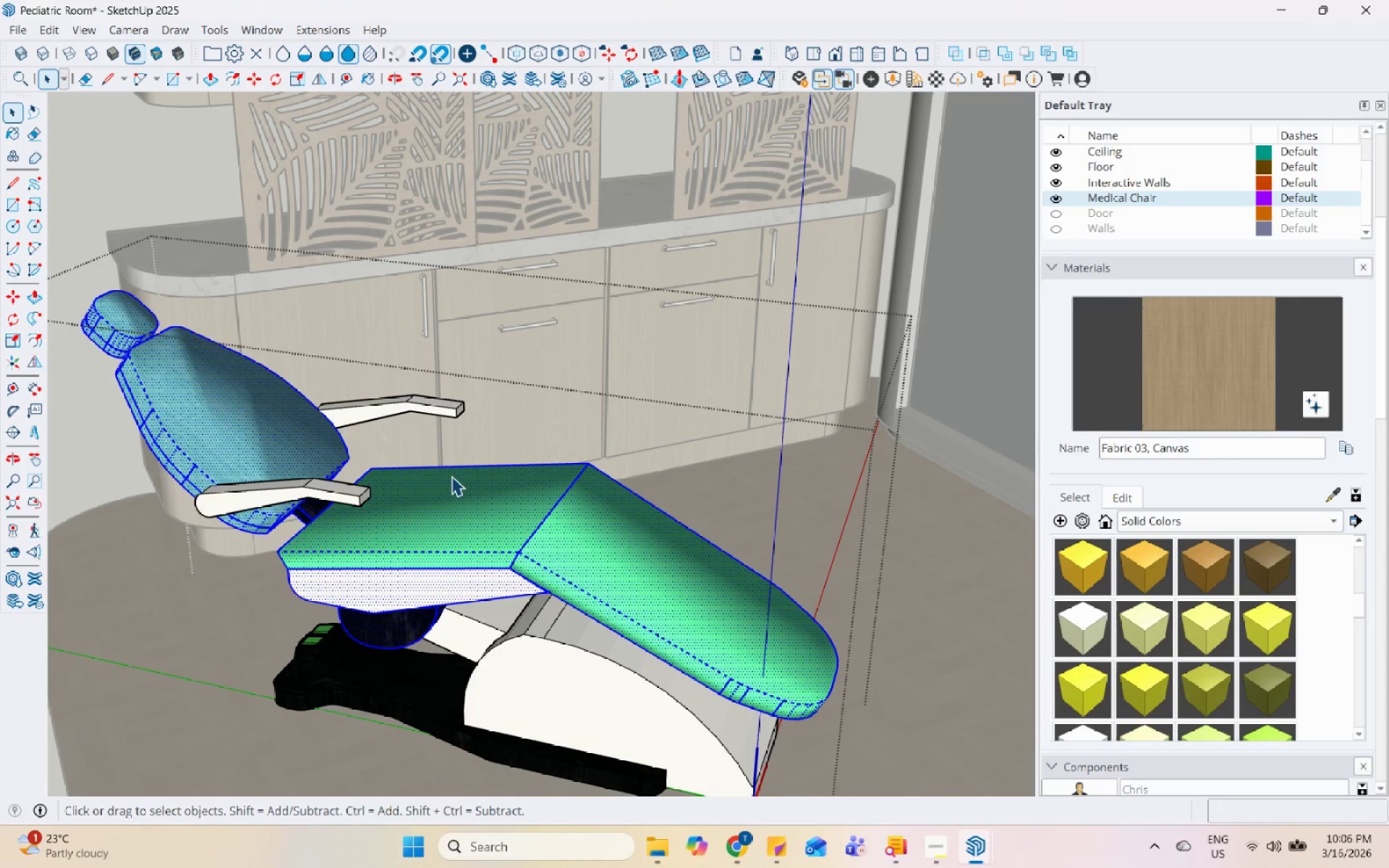 
triple_click([451, 476])
 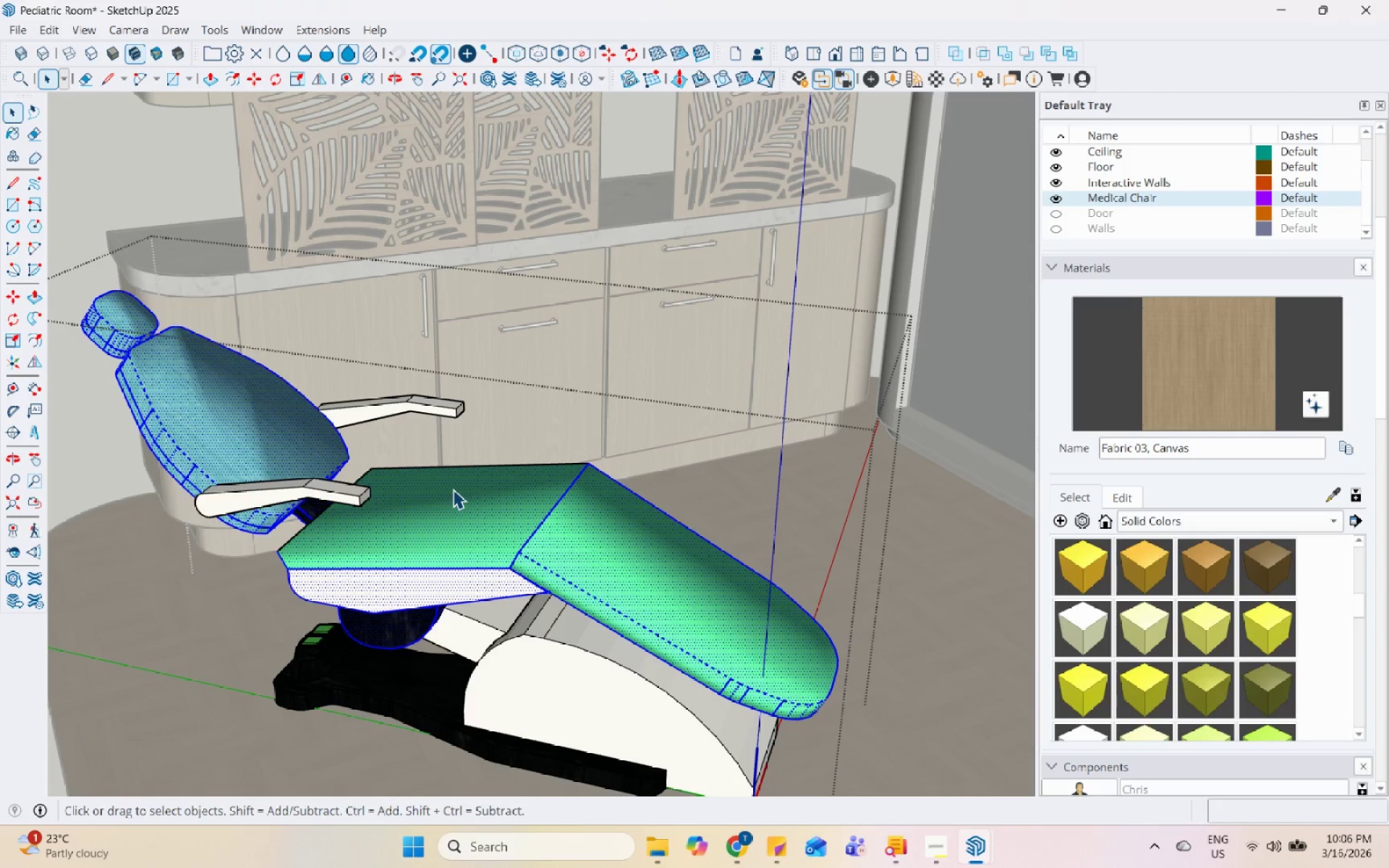 
left_click([453, 489])
 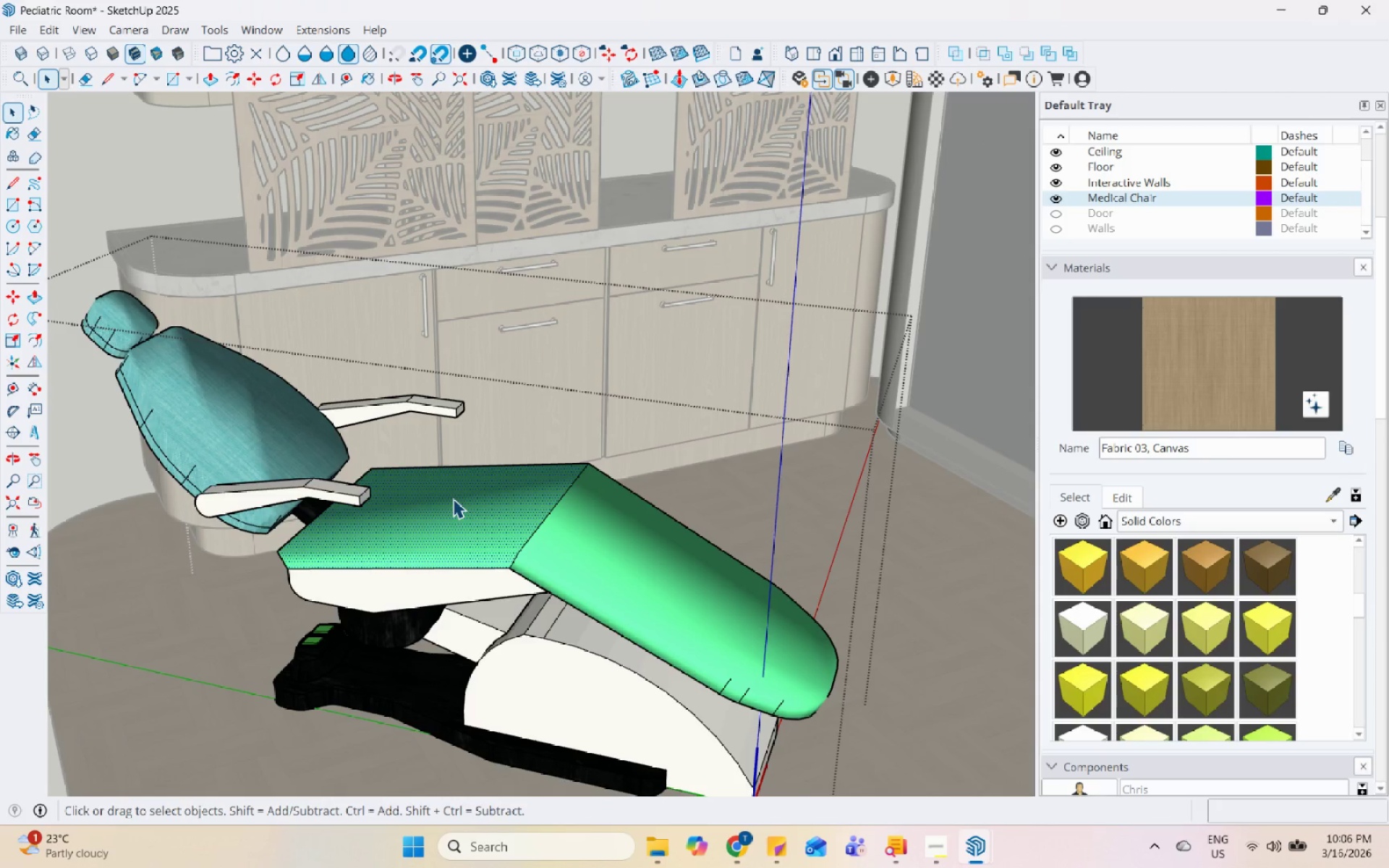 
left_click([453, 498])
 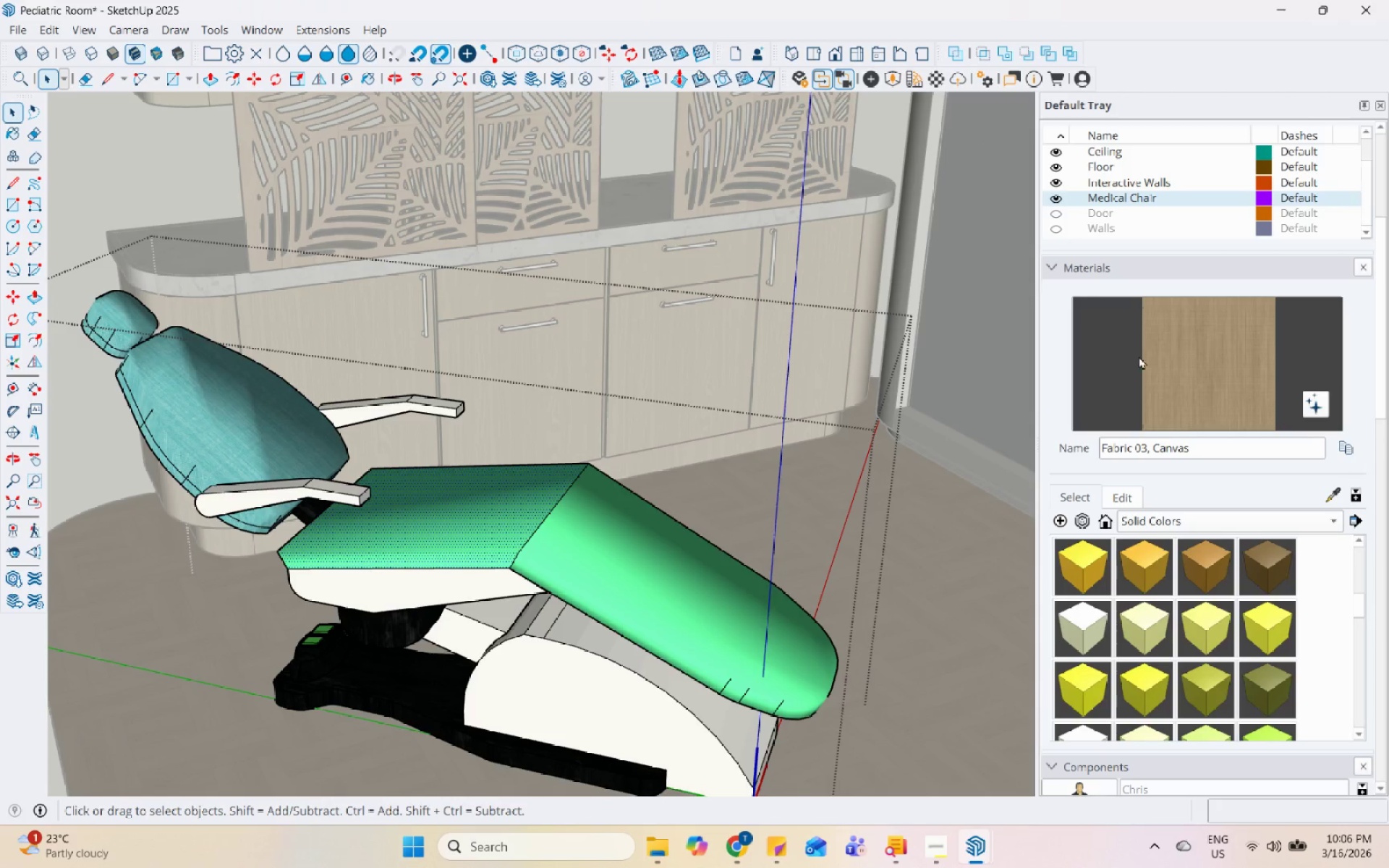 
left_click_drag(start_coordinate=[1186, 347], to_coordinate=[1169, 351])
 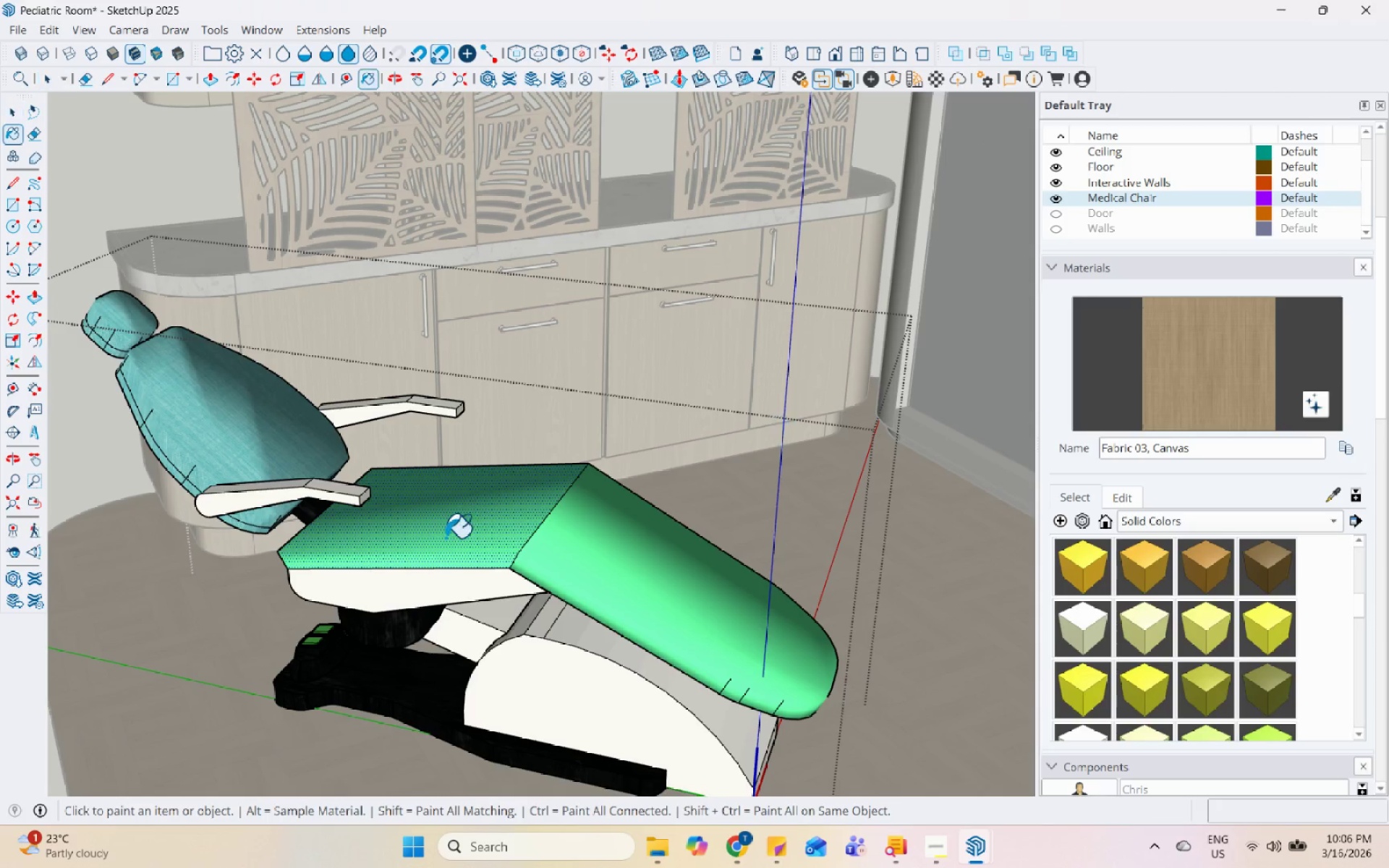 
double_click([446, 537])
 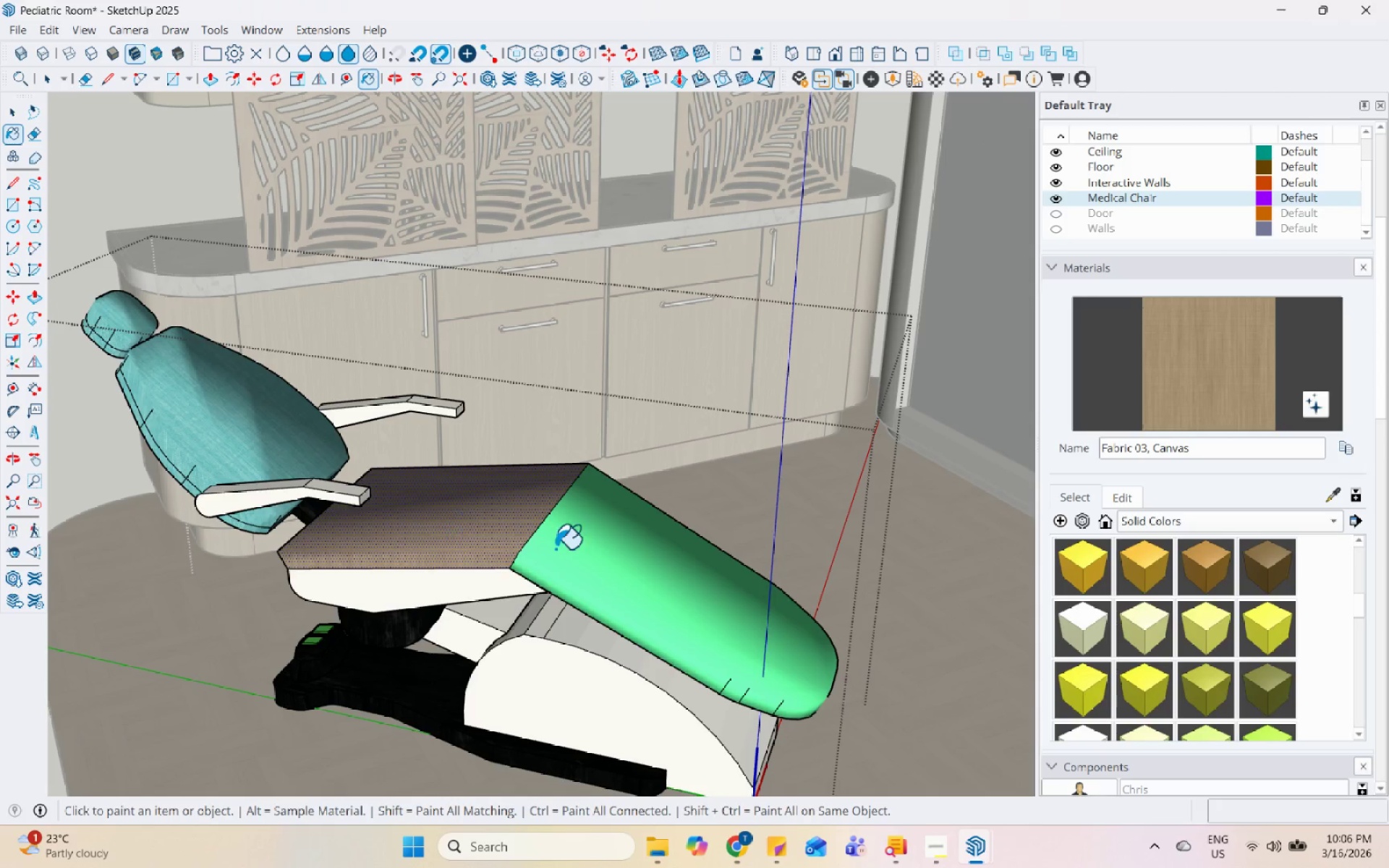 
left_click([570, 551])
 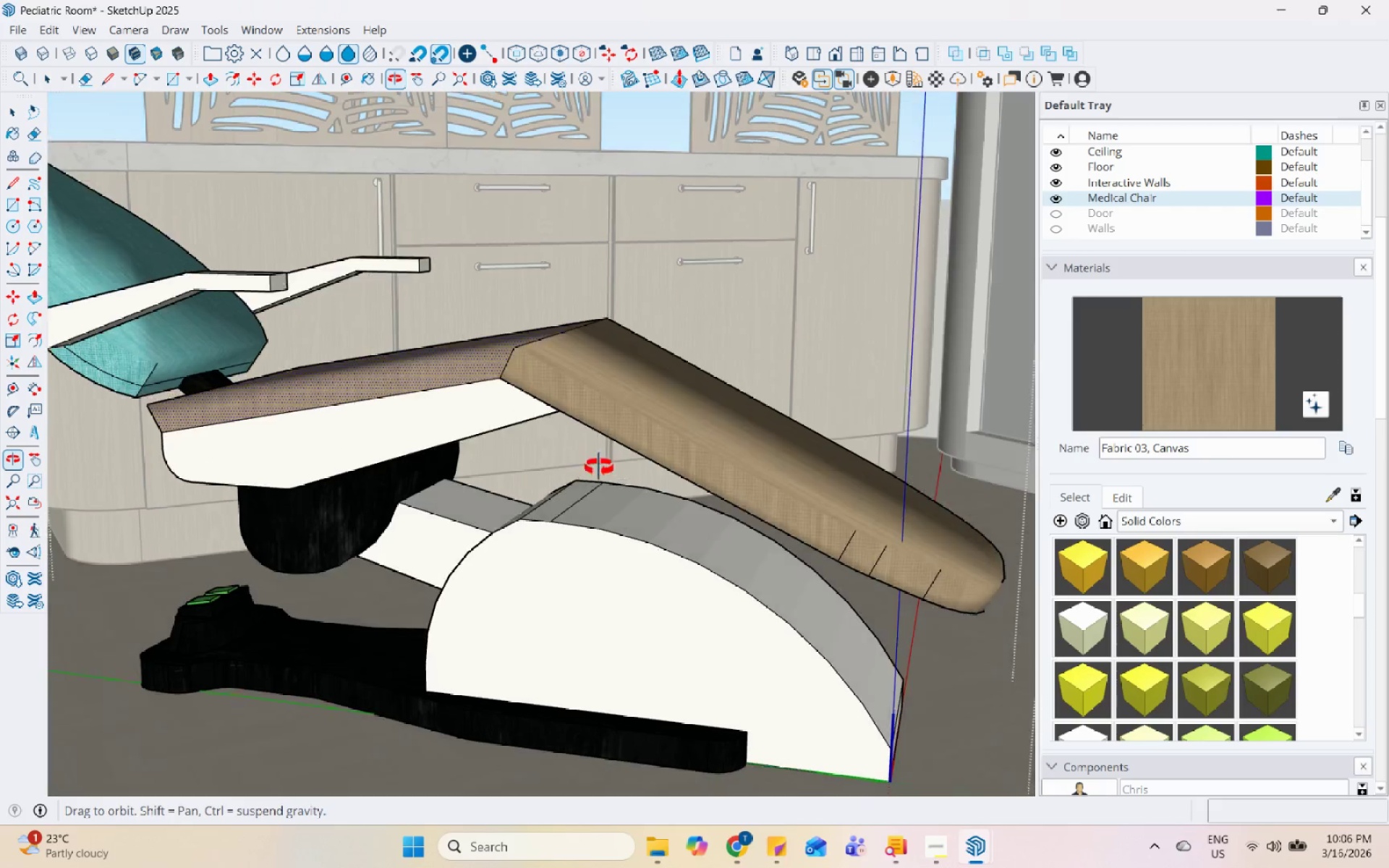 
scroll: coordinate [570, 551], scroll_direction: up, amount: 4.0
 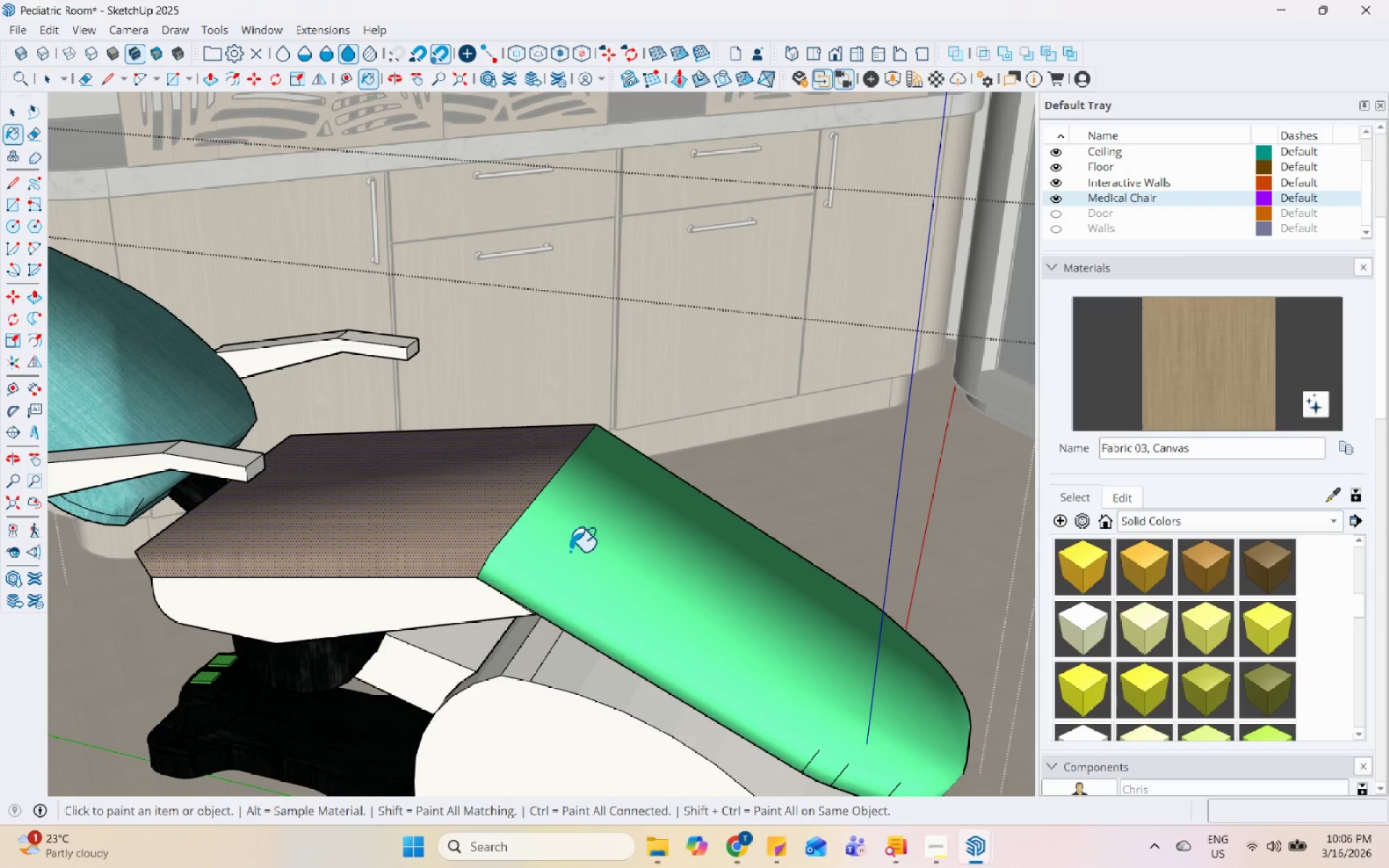 
left_click([1130, 499])
 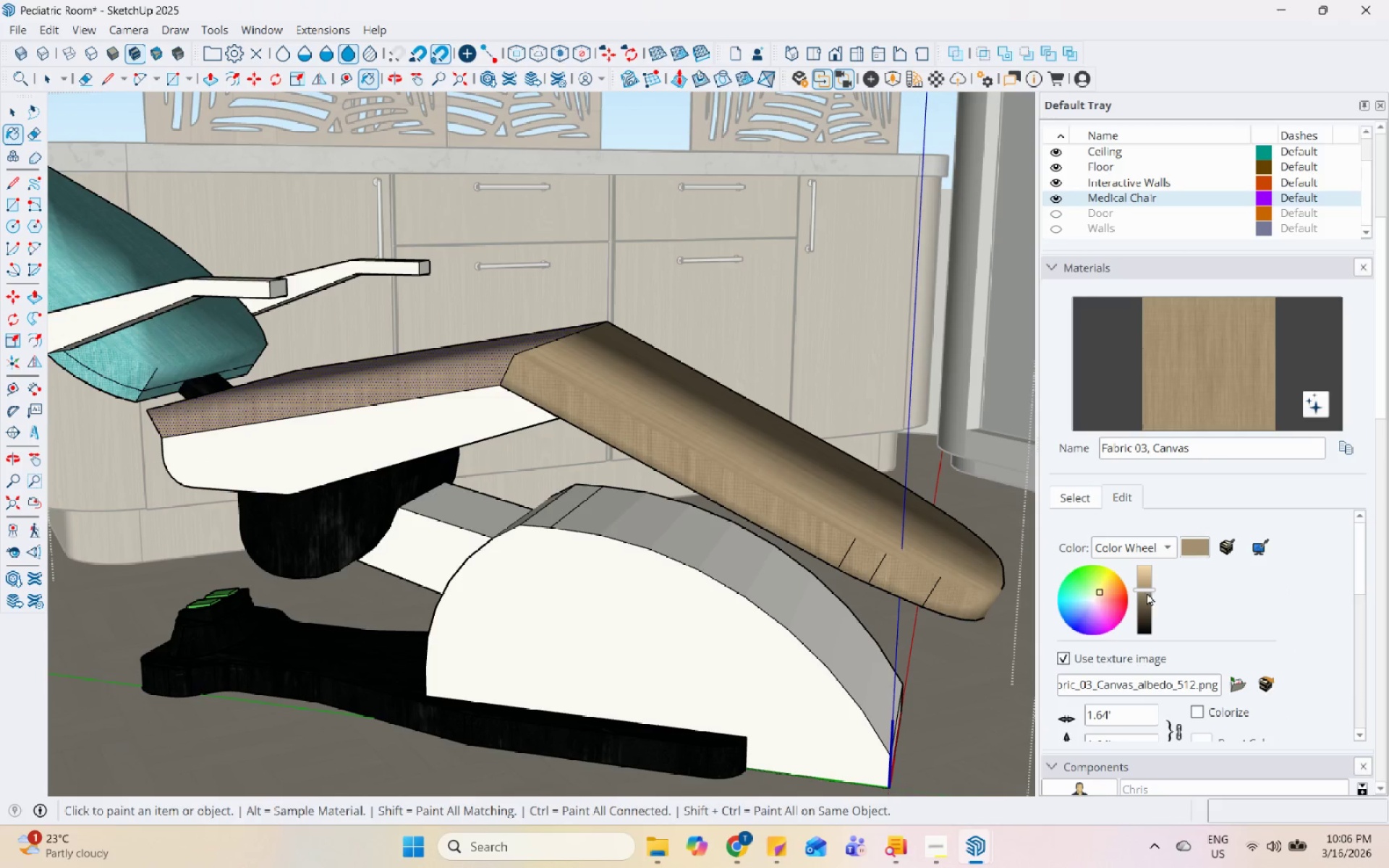 
scroll: coordinate [1209, 590], scroll_direction: down, amount: 1.0
 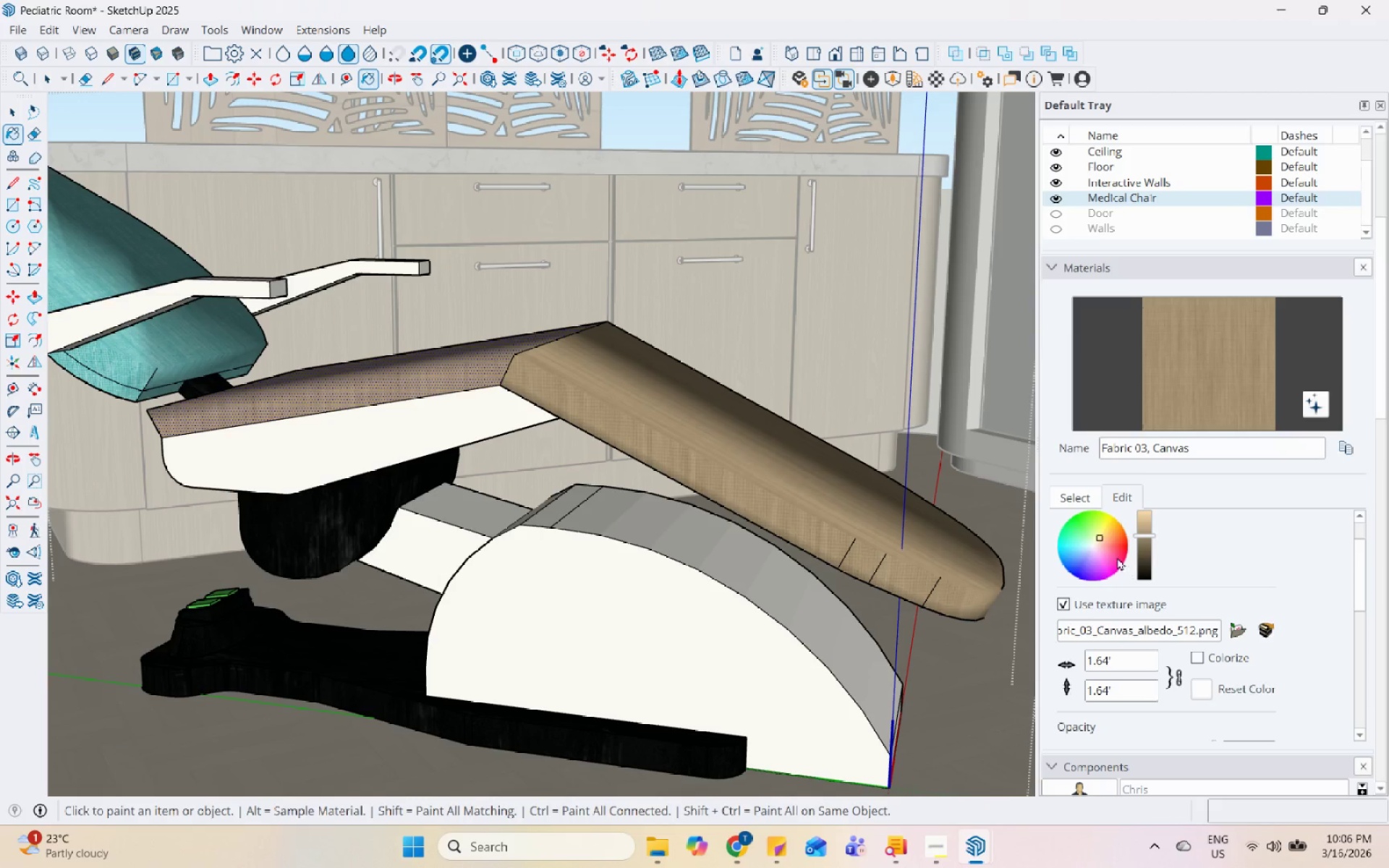 
scroll: coordinate [1115, 556], scroll_direction: up, amount: 1.0
 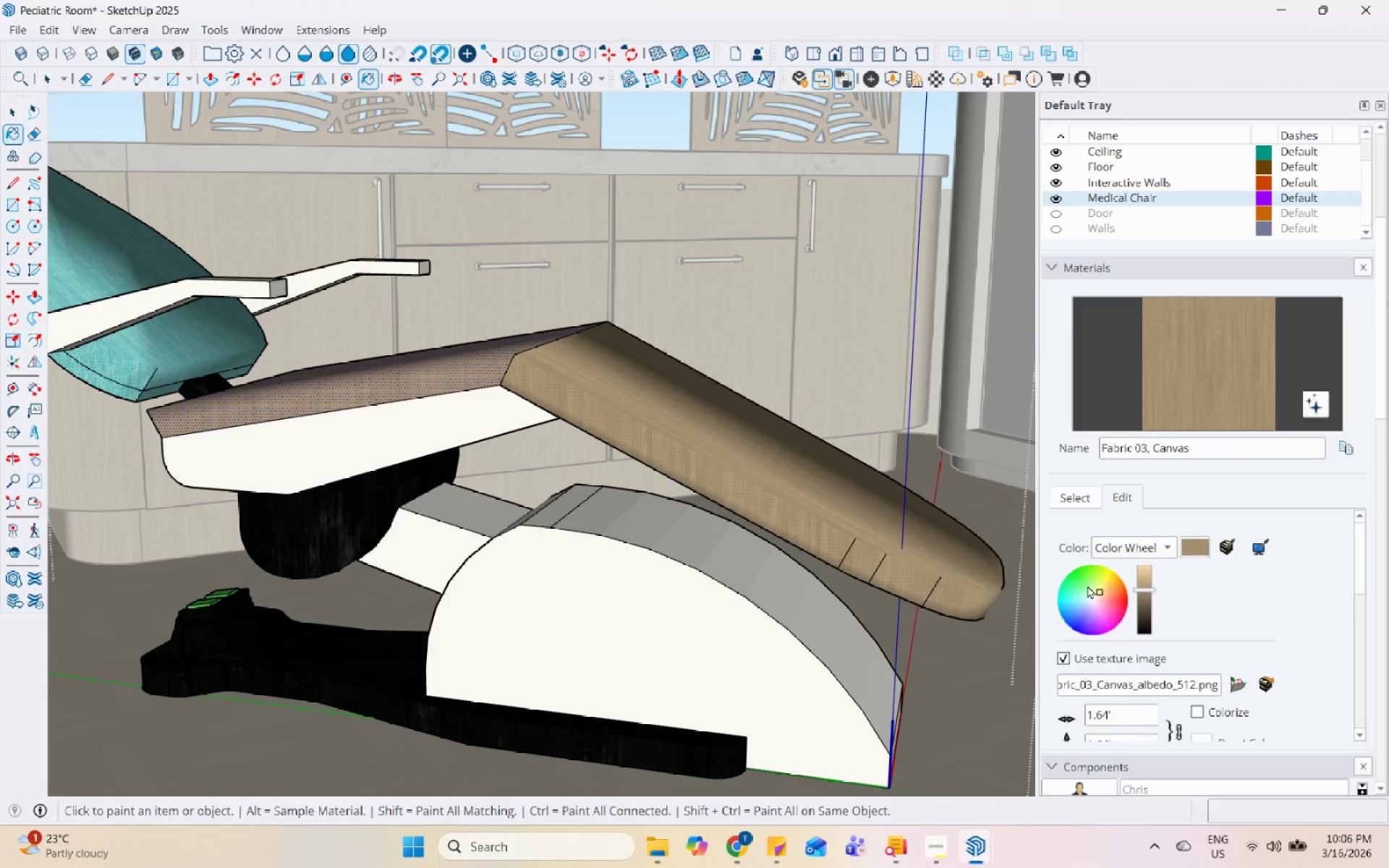 
left_click([1087, 585])
 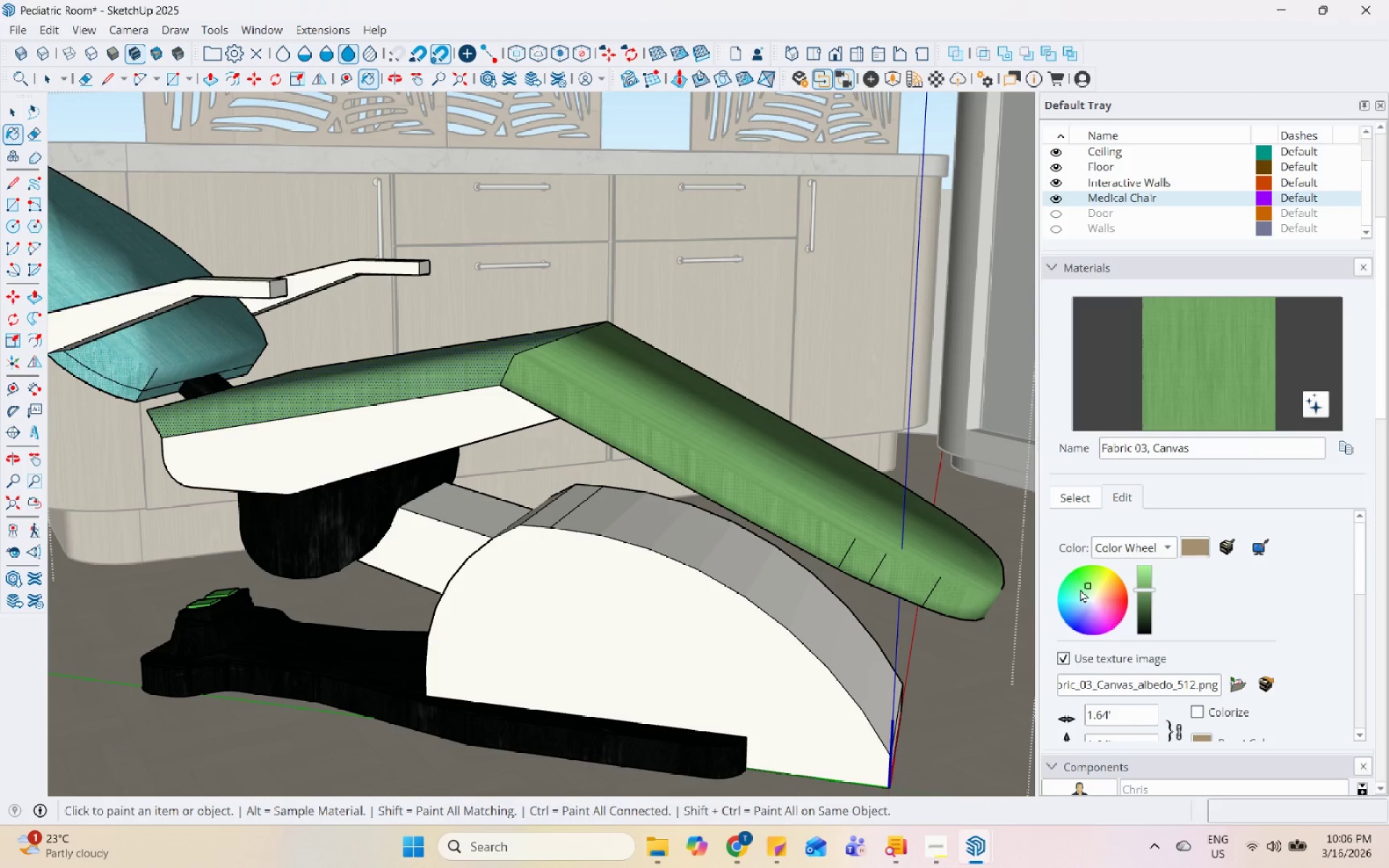 
scroll: coordinate [679, 582], scroll_direction: down, amount: 4.0
 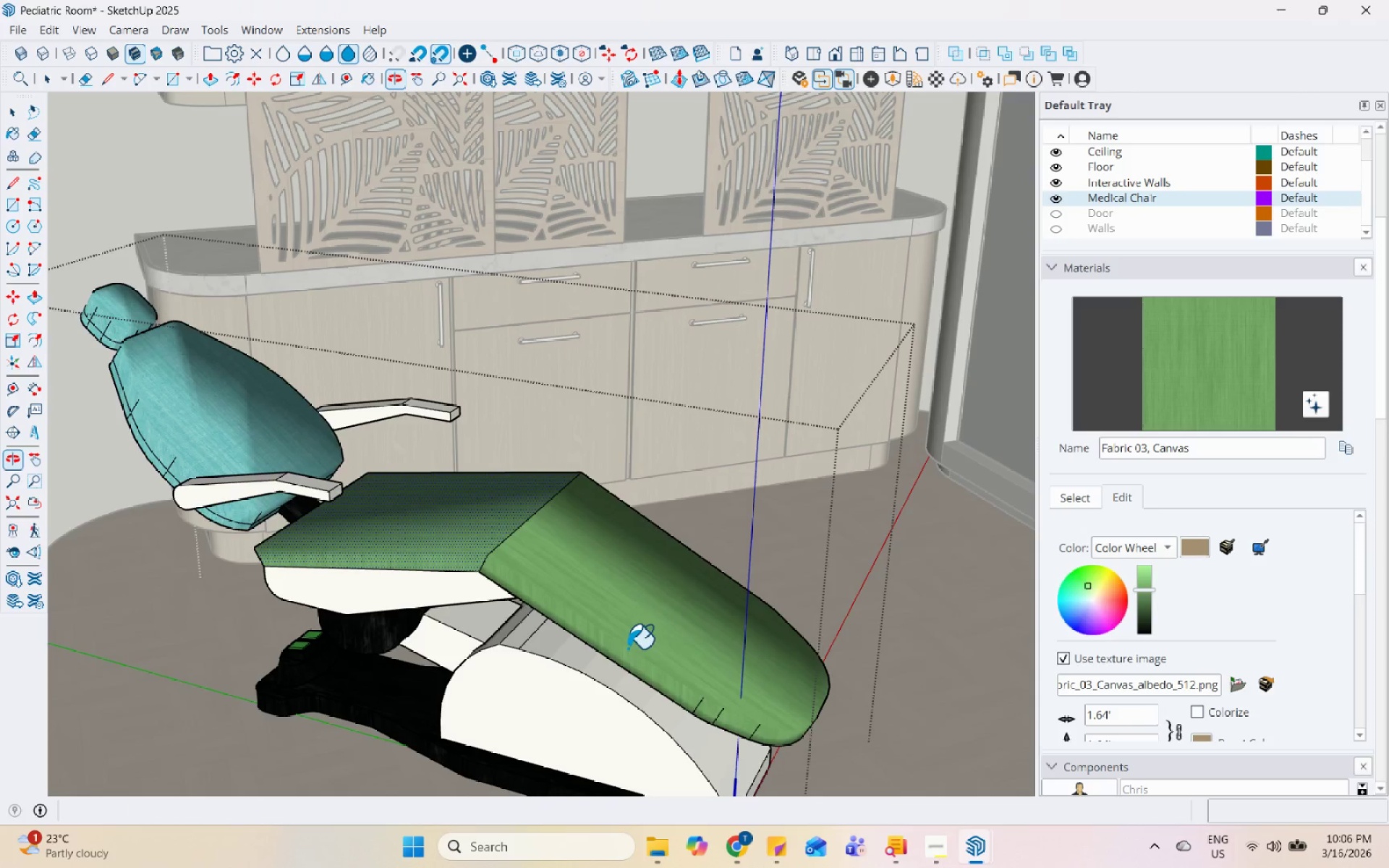 
key(Space)
 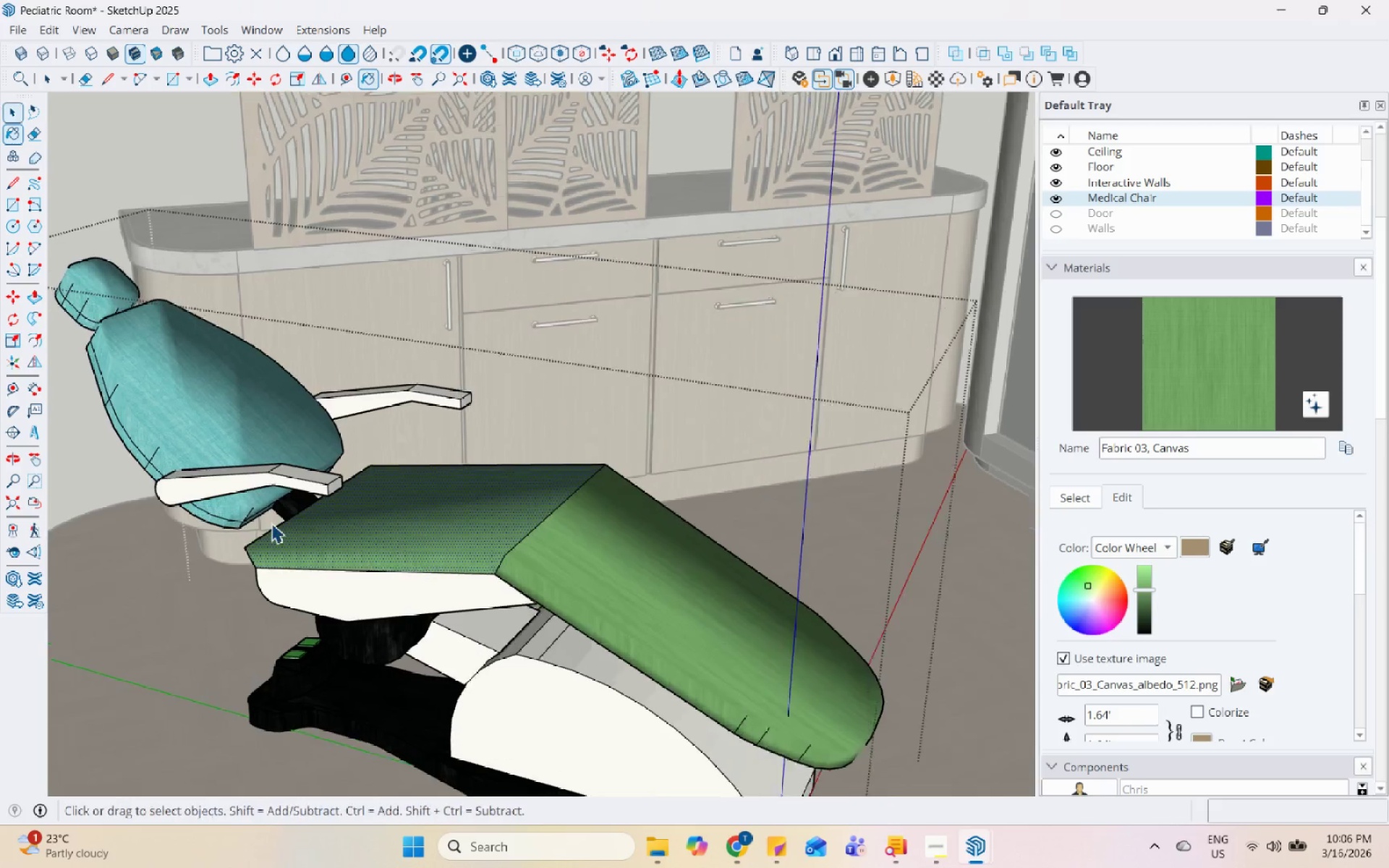 
scroll: coordinate [672, 584], scroll_direction: none, amount: 0.0
 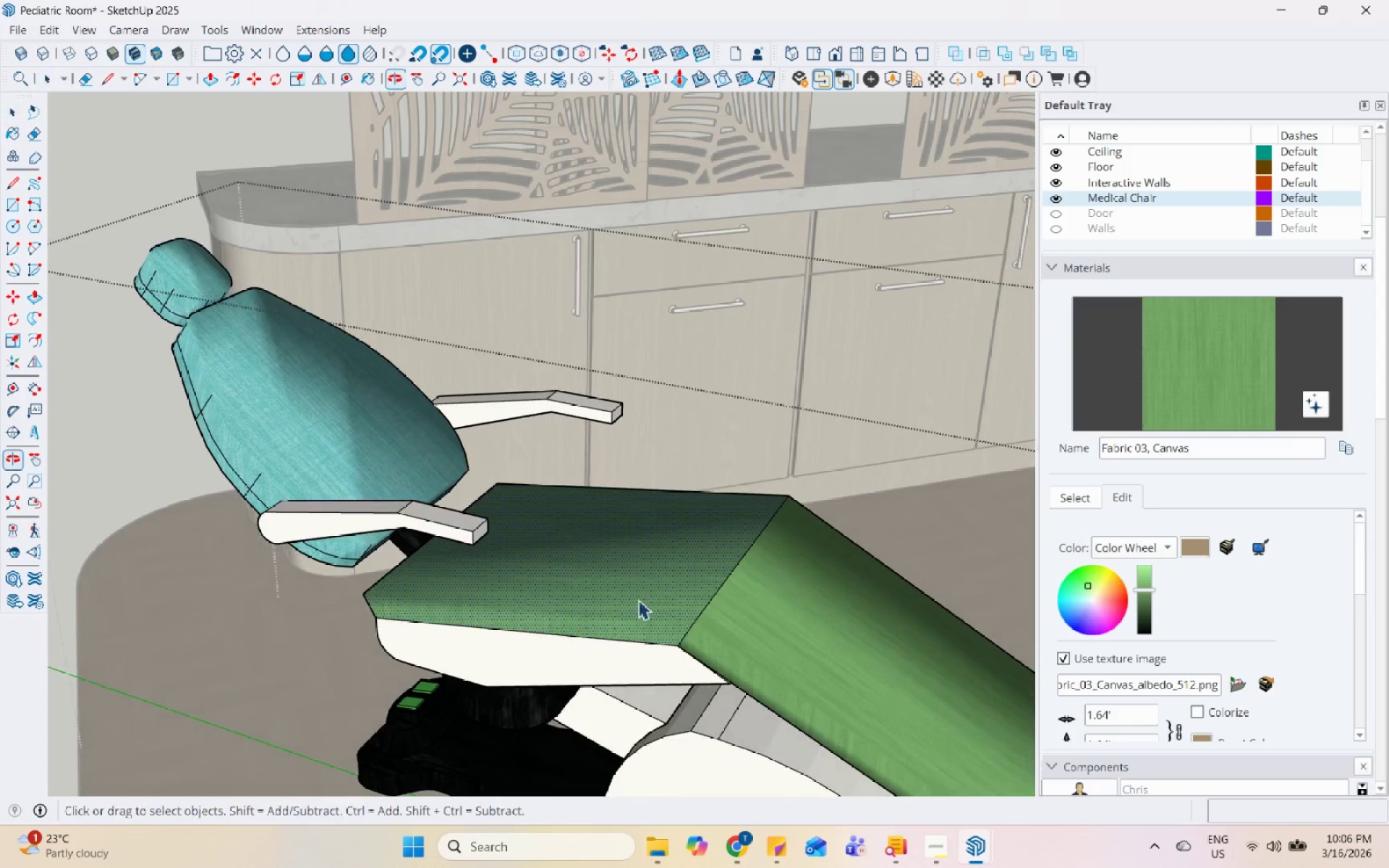 
key(Escape)
 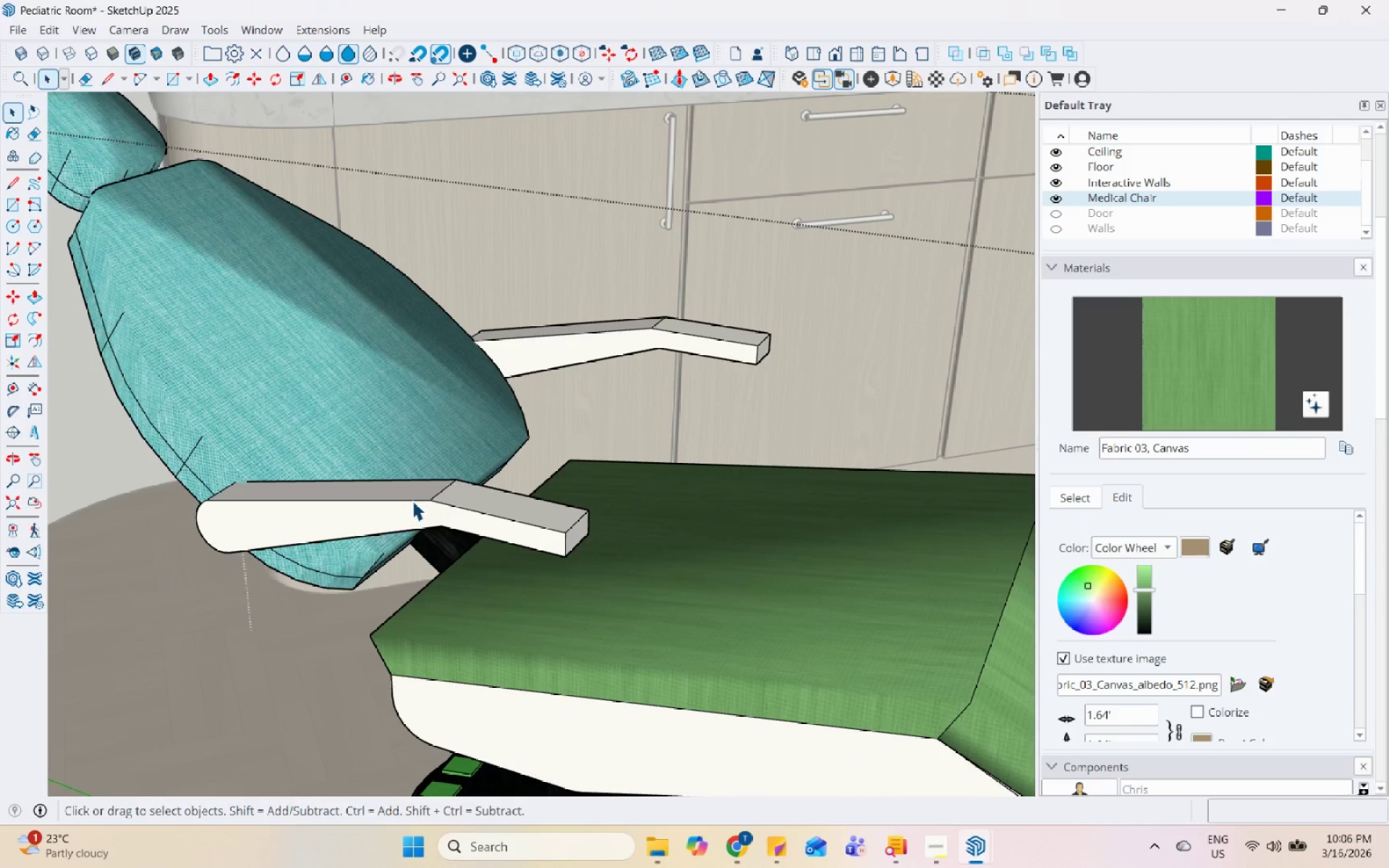 
scroll: coordinate [370, 512], scroll_direction: up, amount: 5.0
 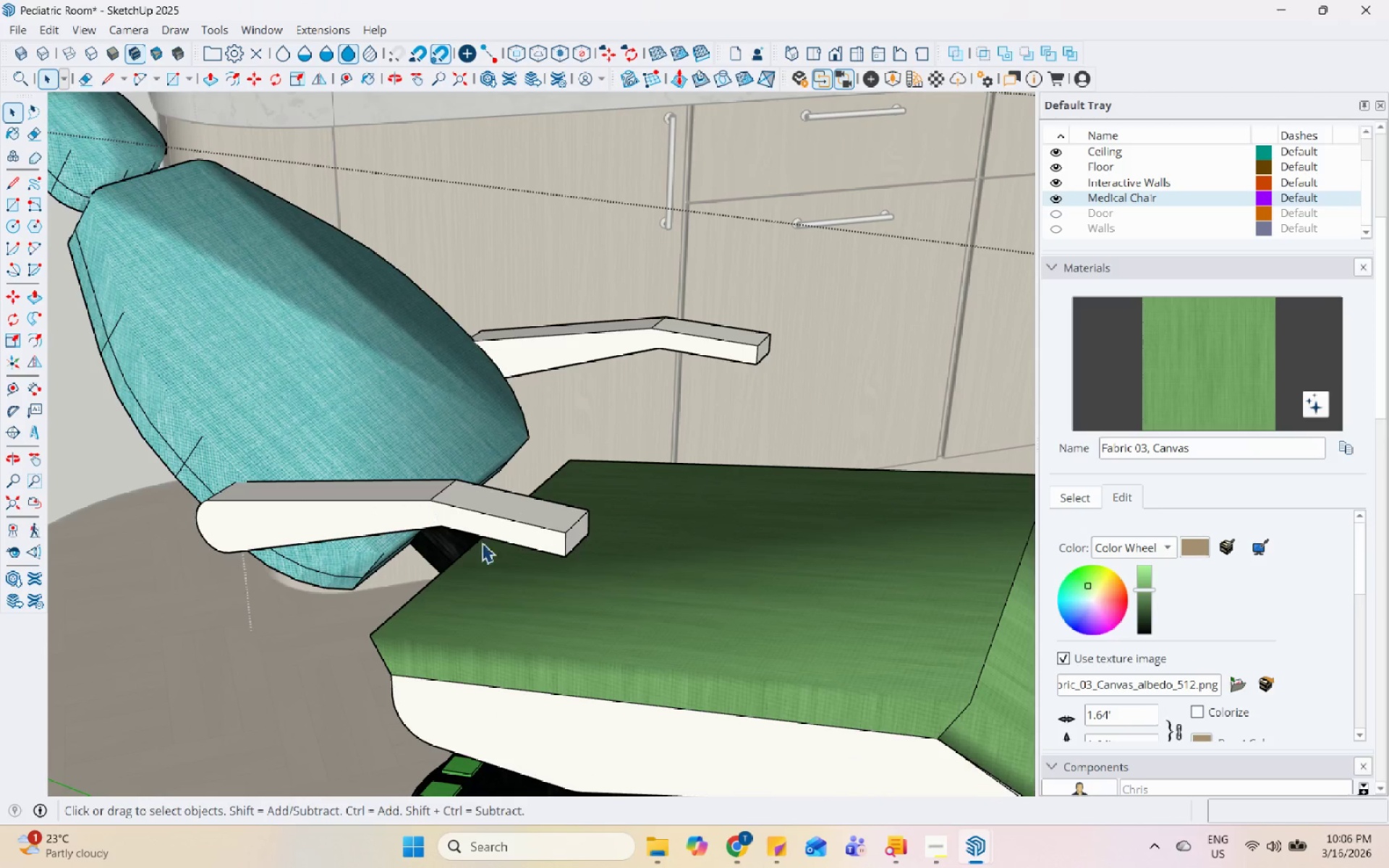 
scroll: coordinate [777, 684], scroll_direction: down, amount: 4.0
 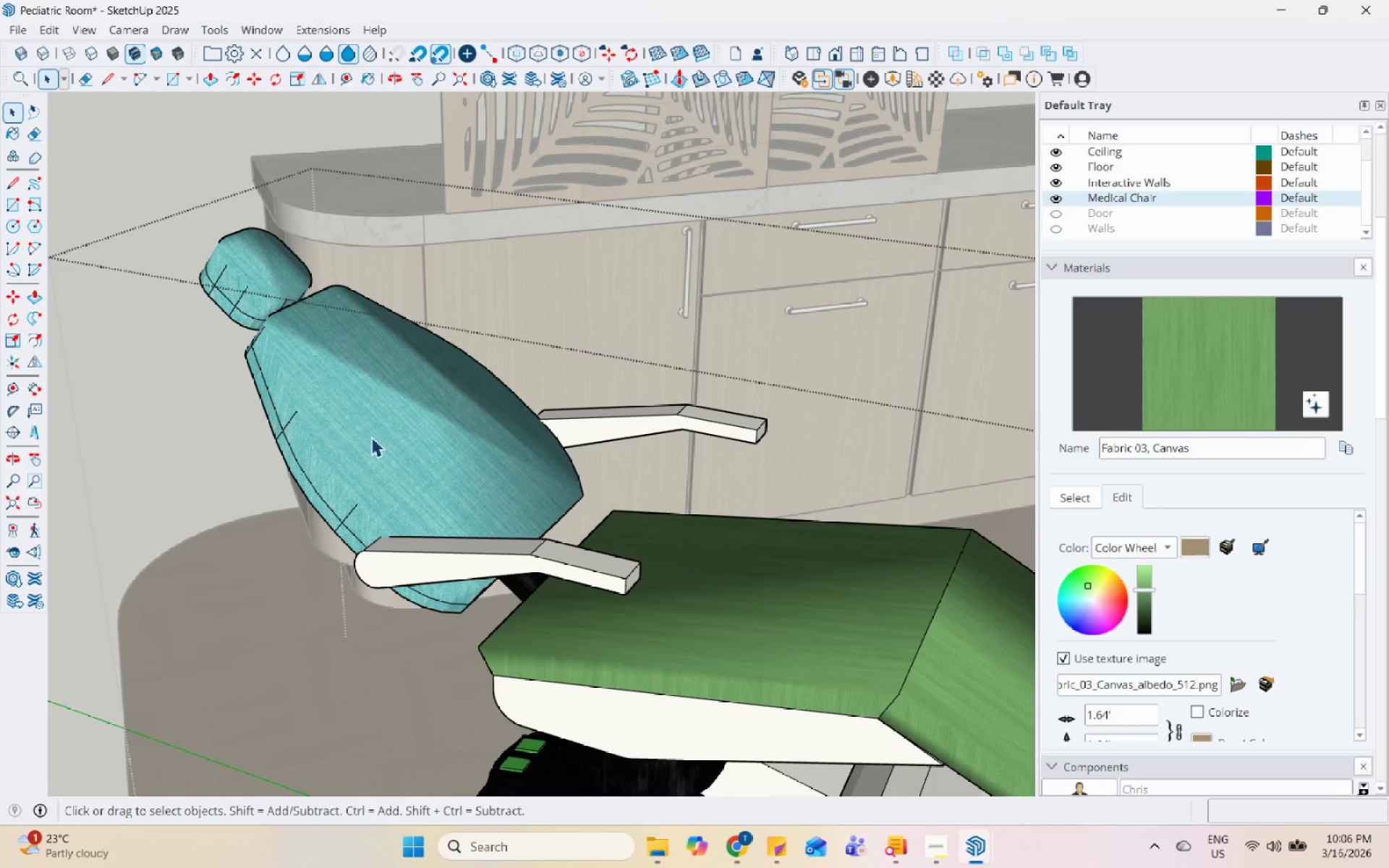 
left_click([496, 575])
 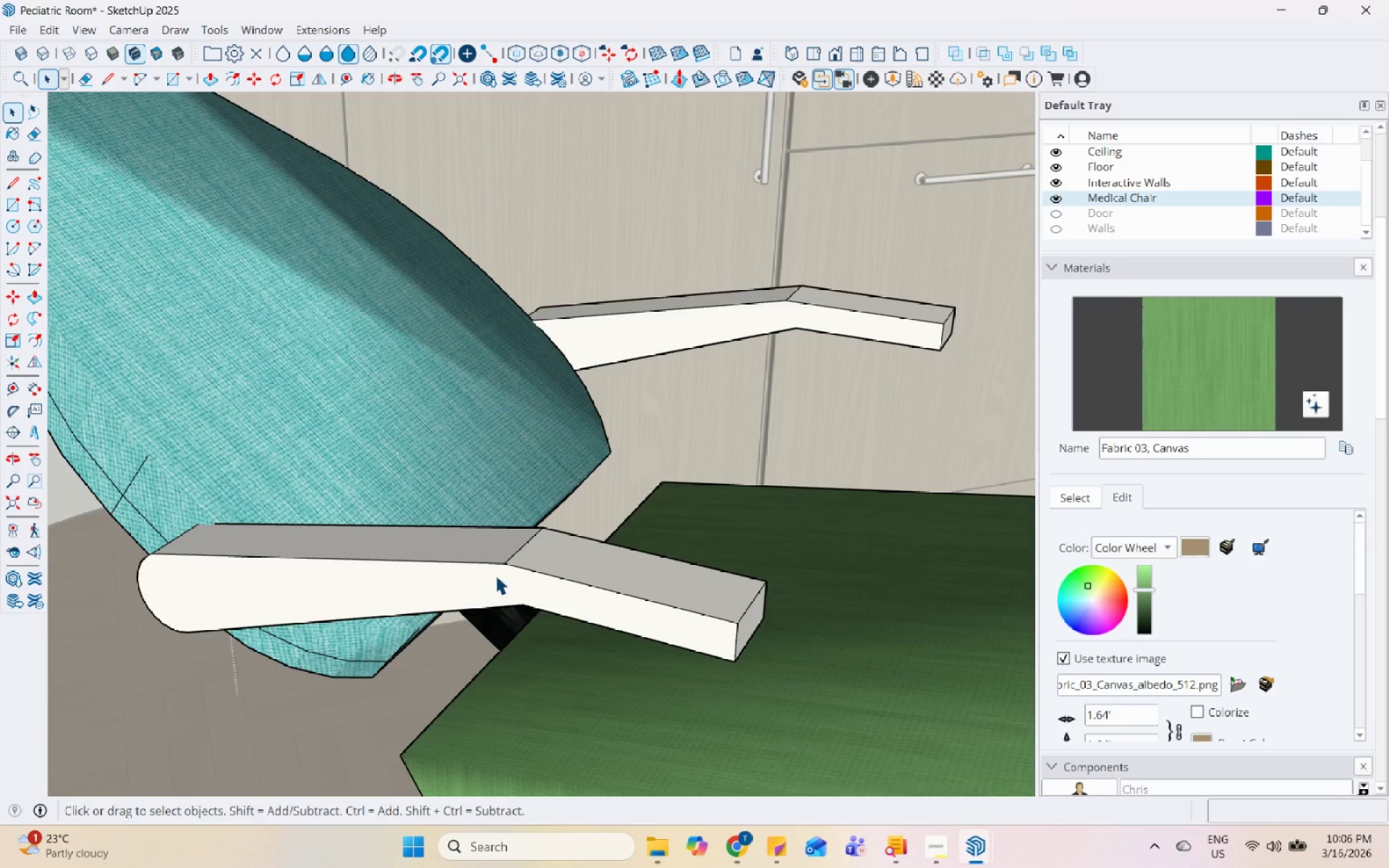 
scroll: coordinate [549, 548], scroll_direction: up, amount: 8.0
 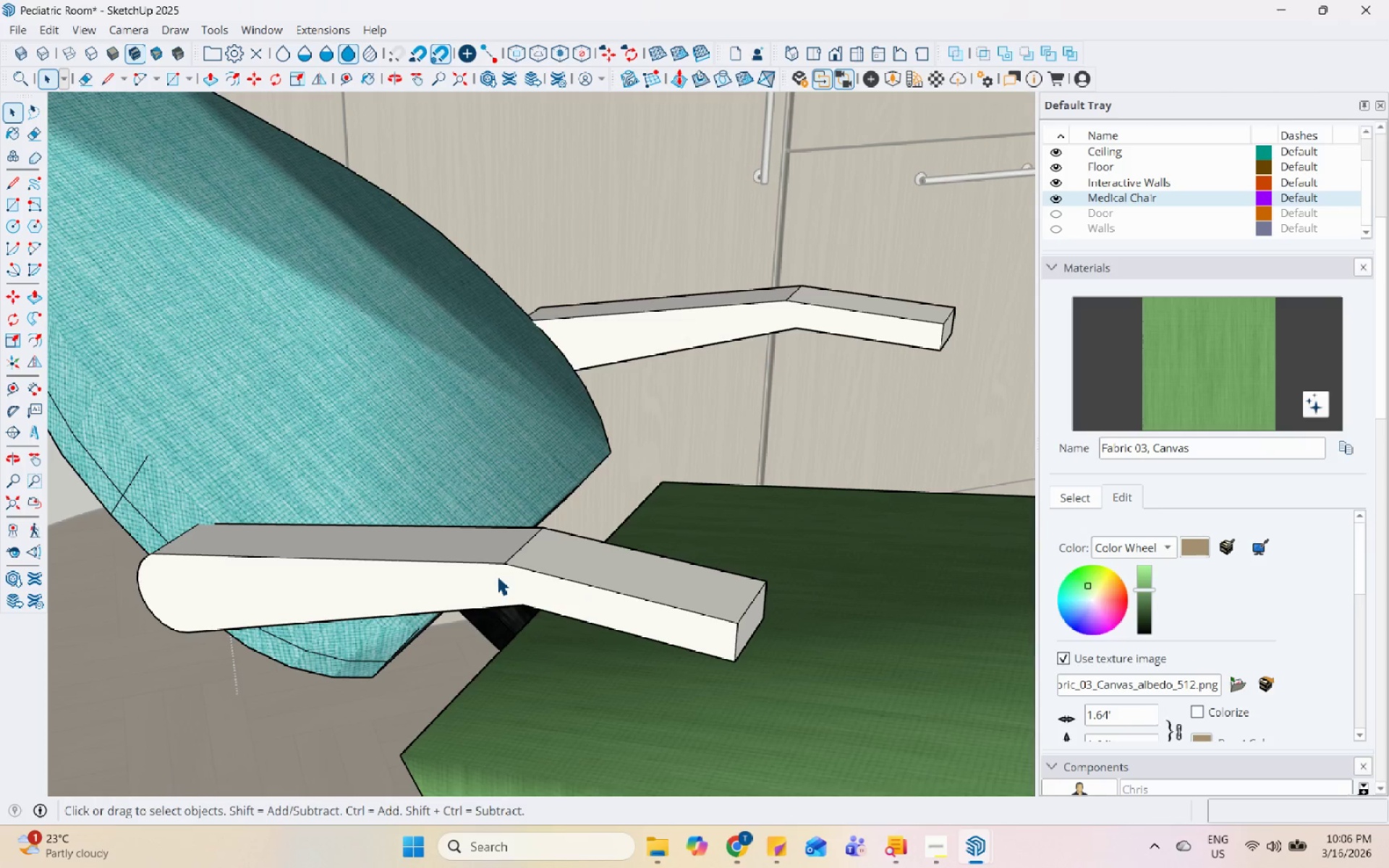 
double_click([496, 575])
 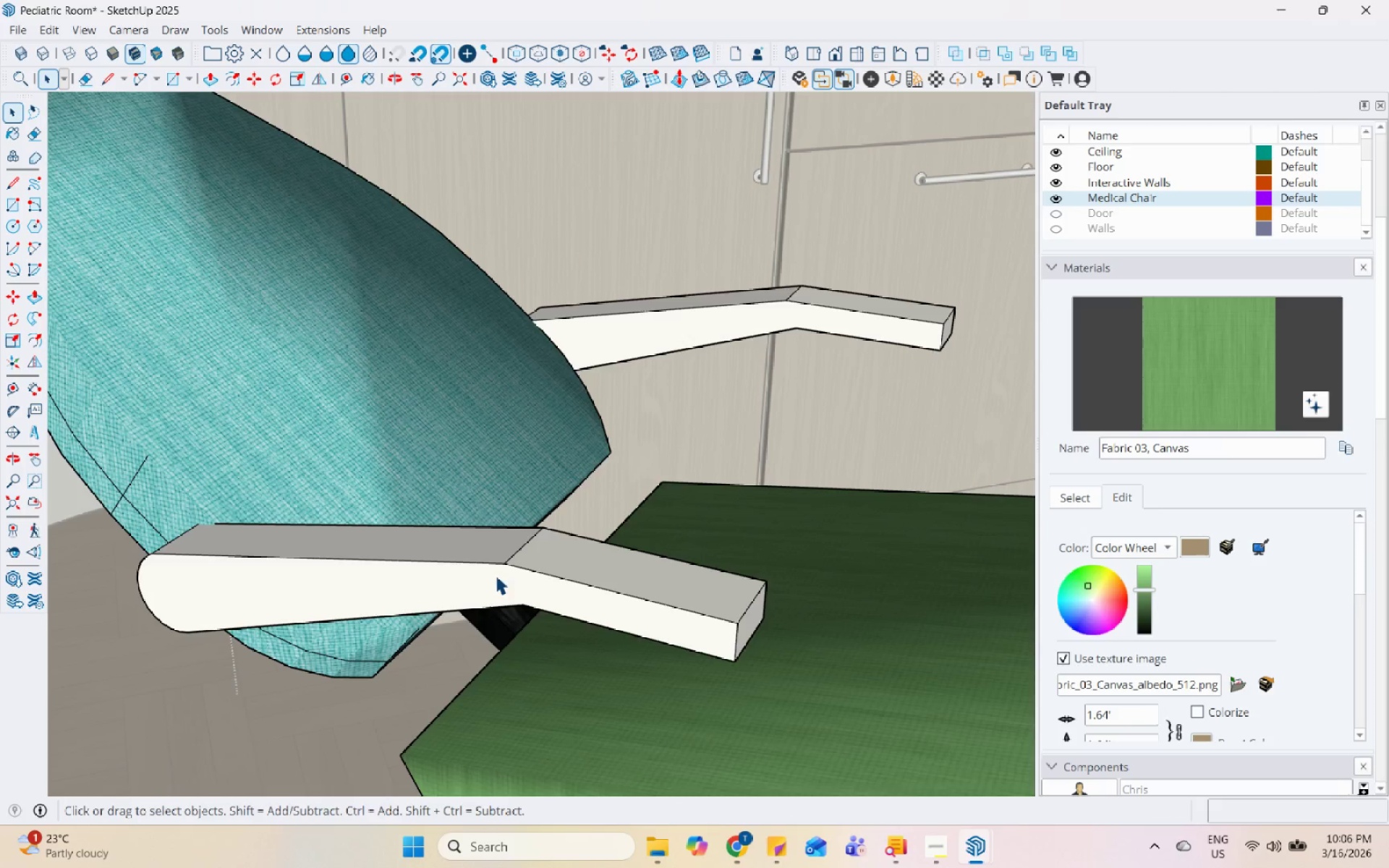 
triple_click([496, 575])
 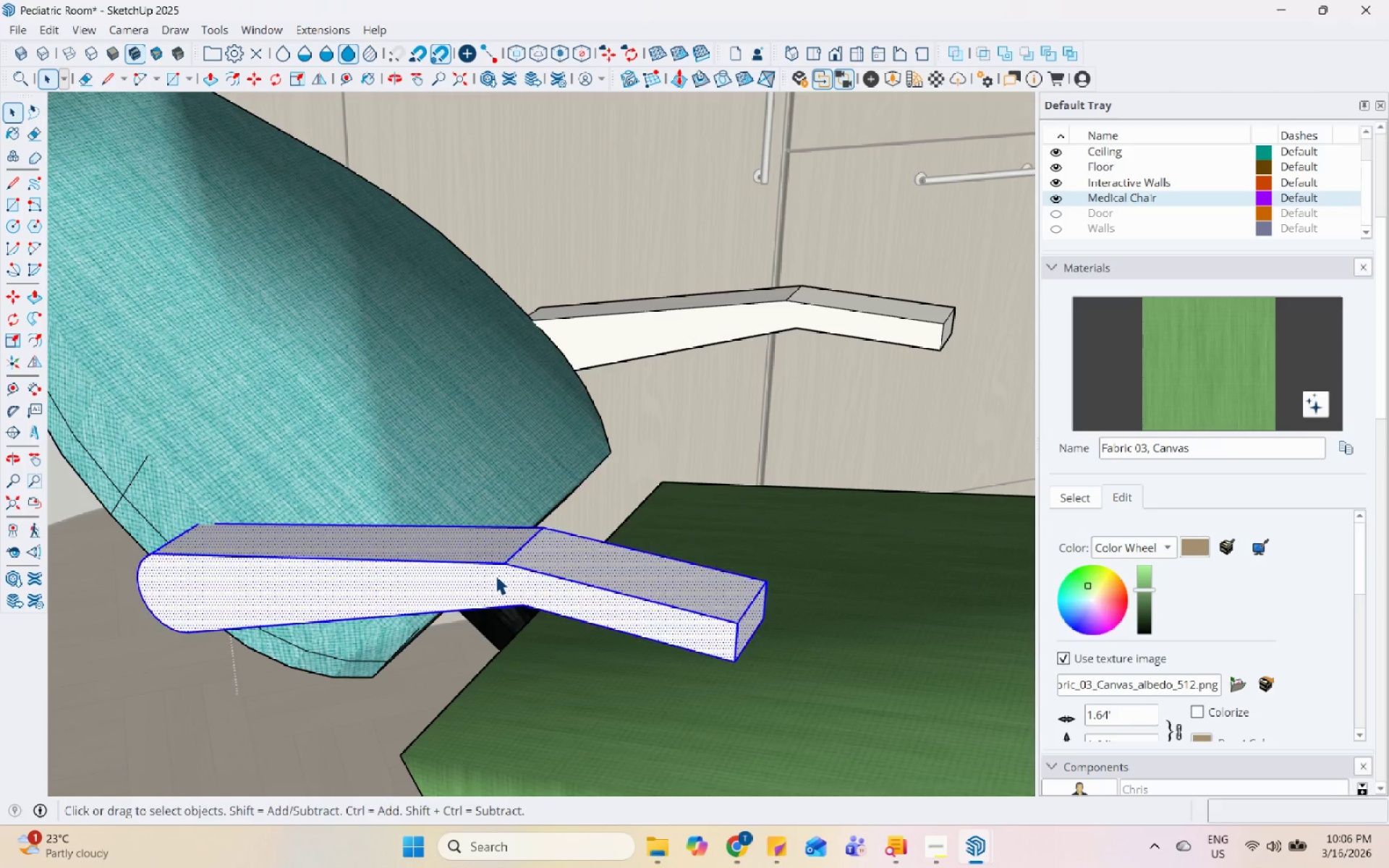 
triple_click([496, 575])
 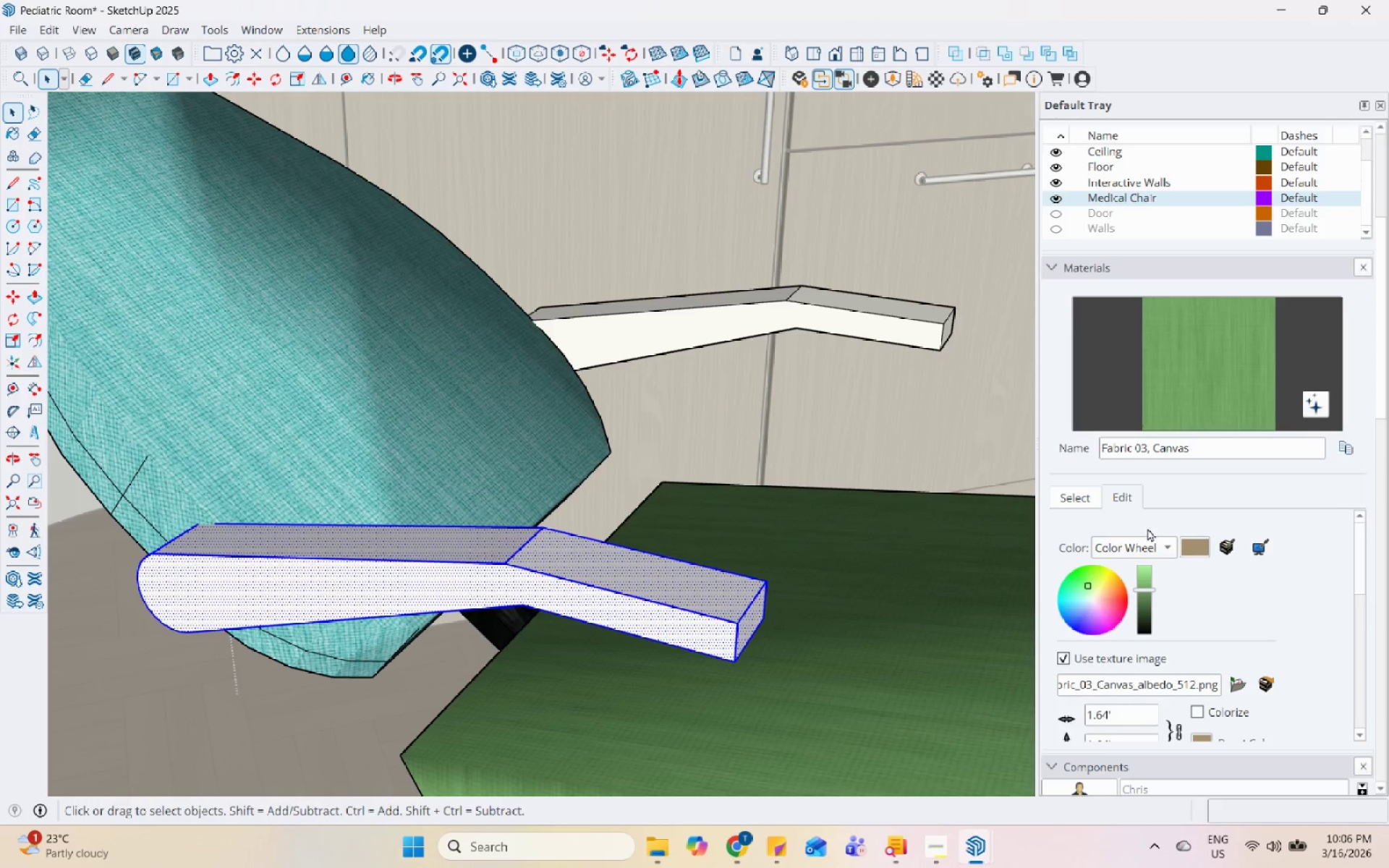 
left_click([1089, 501])
 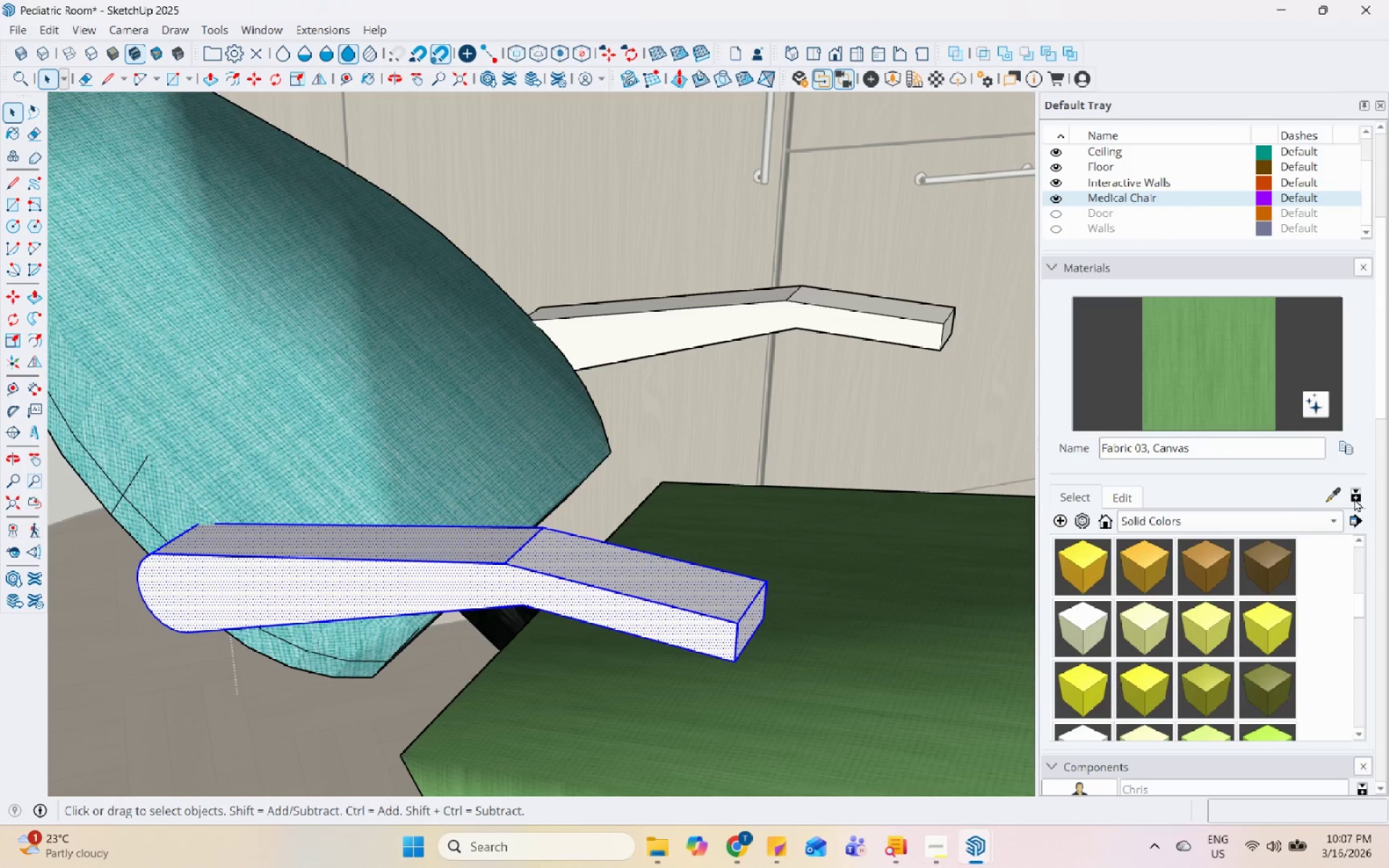 
left_click_drag(start_coordinate=[1335, 495], to_coordinate=[1328, 495])
 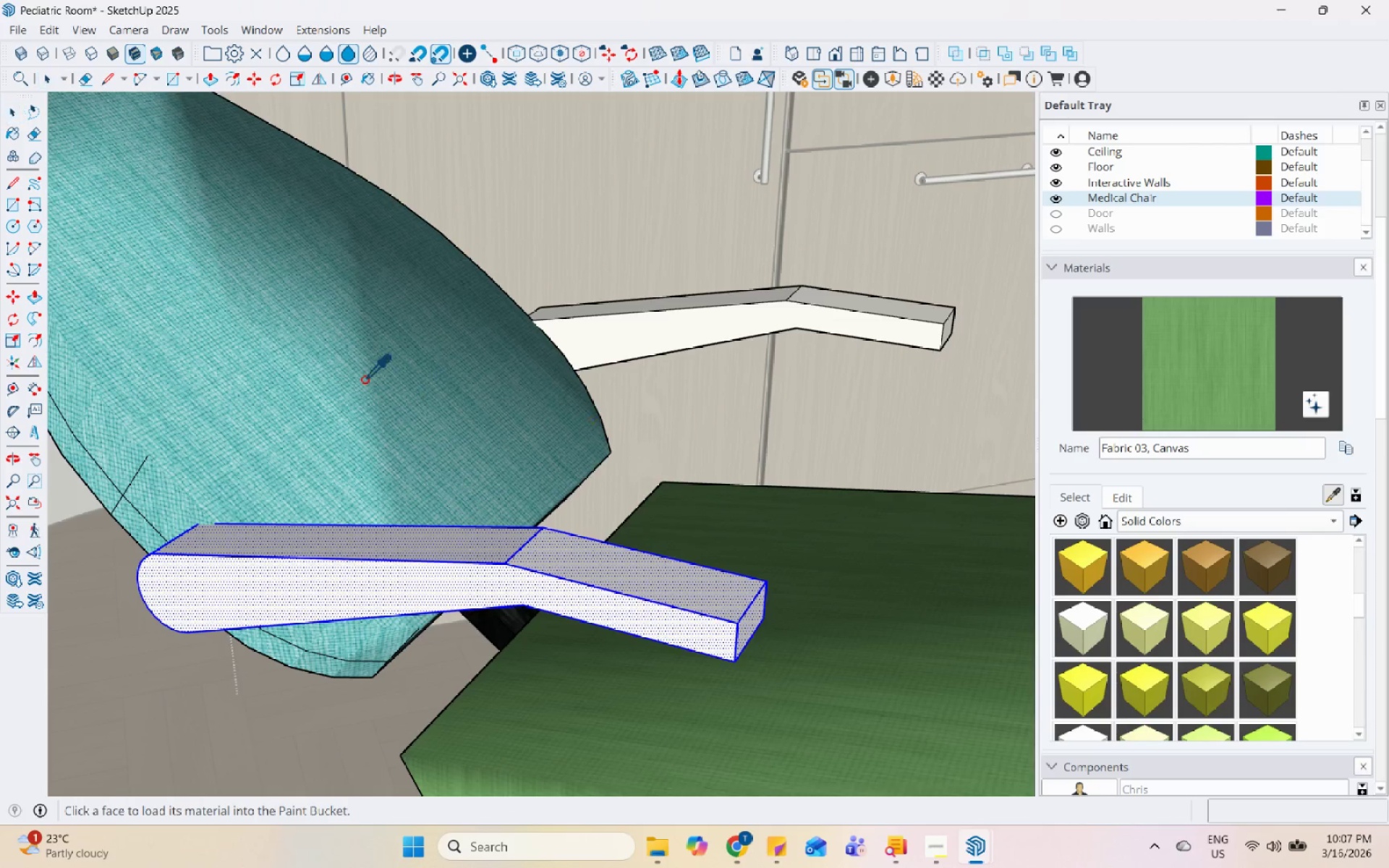 
double_click([362, 378])
 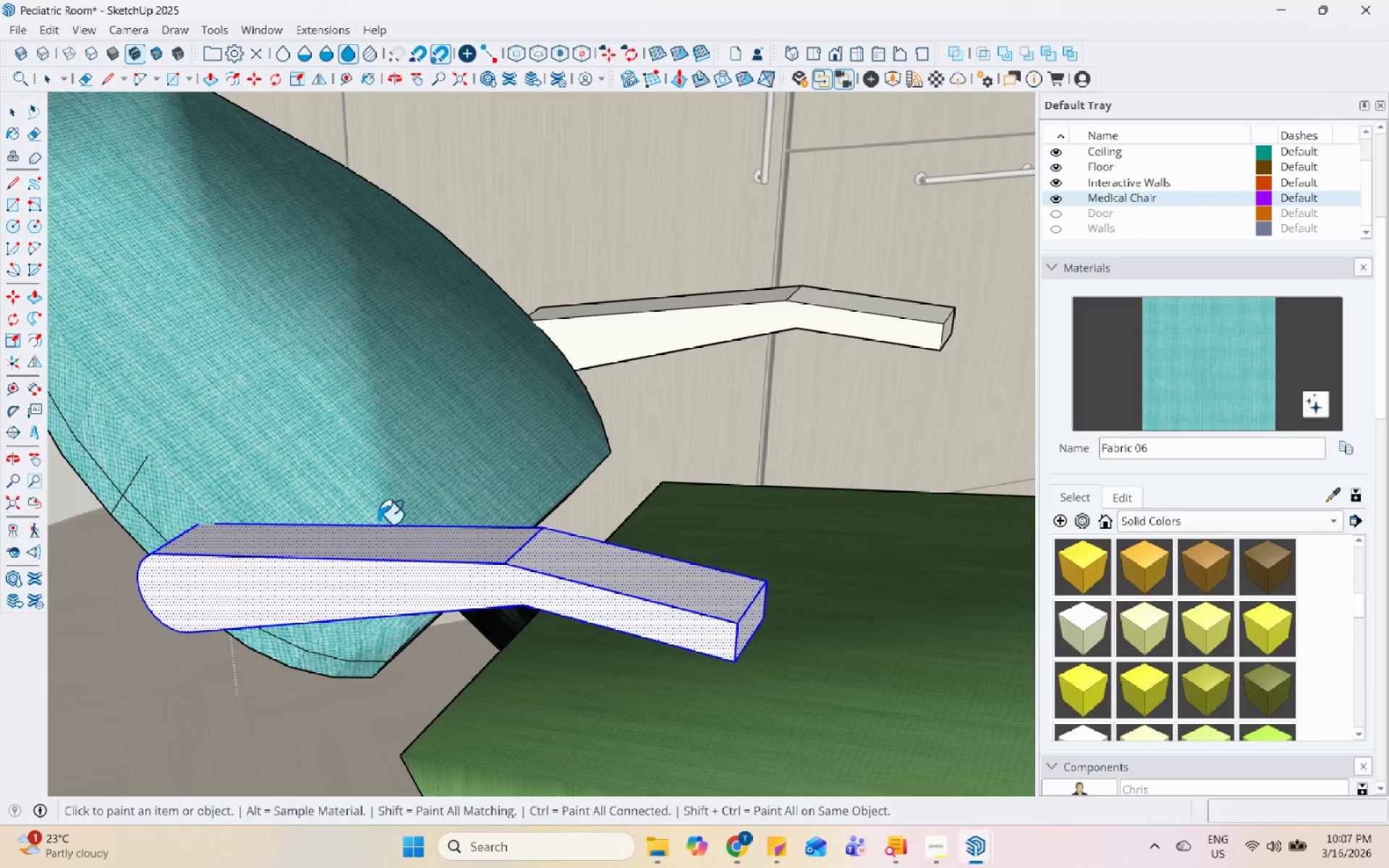 
triple_click([377, 533])
 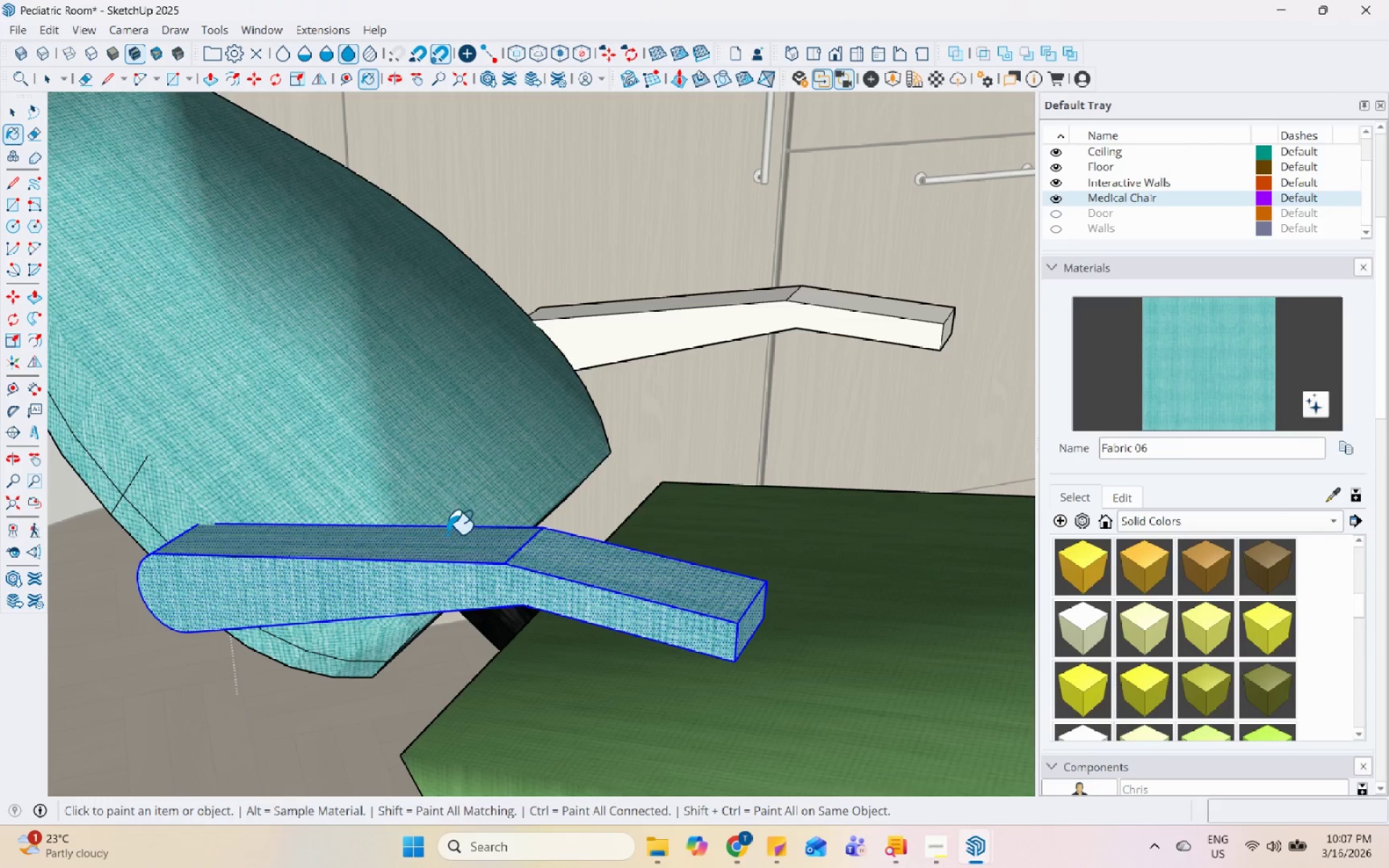 
key(Space)
 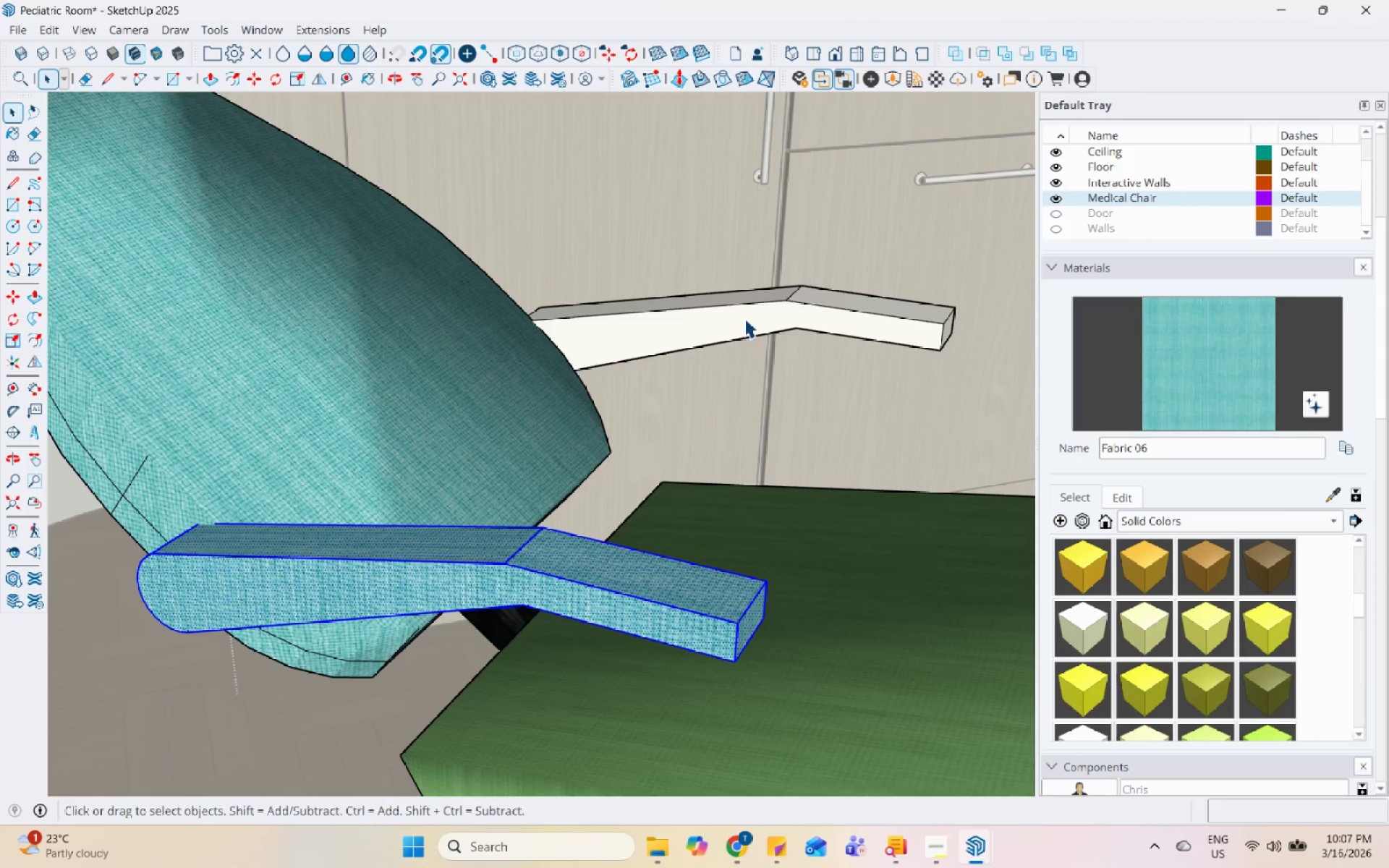 
key(Escape)
 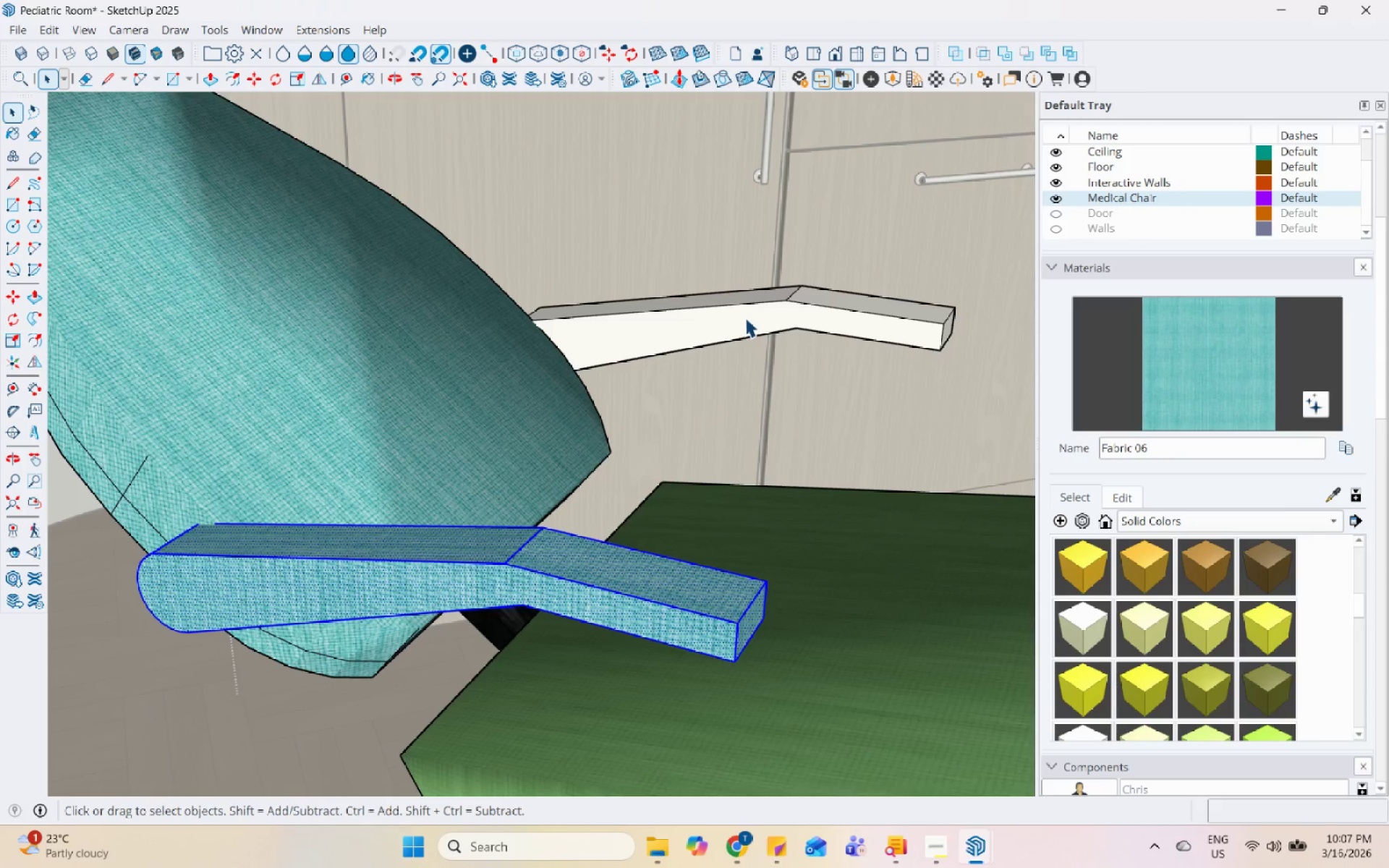 
left_click([745, 318])
 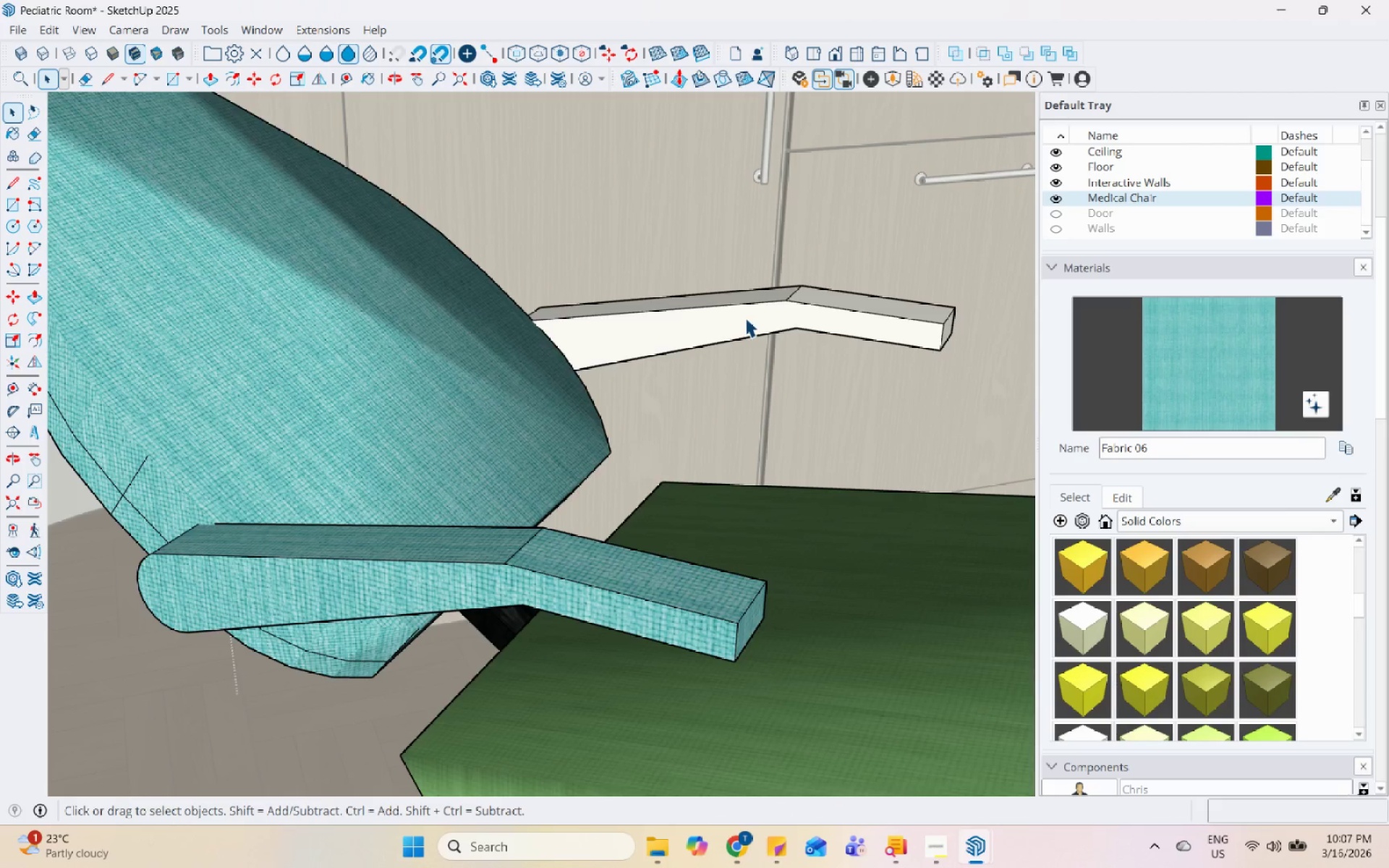 
double_click([745, 318])
 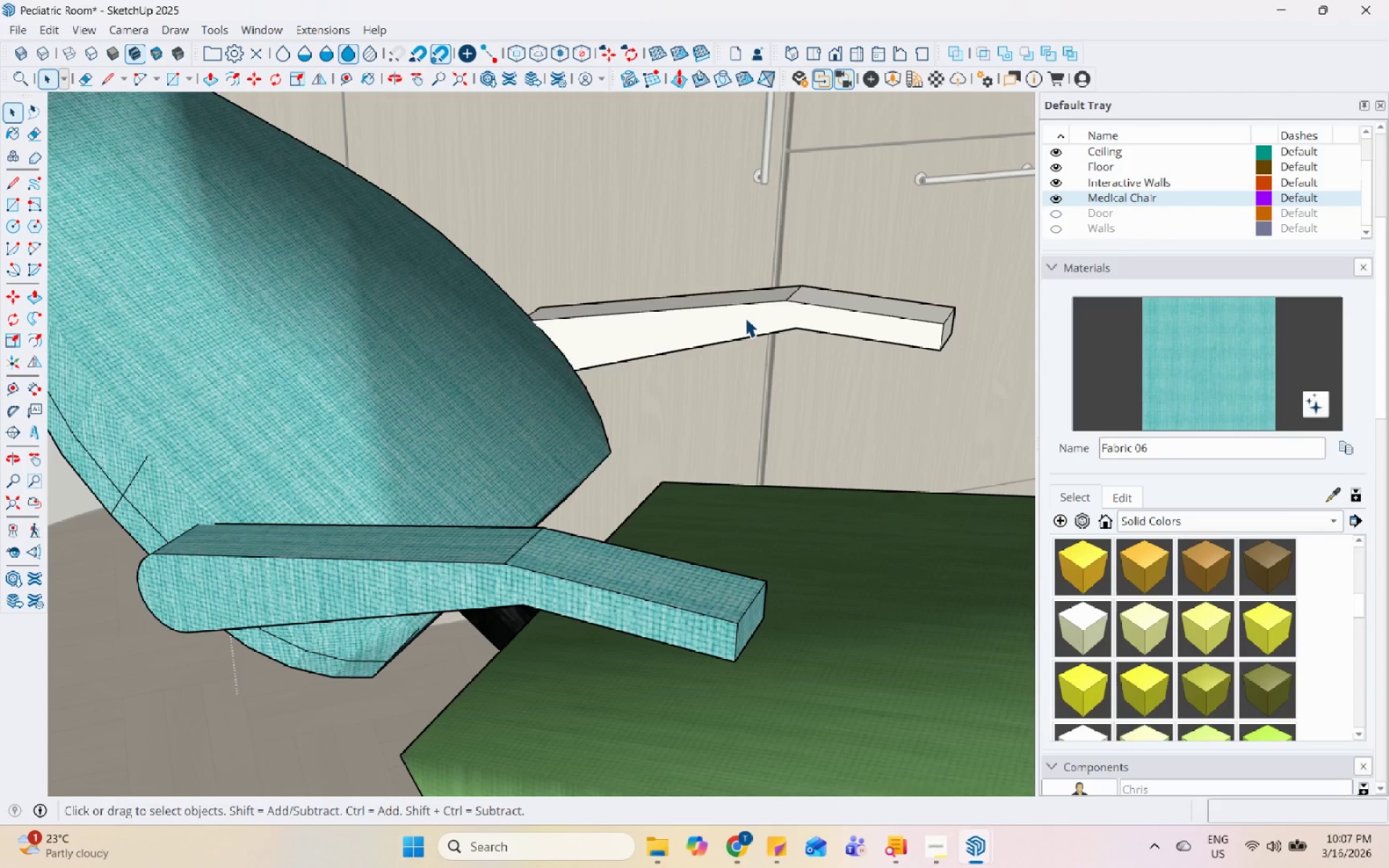 
triple_click([745, 318])
 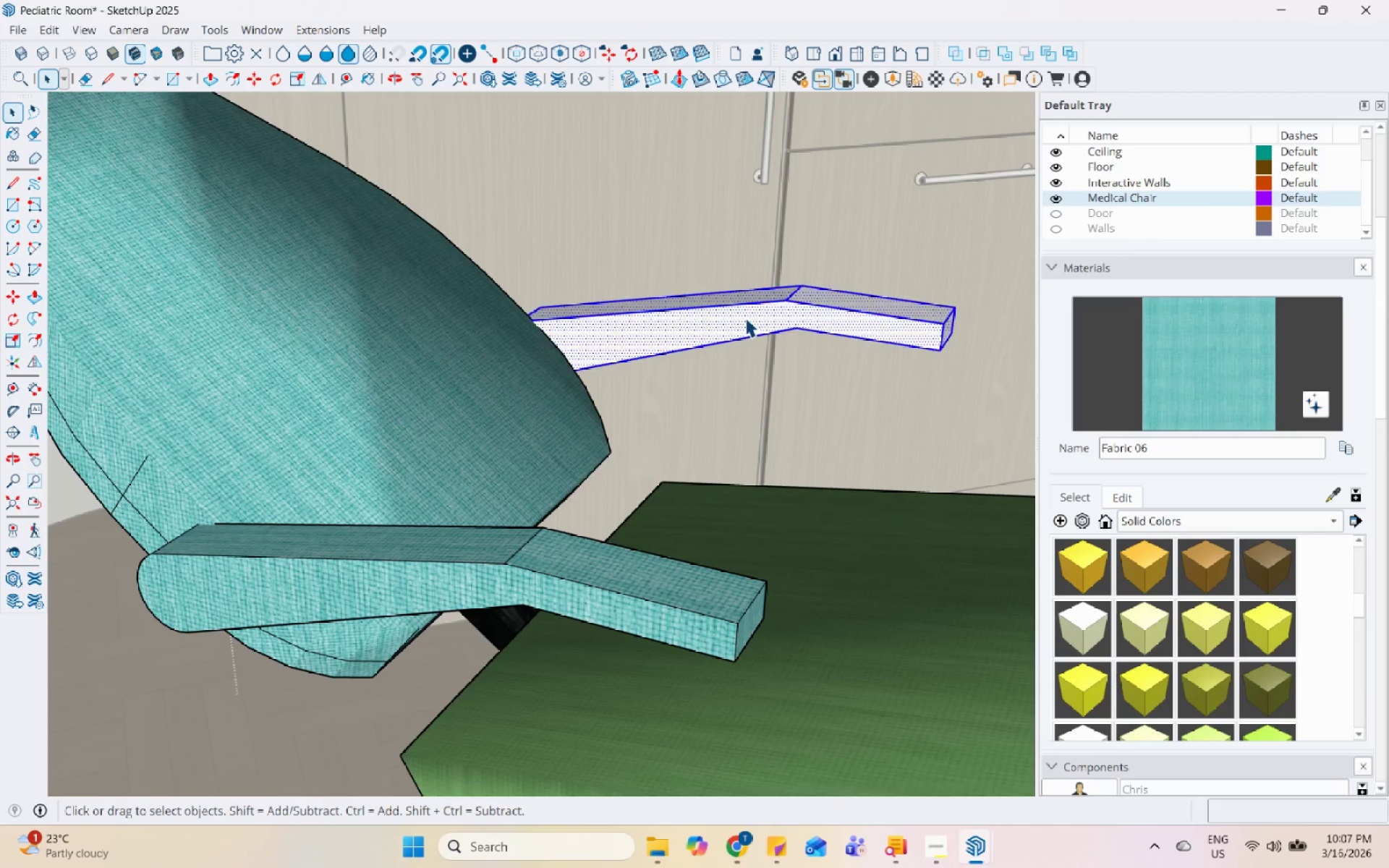 
triple_click([745, 318])
 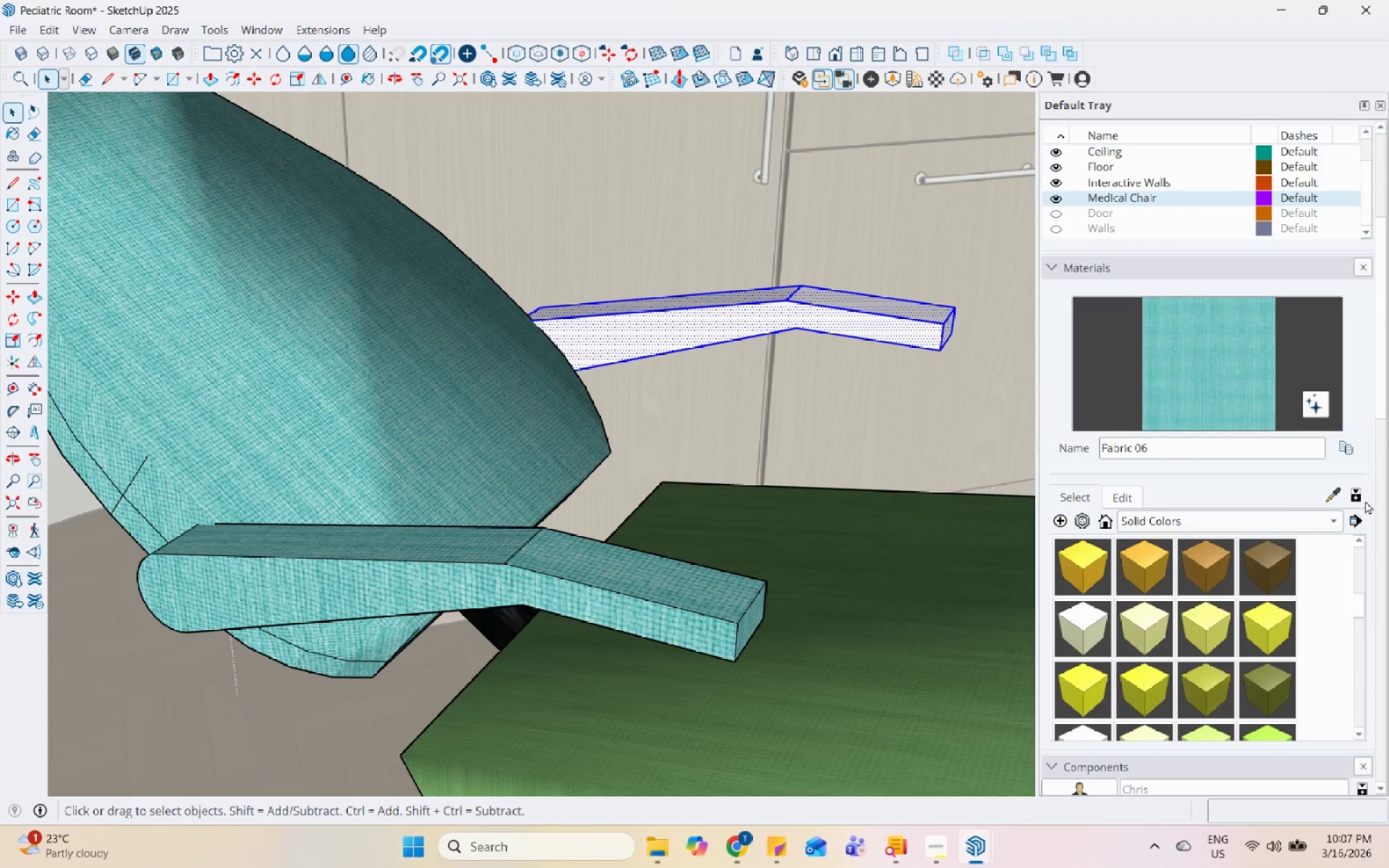 
left_click_drag(start_coordinate=[1333, 494], to_coordinate=[1314, 498])
 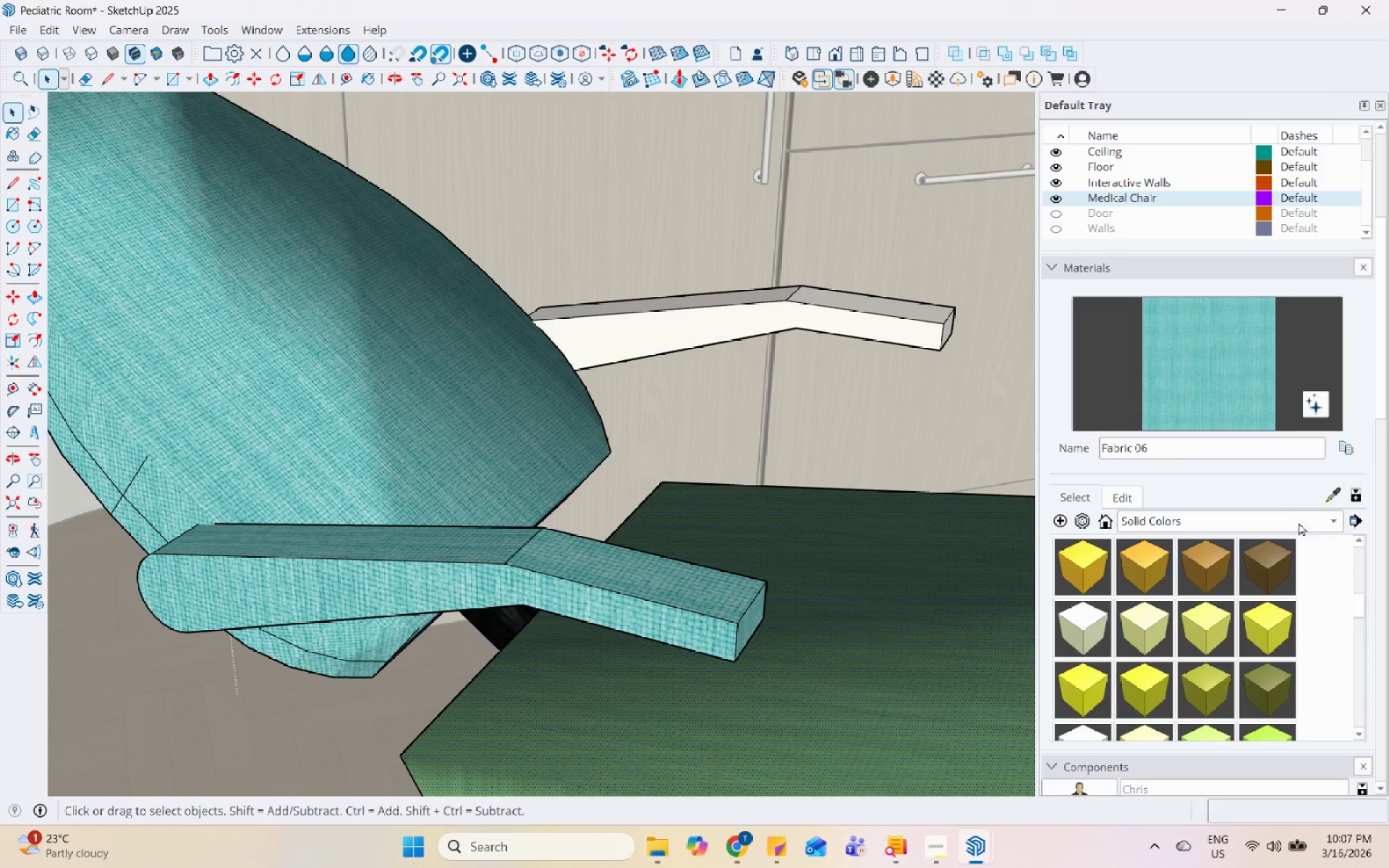 
left_click([1328, 493])
 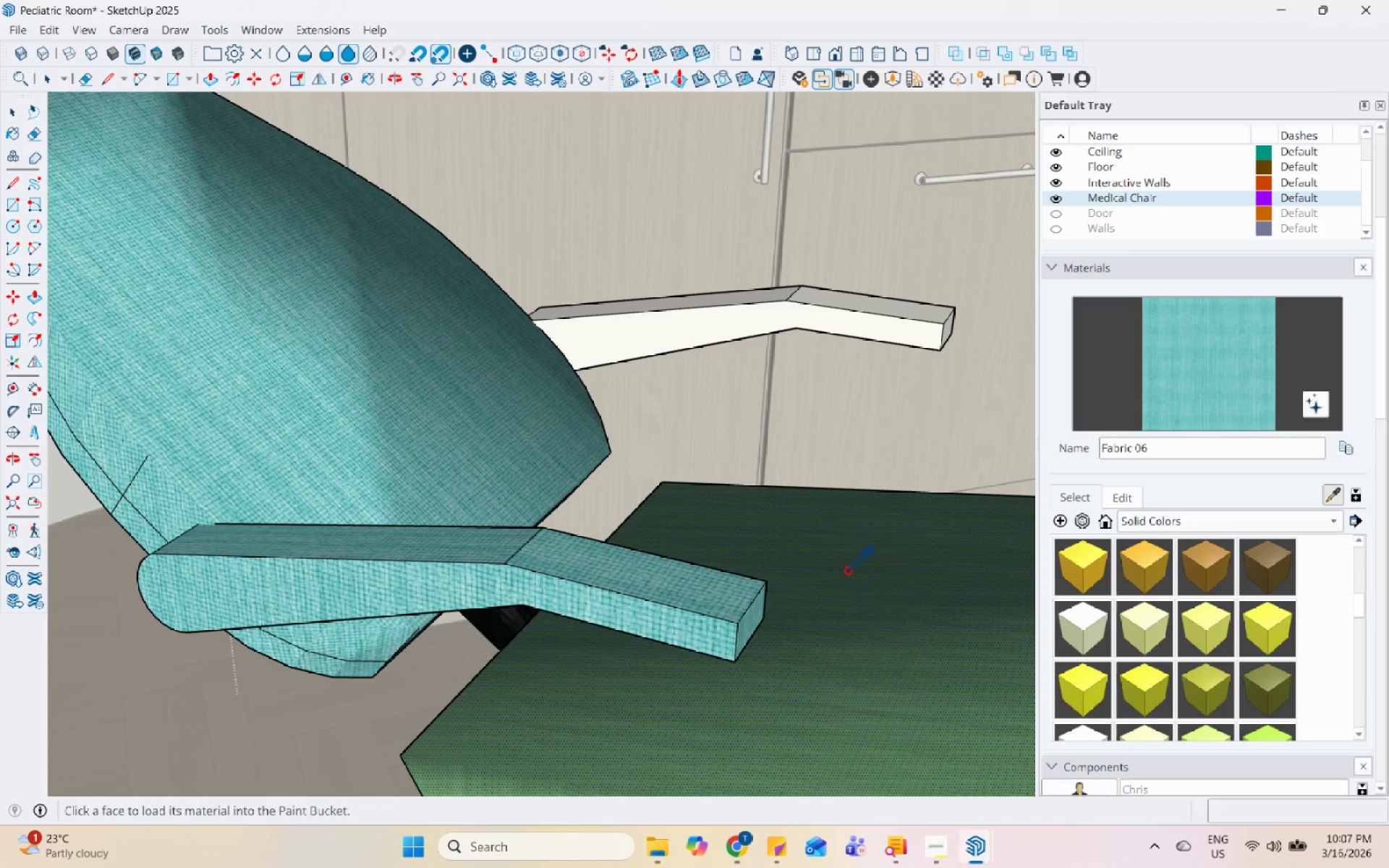 
left_click([846, 571])
 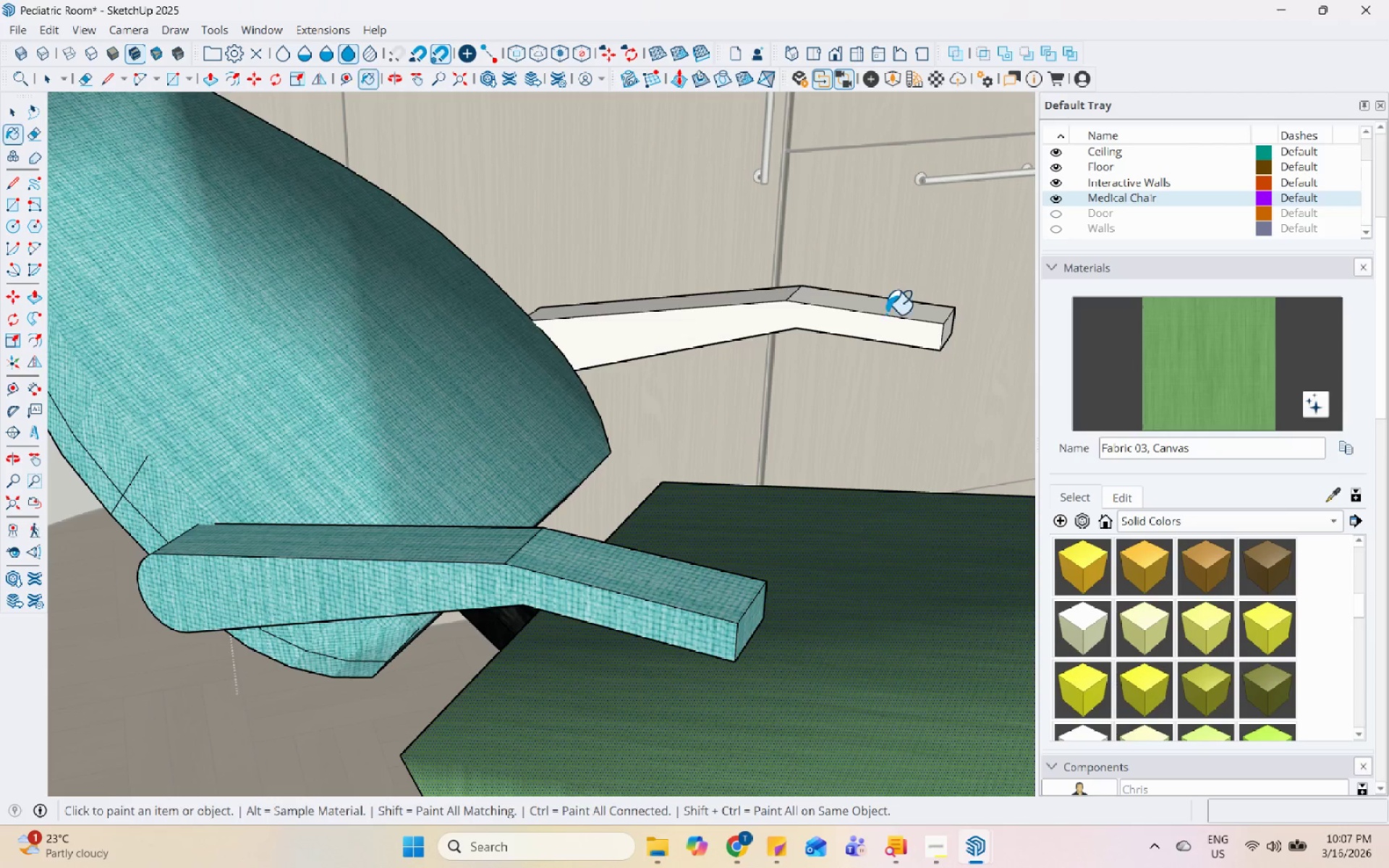 
left_click([885, 312])
 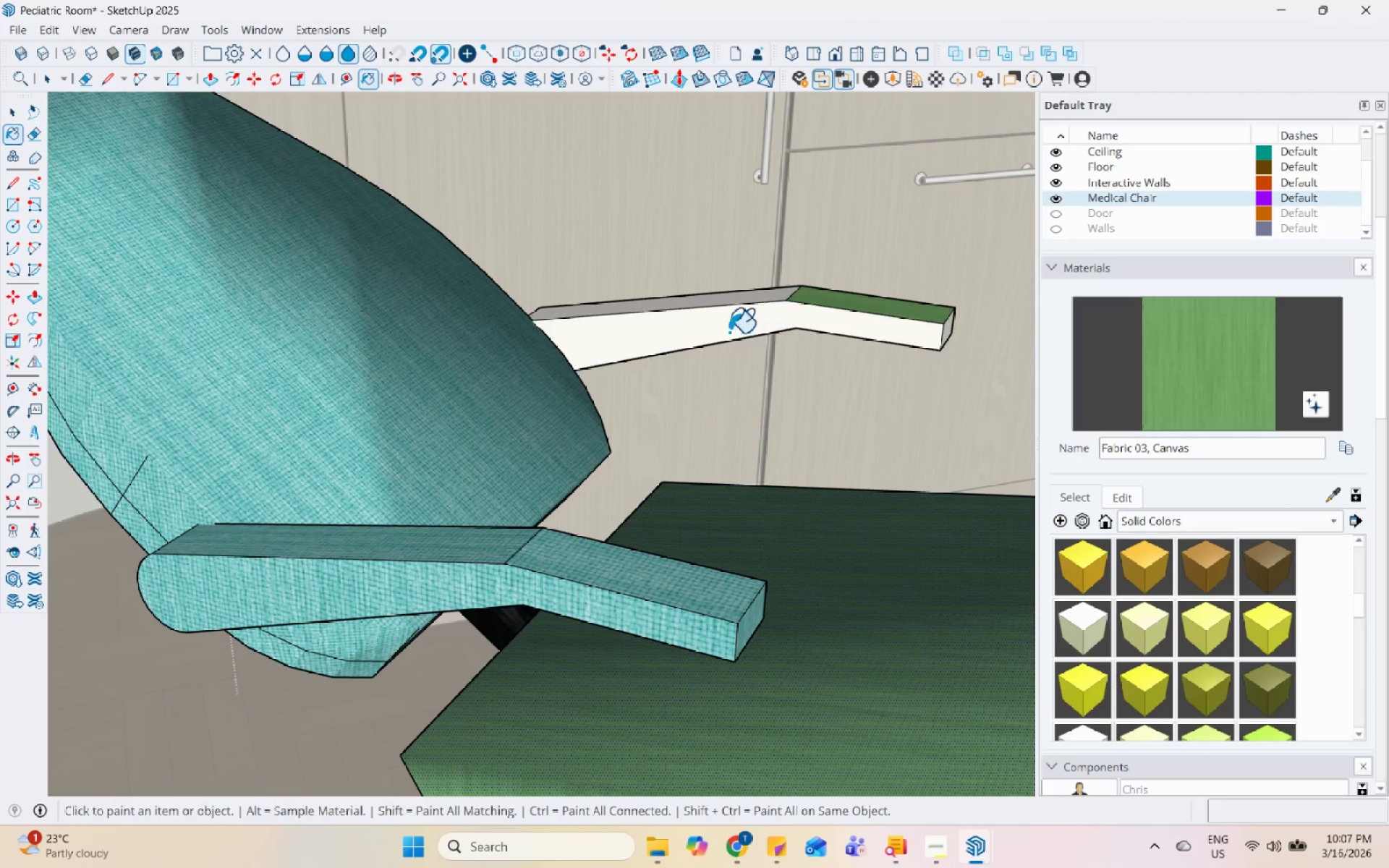 
key(Space)
 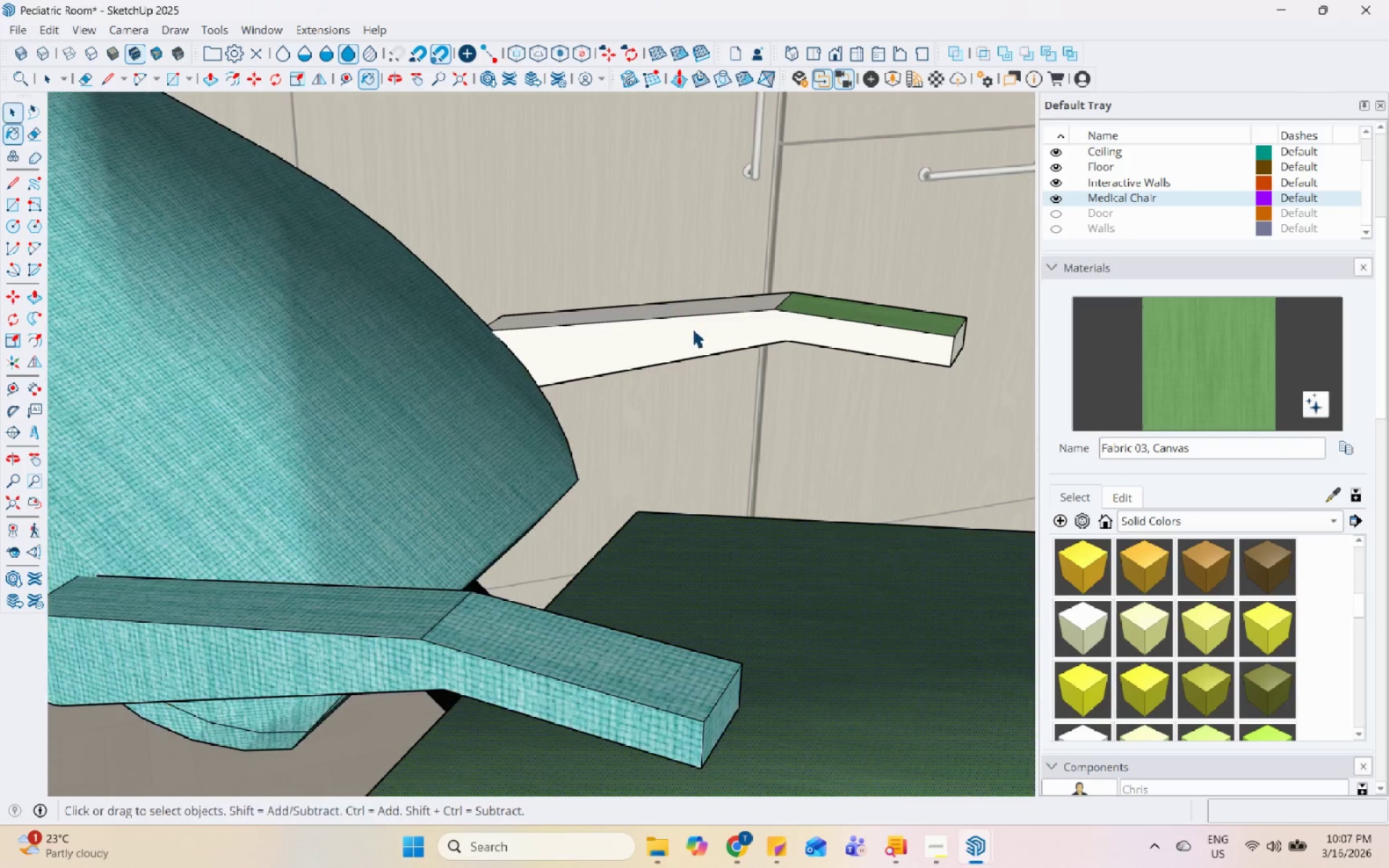 
left_click([692, 328])
 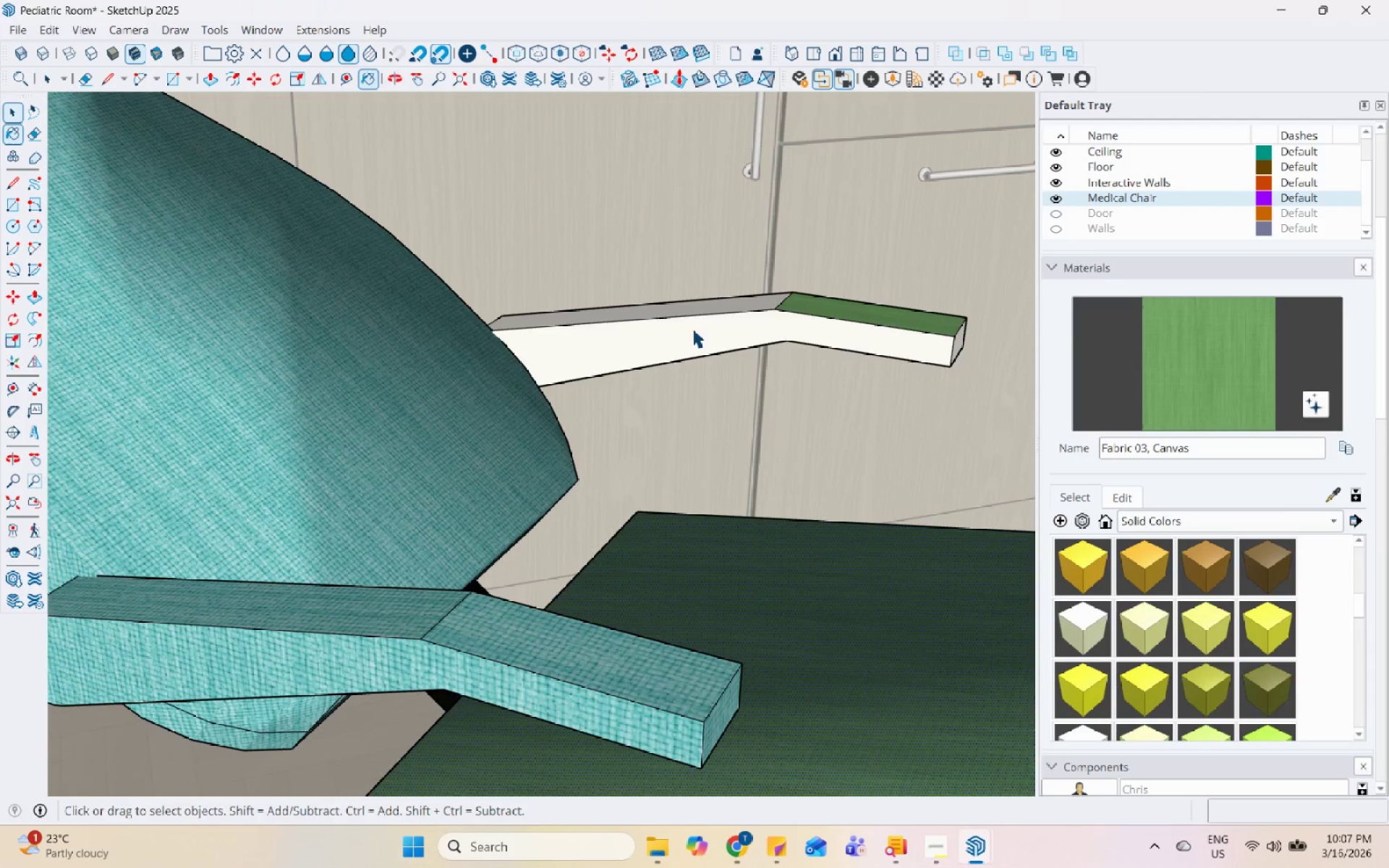 
double_click([692, 328])
 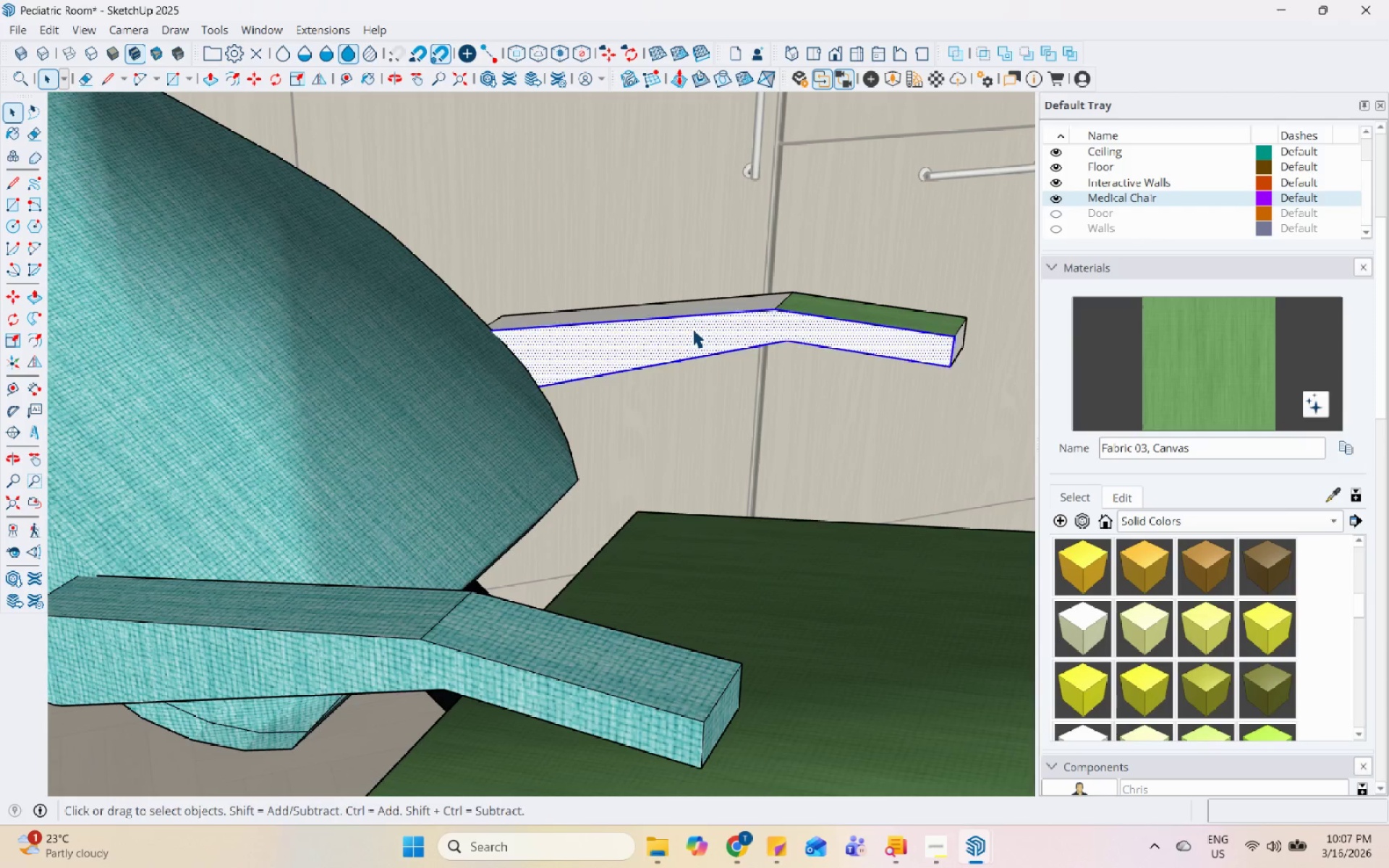 
triple_click([692, 328])
 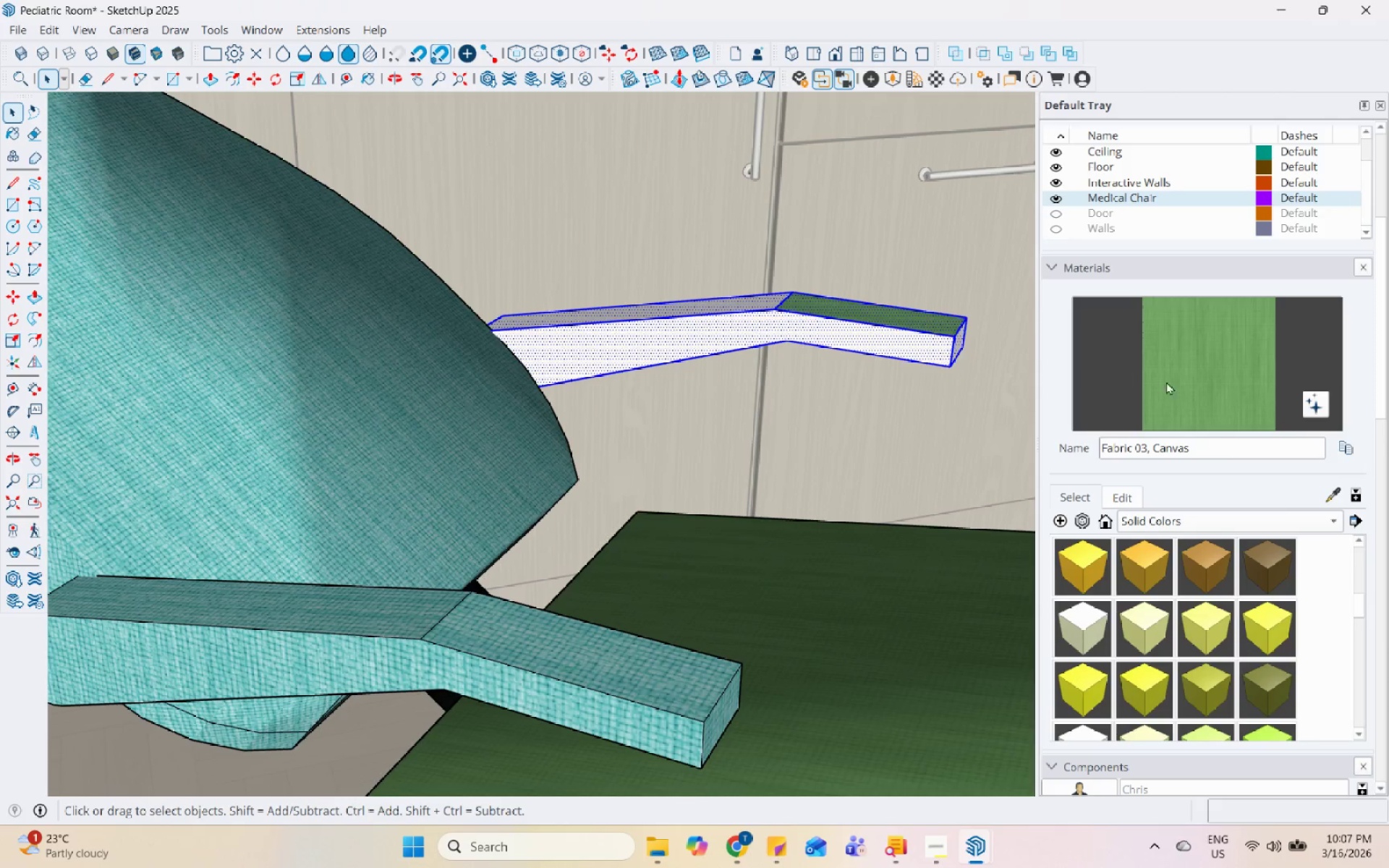 
scroll: coordinate [692, 329], scroll_direction: up, amount: 1.0
 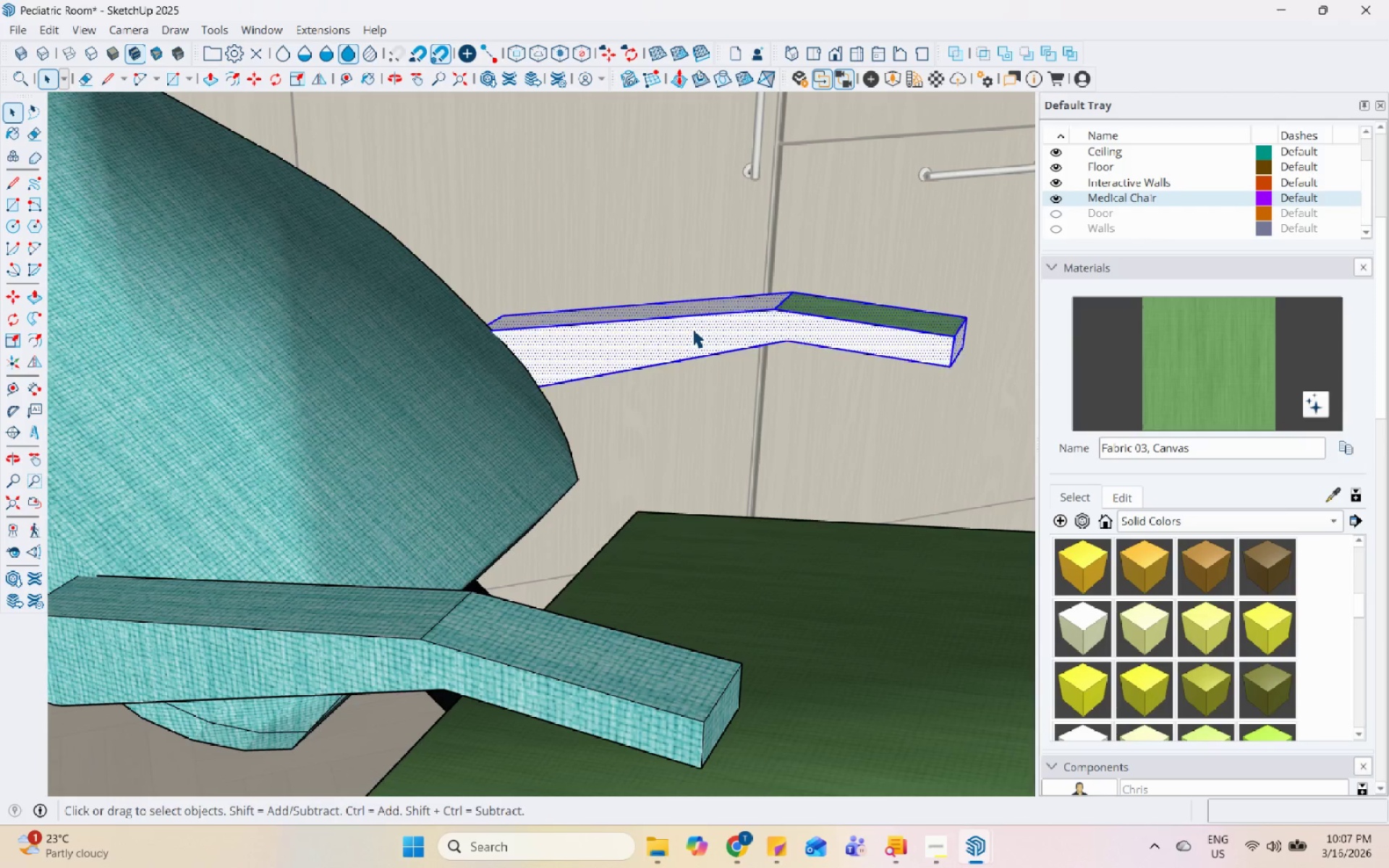 
left_click_drag(start_coordinate=[1239, 381], to_coordinate=[1217, 381])
 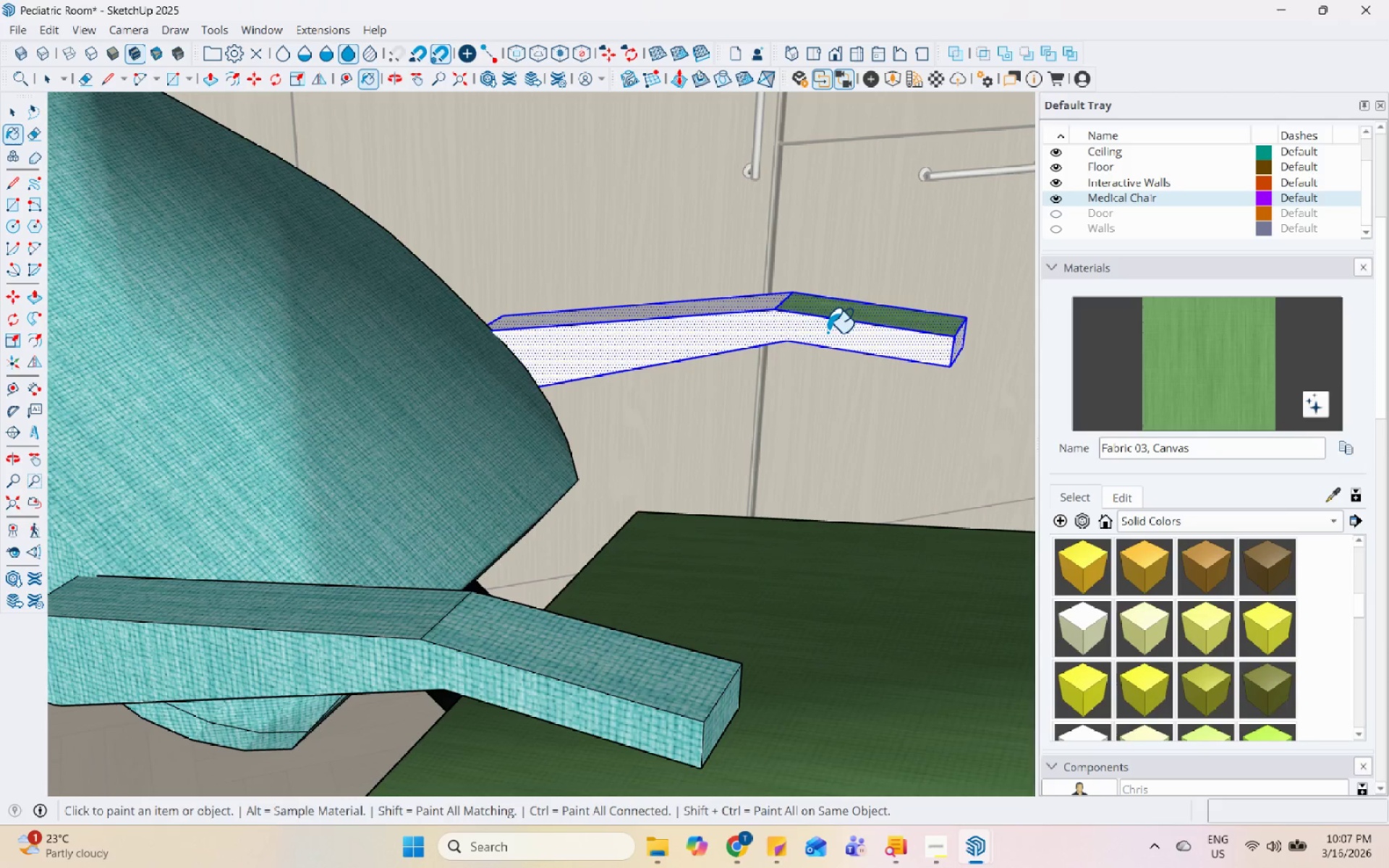 
double_click([828, 330])
 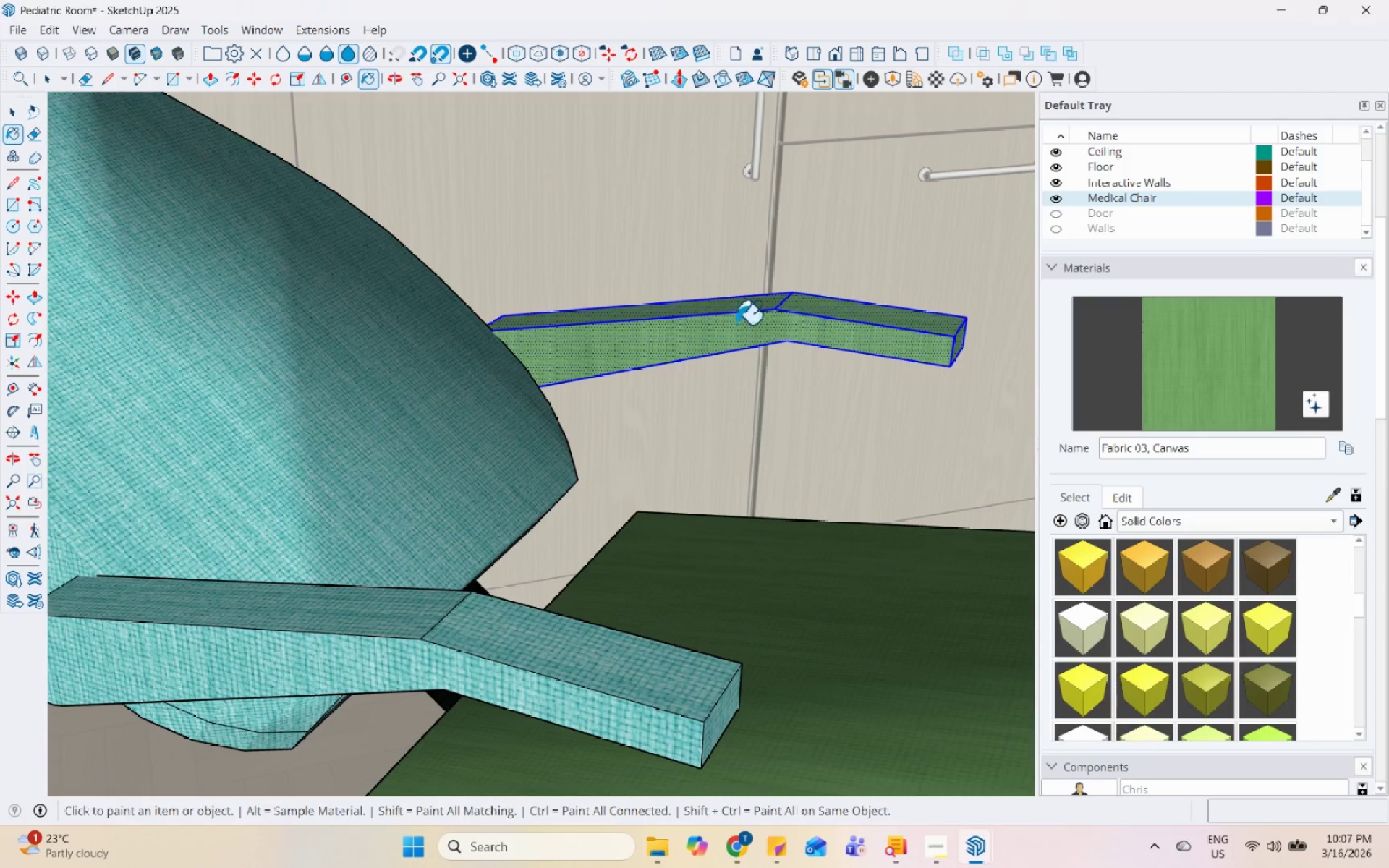 
key(Space)
 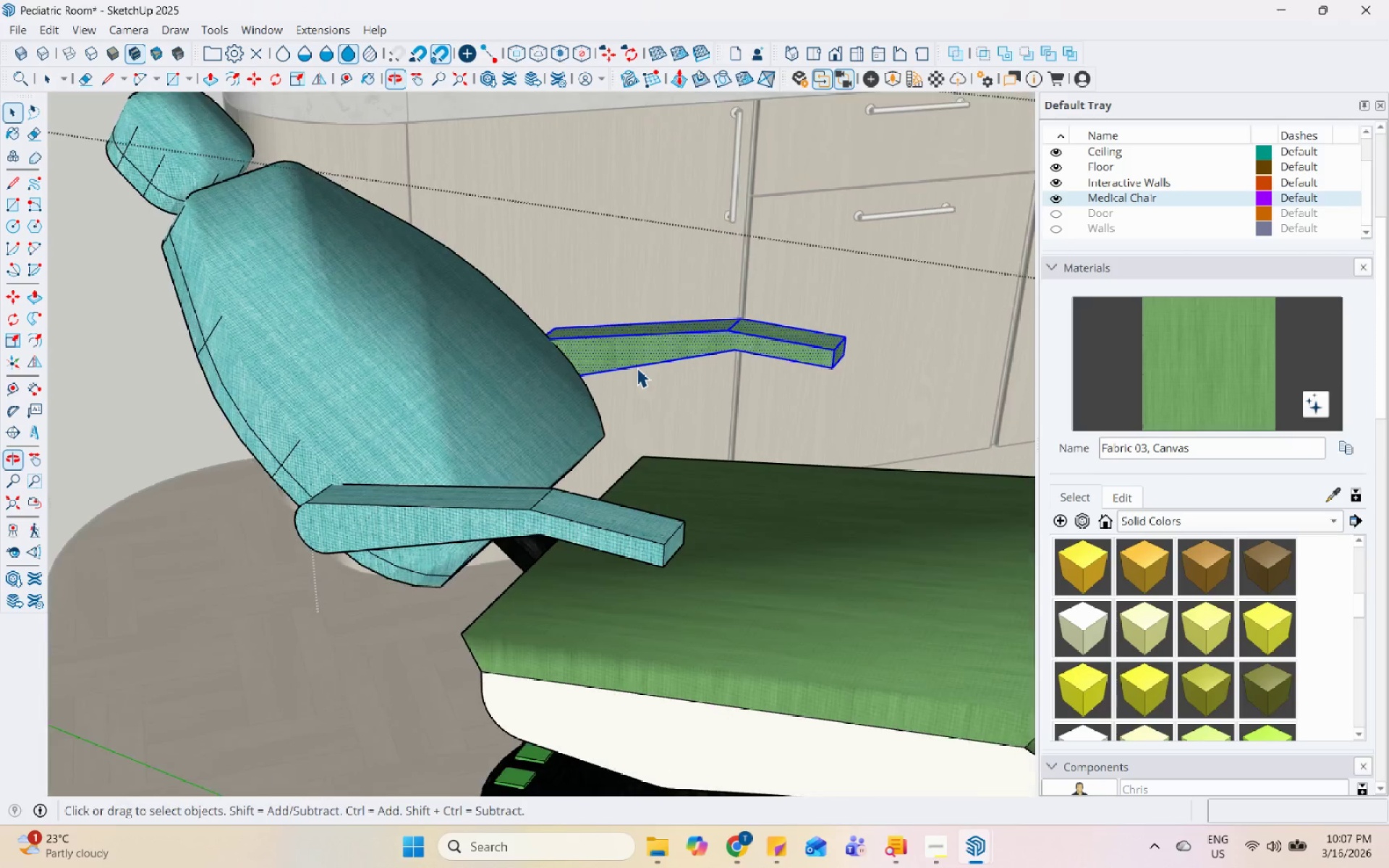 
key(Escape)
 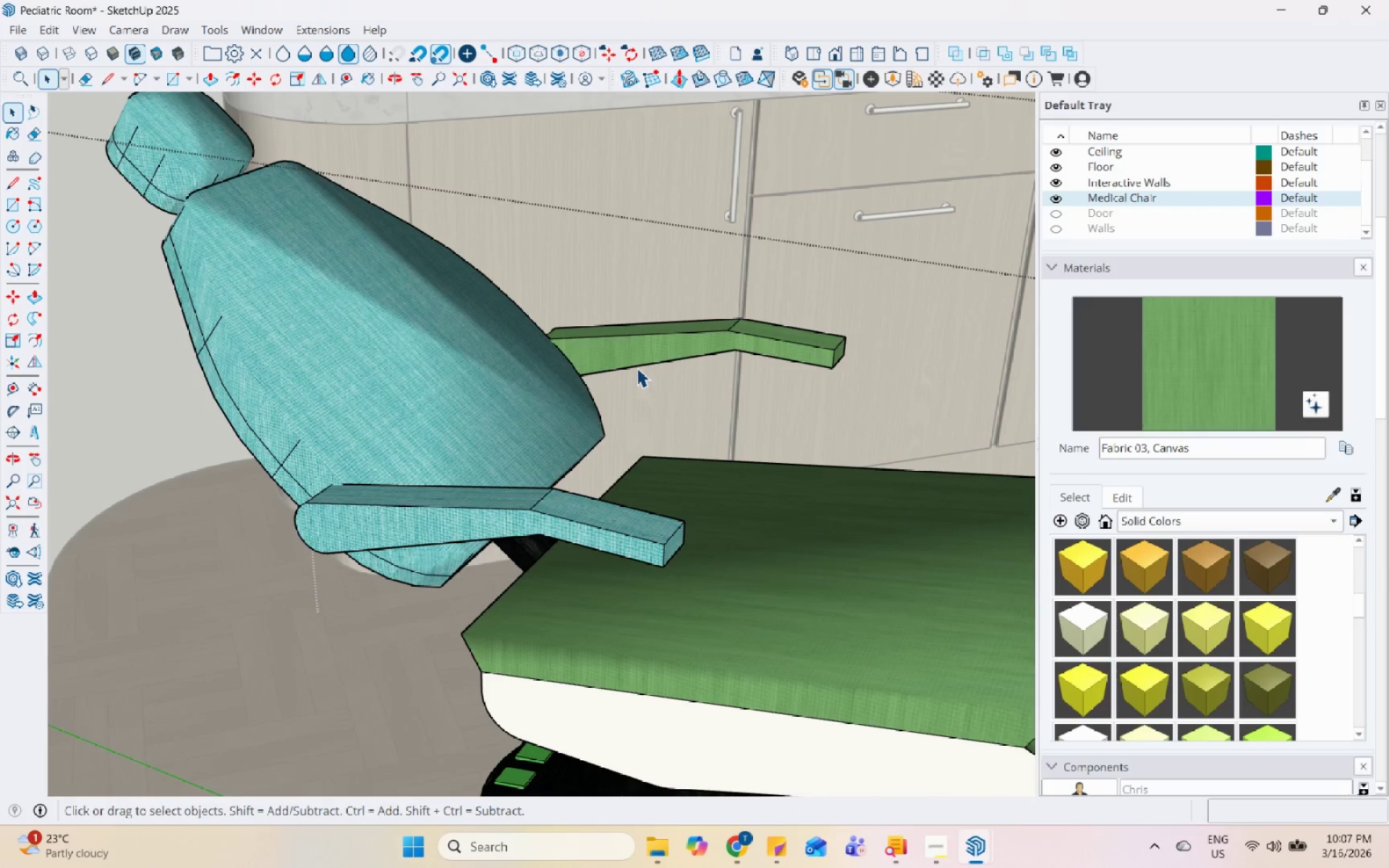 
key(Escape)
 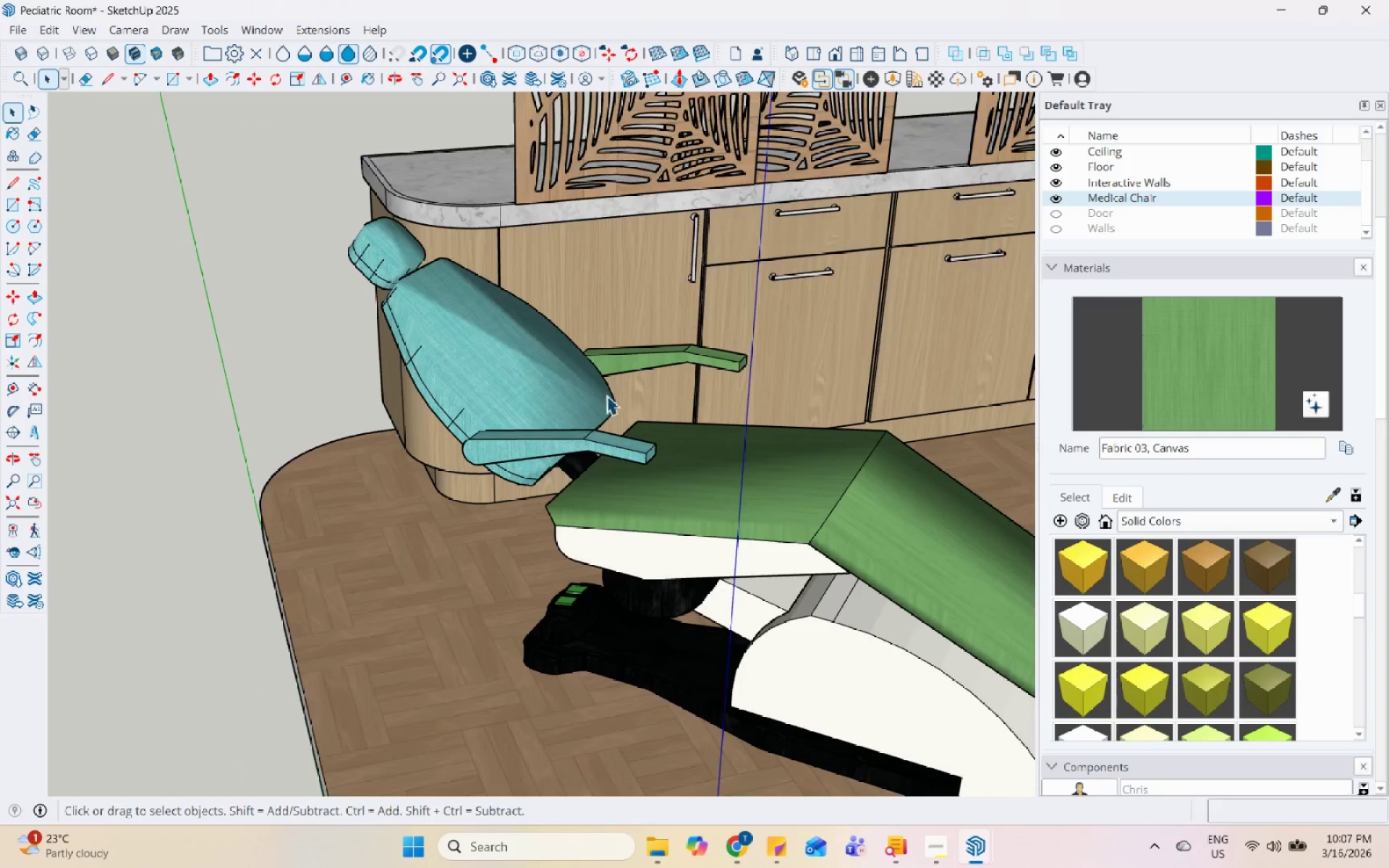 
key(Escape)
 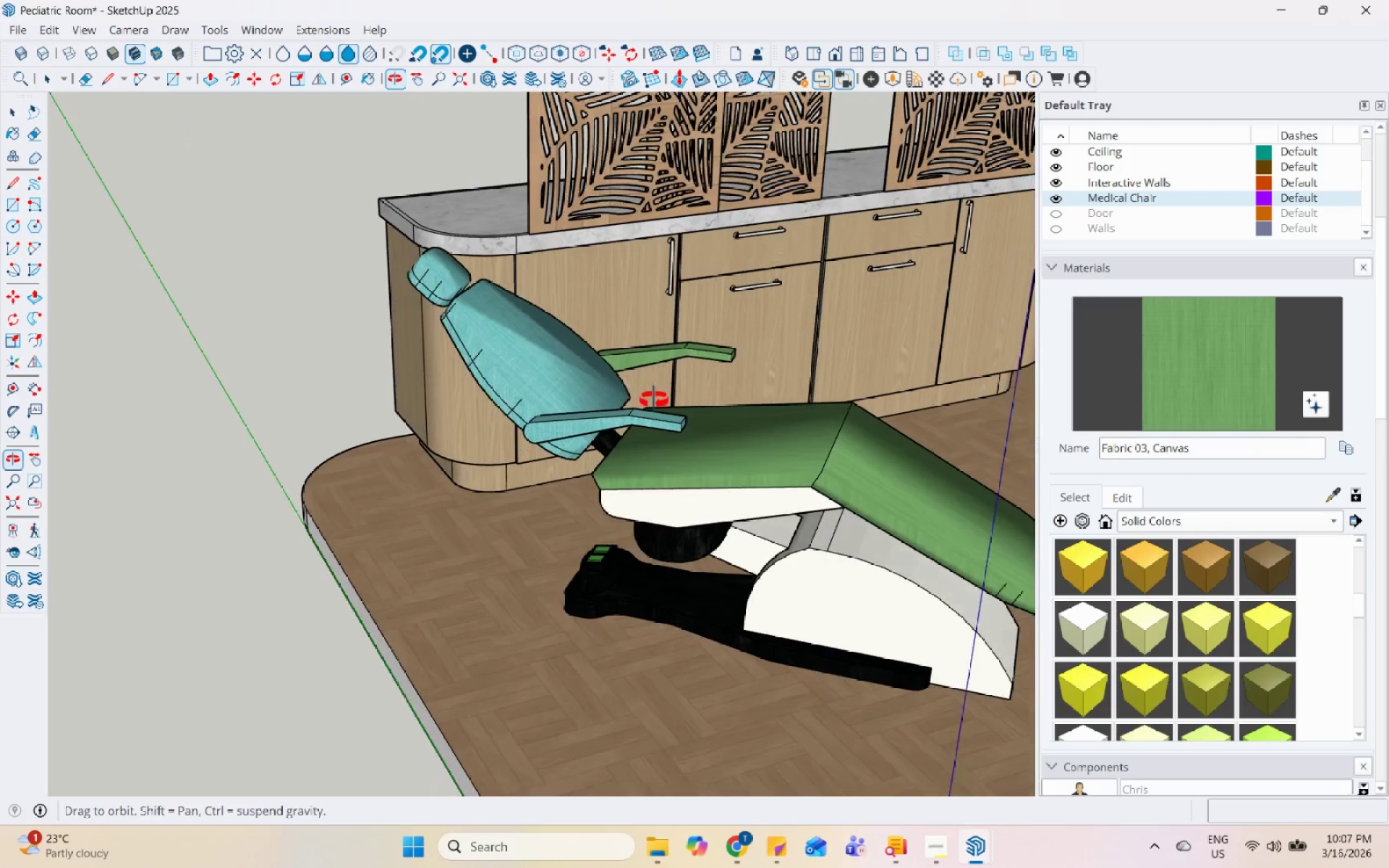 
scroll: coordinate [603, 398], scroll_direction: down, amount: 12.0
 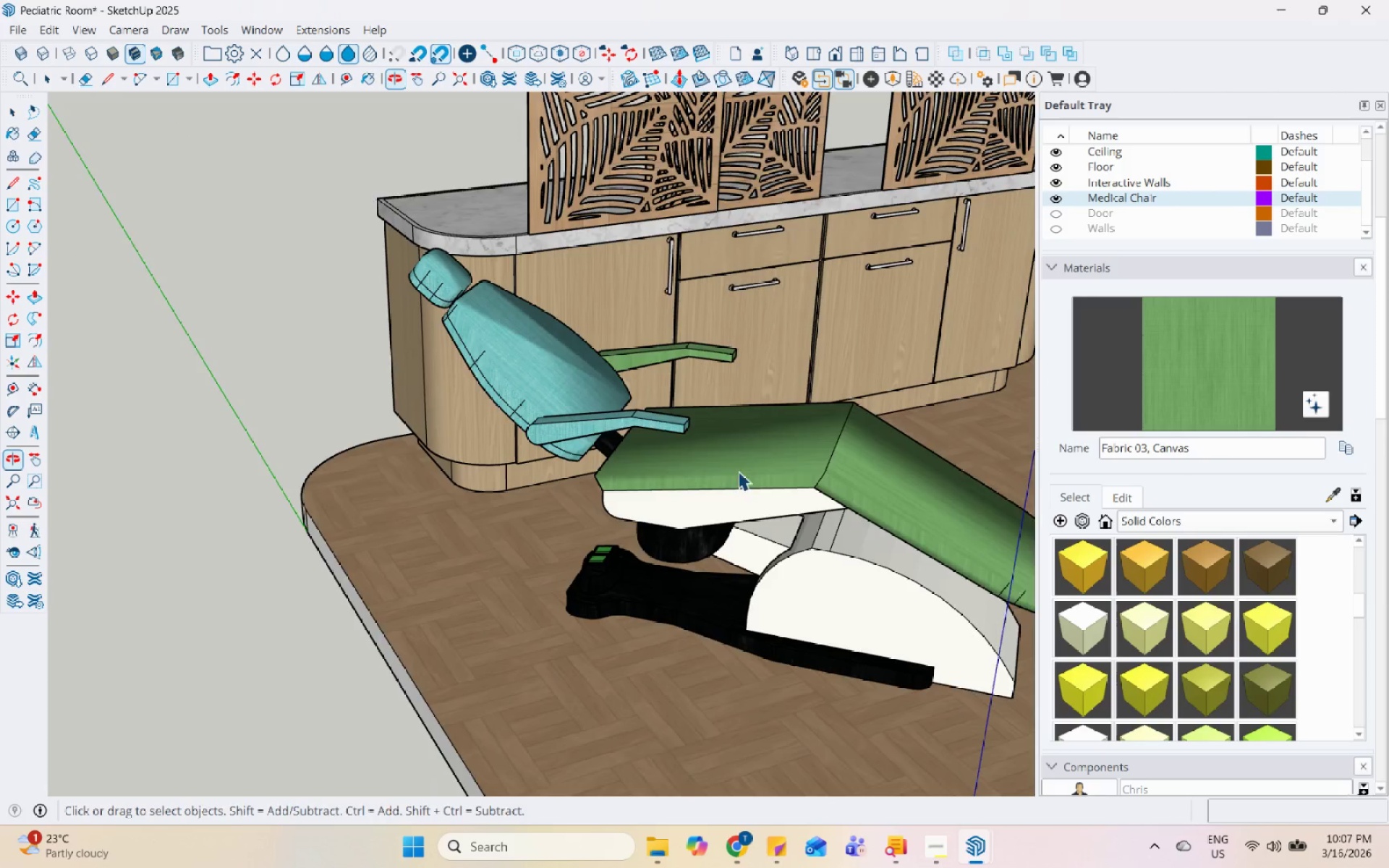 
scroll: coordinate [760, 498], scroll_direction: up, amount: 9.0
 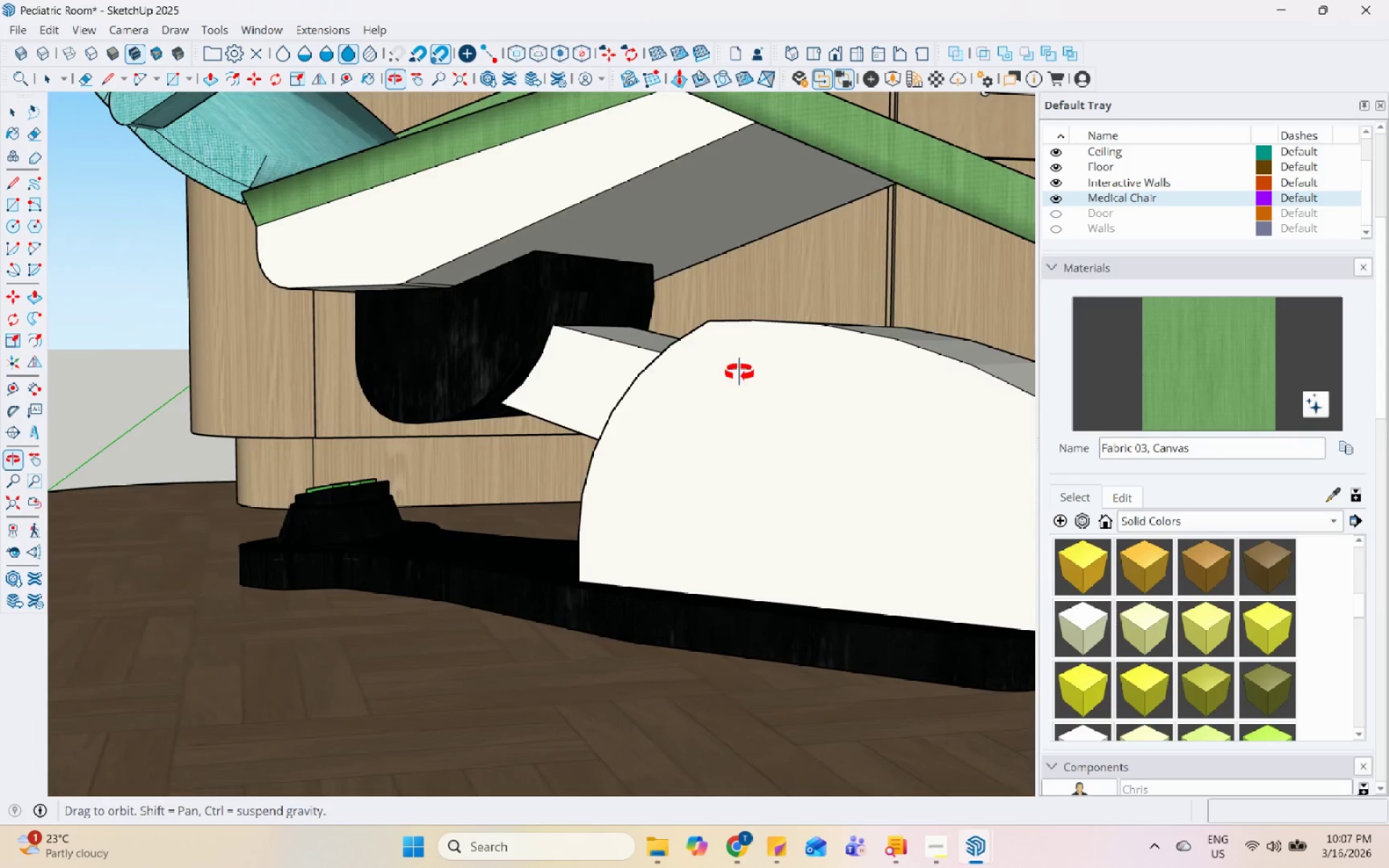 
scroll: coordinate [423, 505], scroll_direction: down, amount: 8.0
 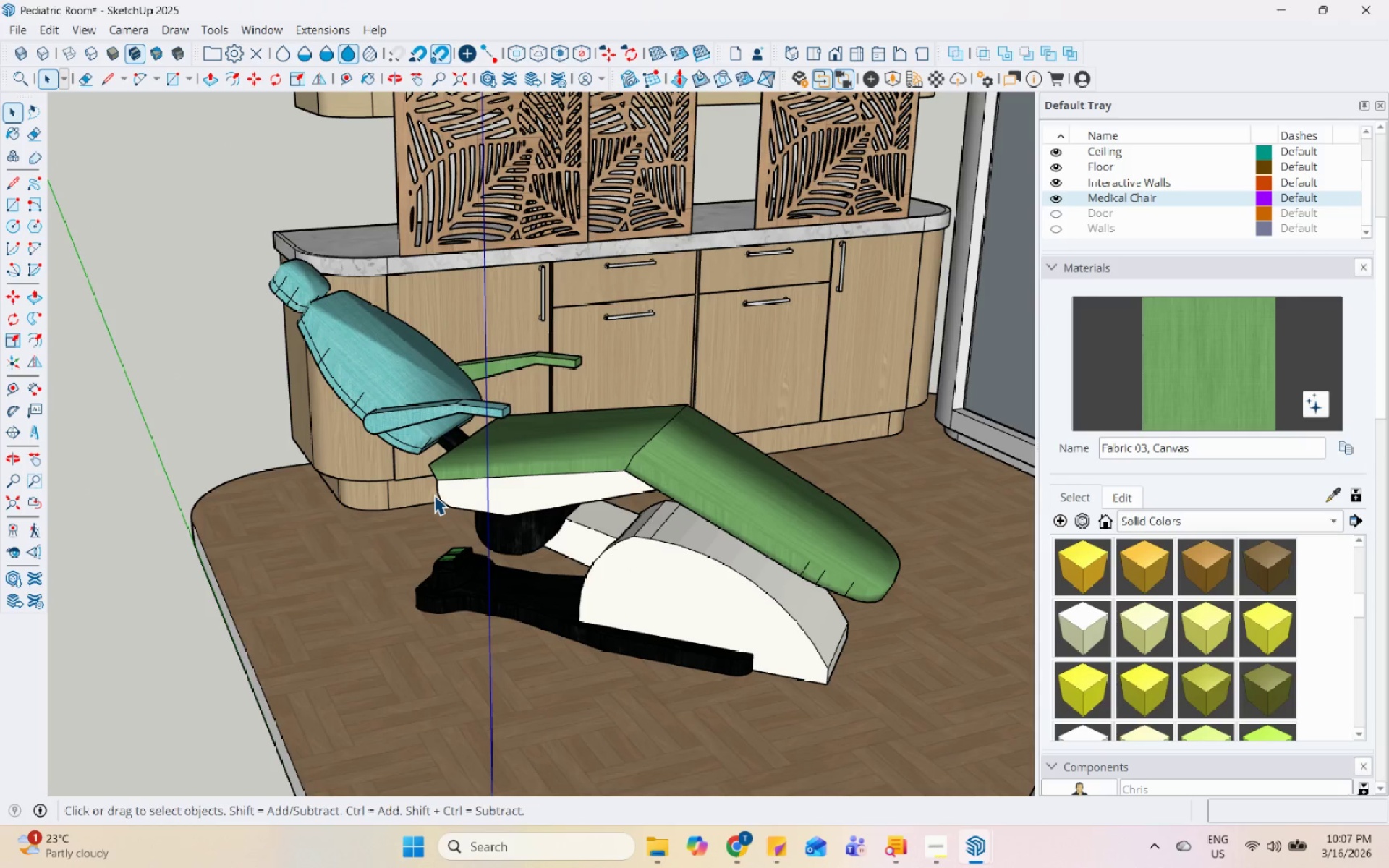 
wait(8.26)
 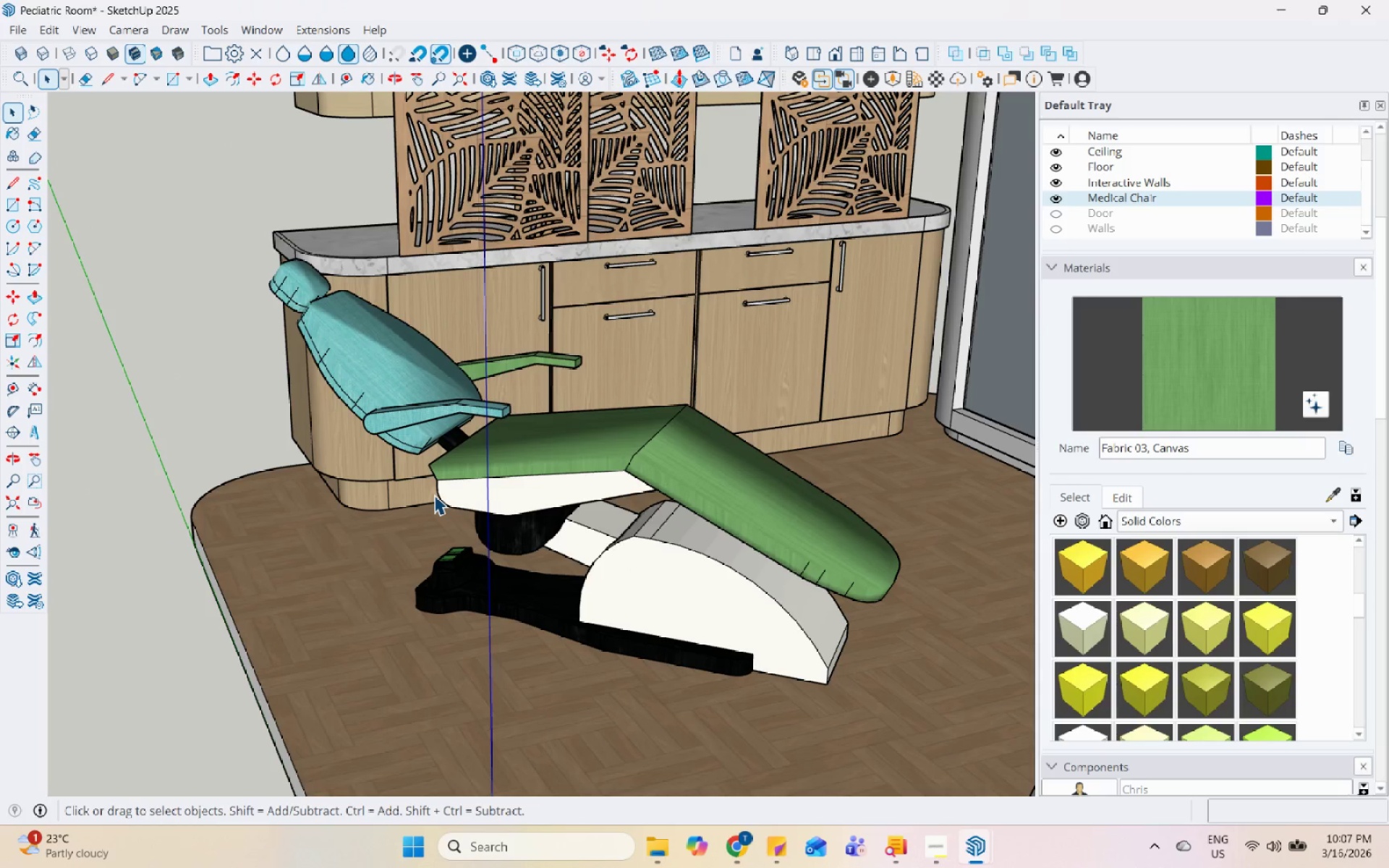 
scroll: coordinate [403, 573], scroll_direction: down, amount: 10.0
 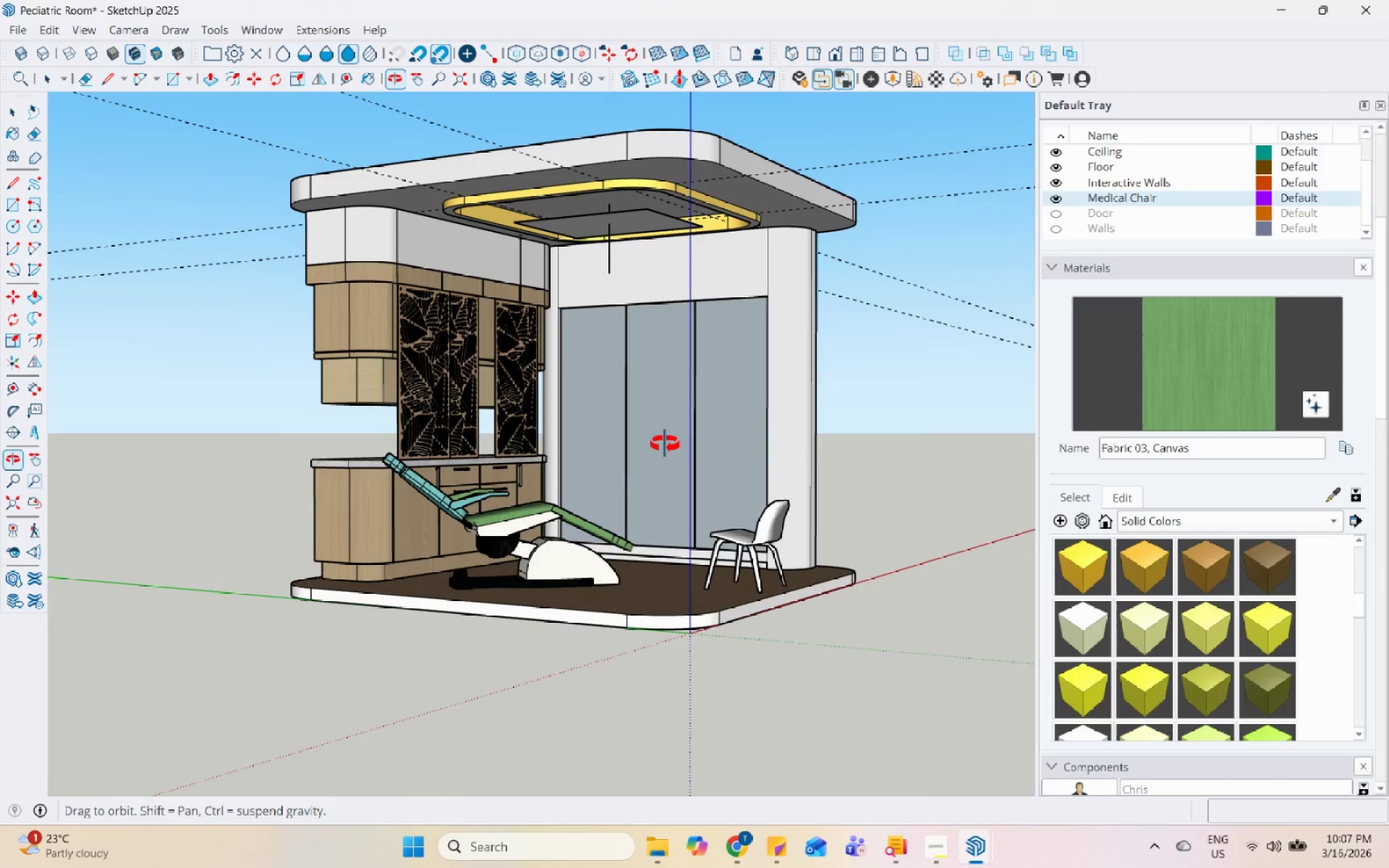 
scroll: coordinate [660, 621], scroll_direction: up, amount: 2.0
 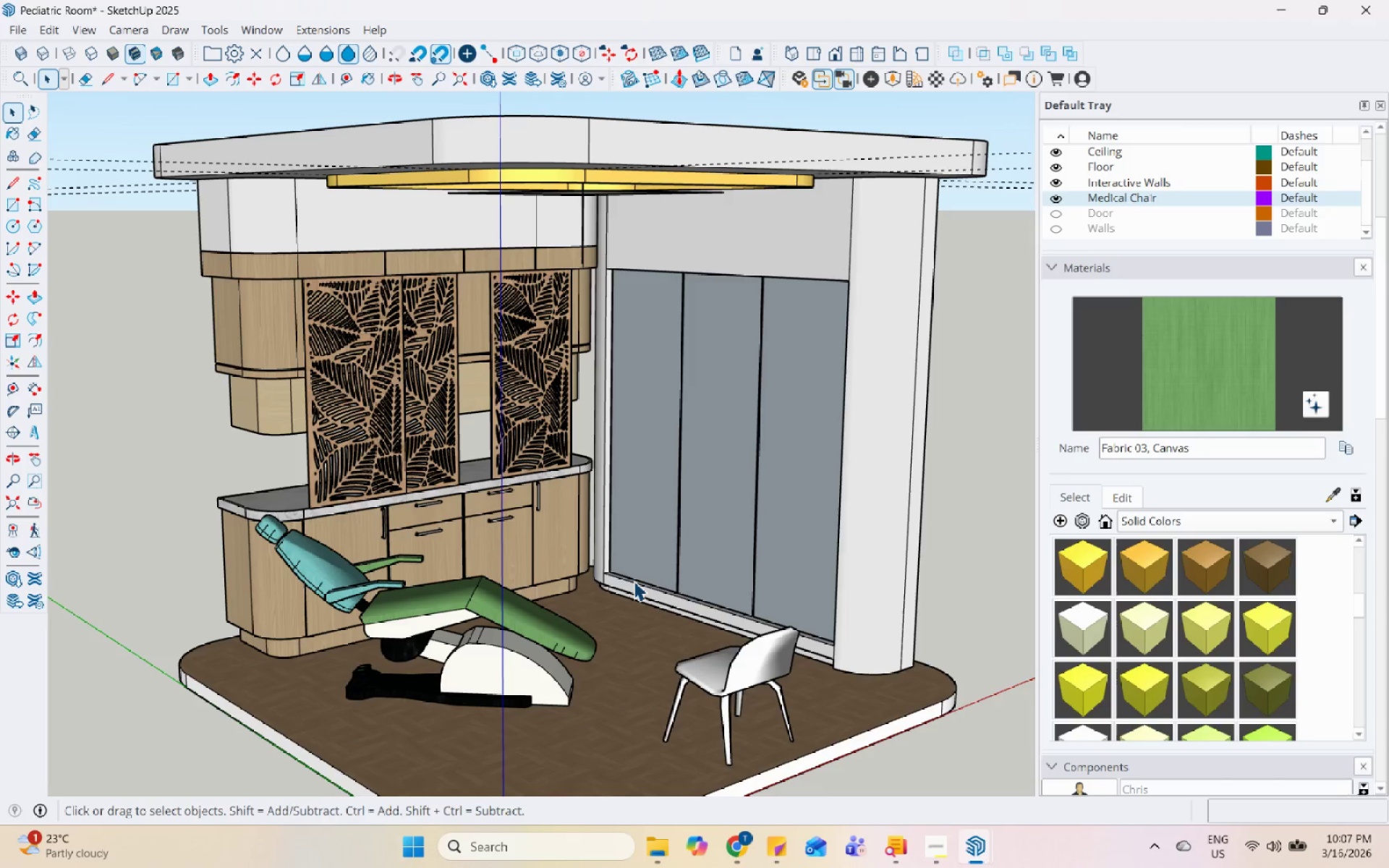 
wait(5.37)
 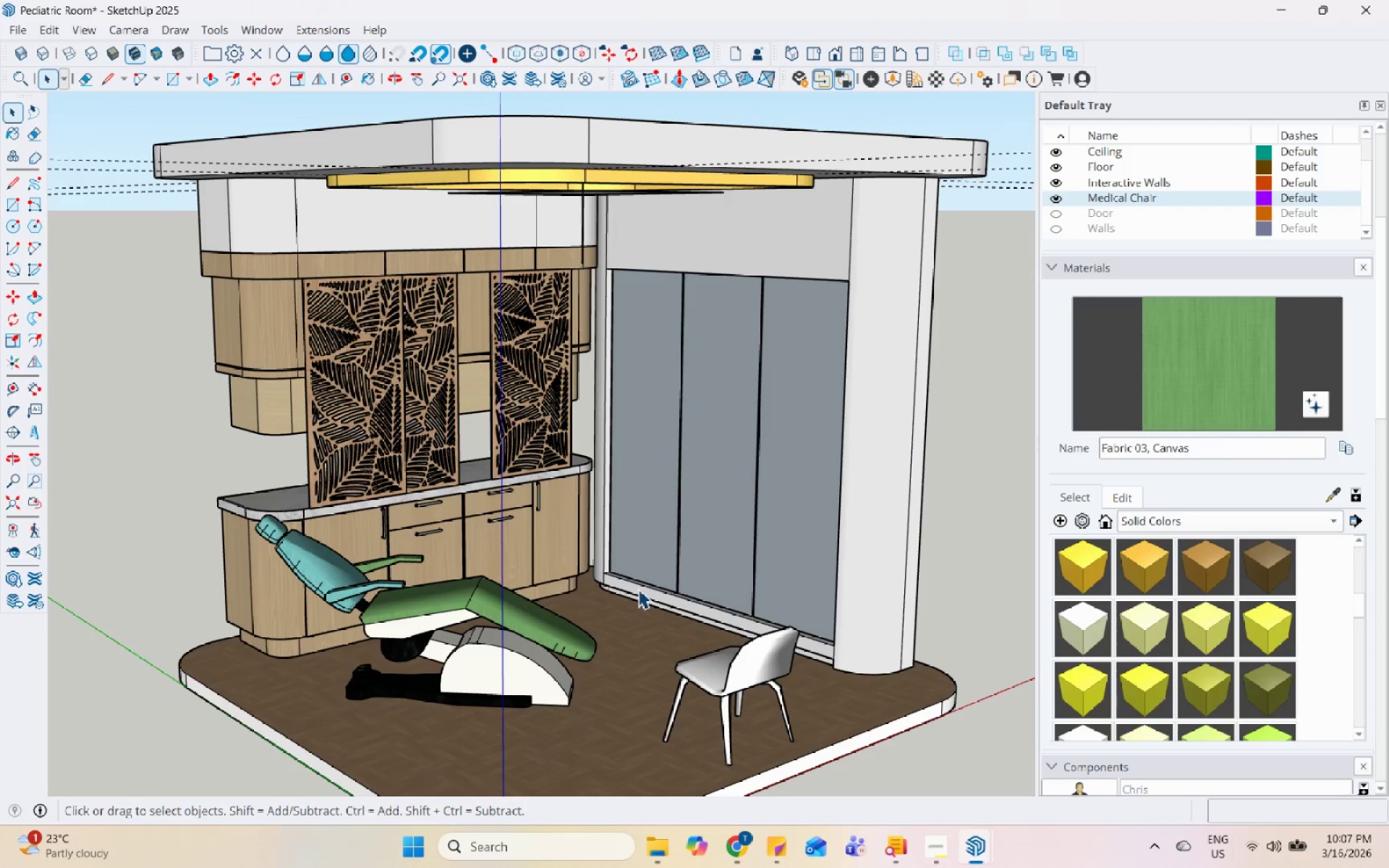 
left_click([743, 849])
 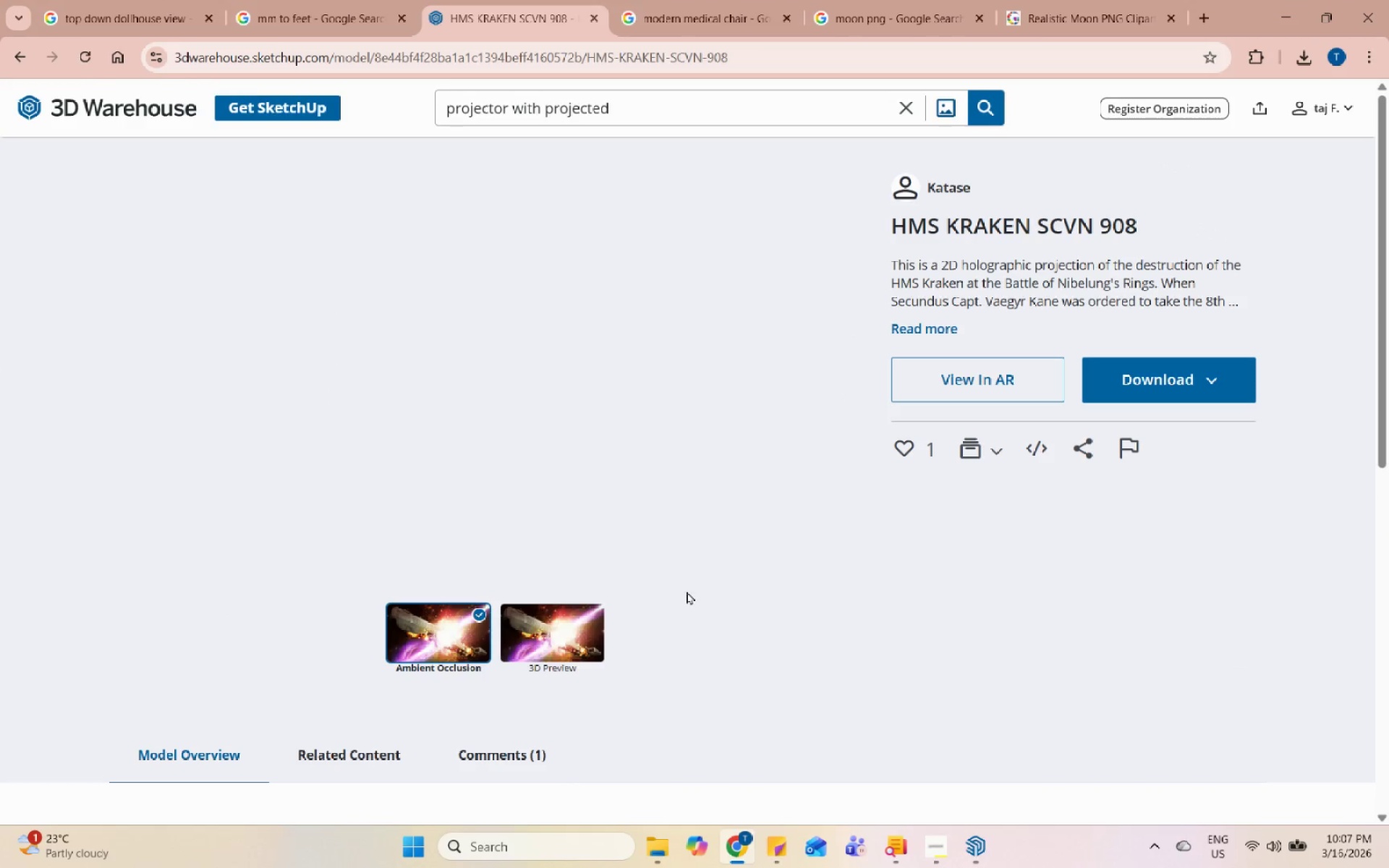 
left_click([1223, 370])
 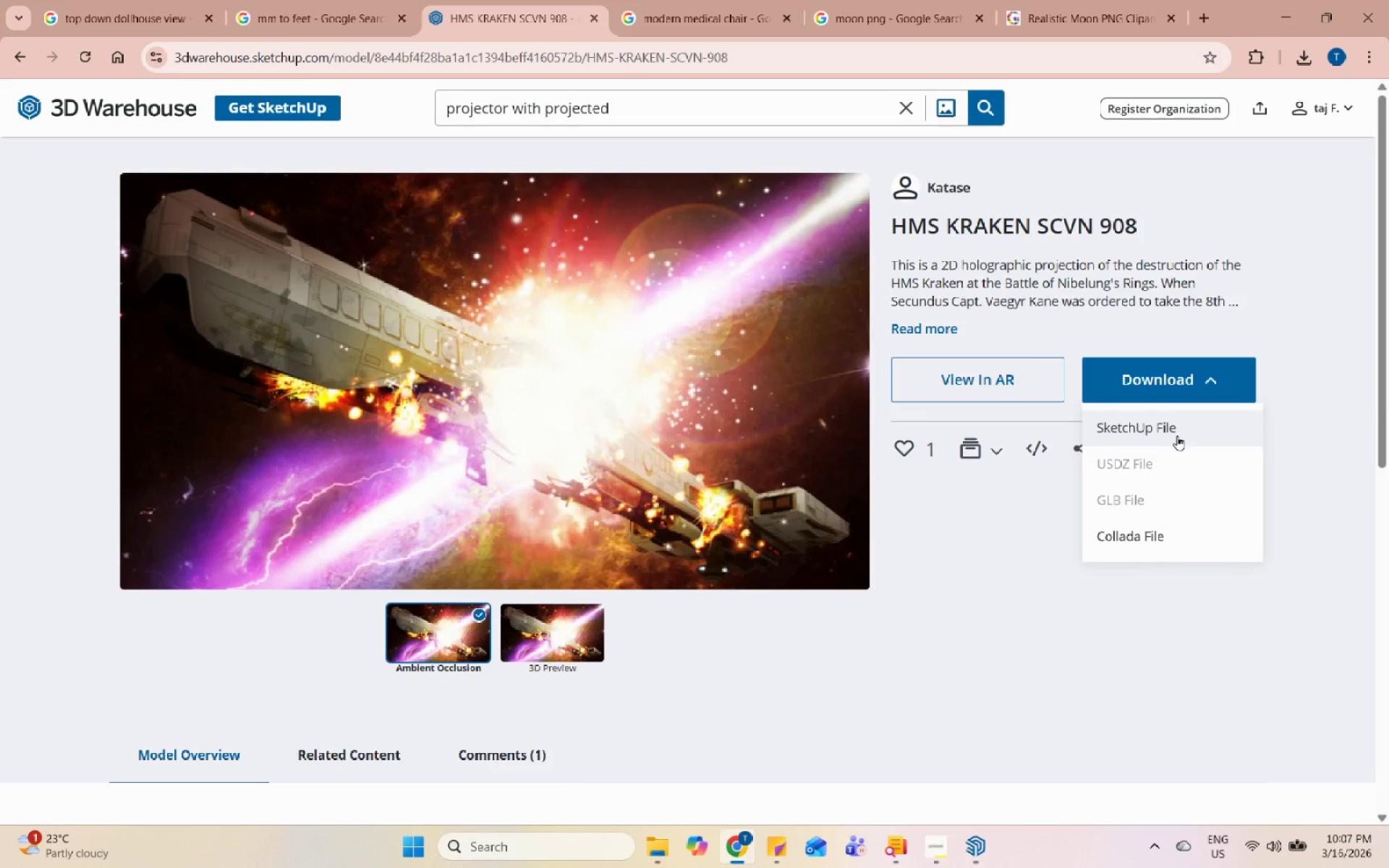 
left_click([1177, 435])
 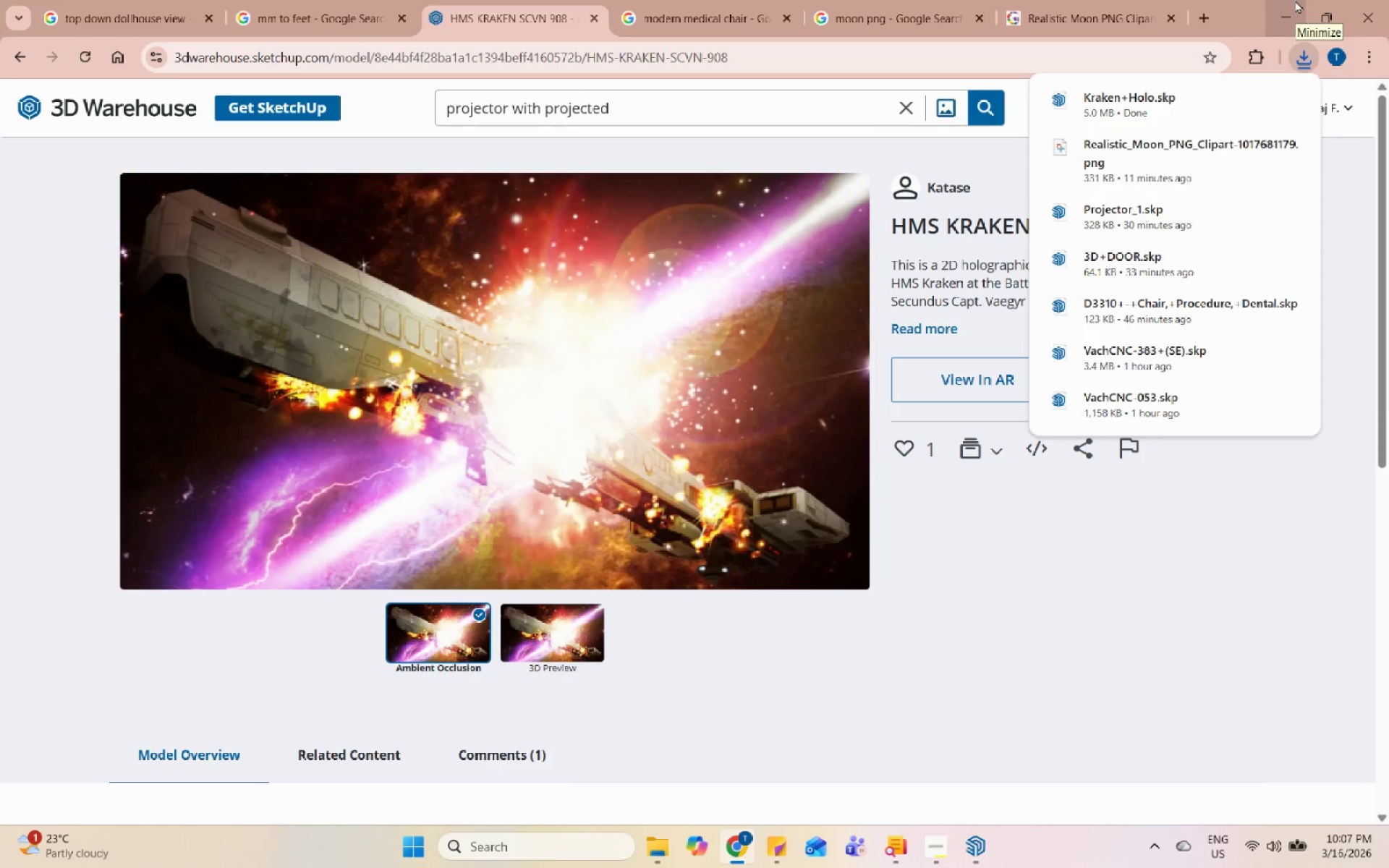 
left_click([1295, 0])
 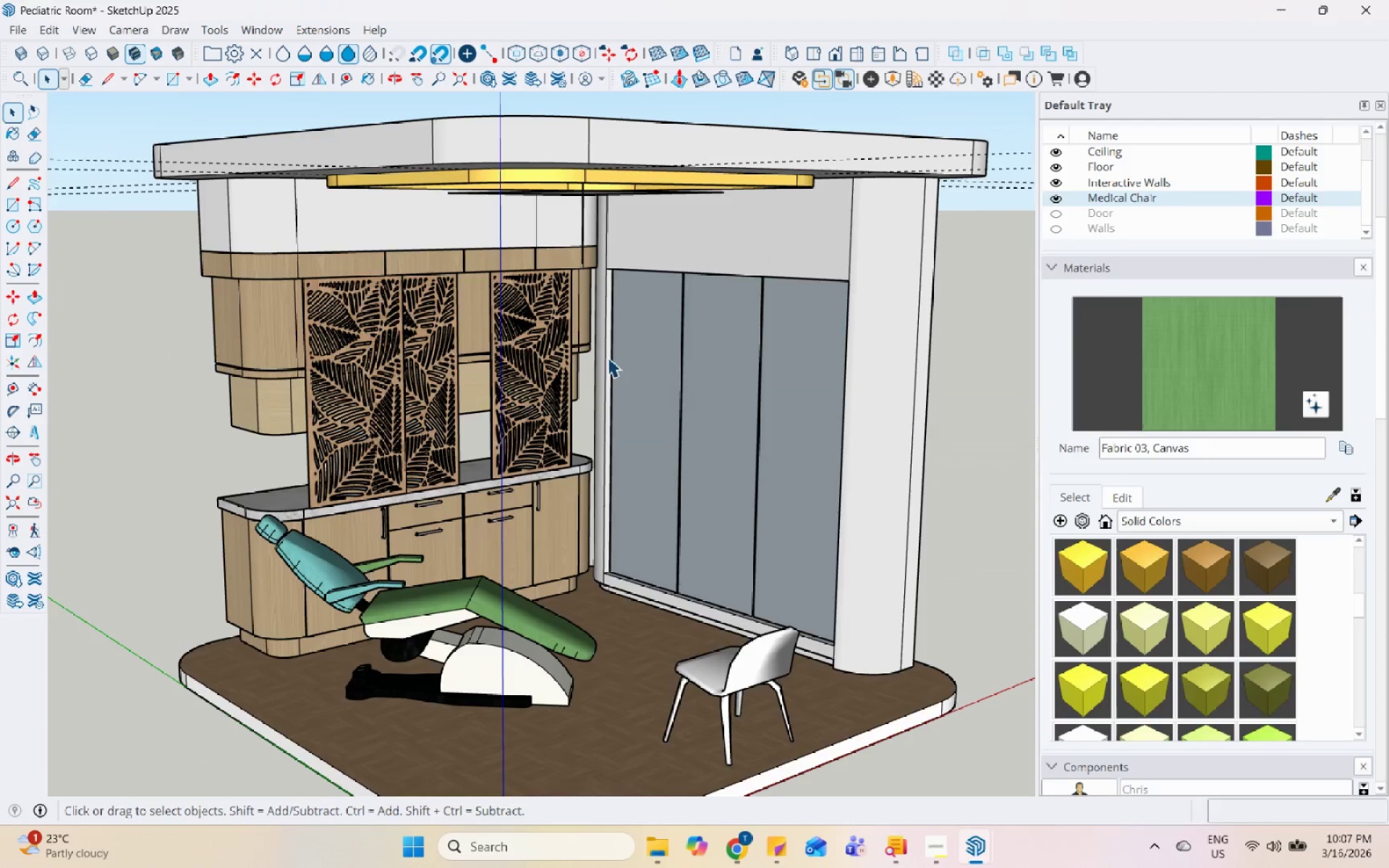 
scroll: coordinate [553, 488], scroll_direction: down, amount: 4.0
 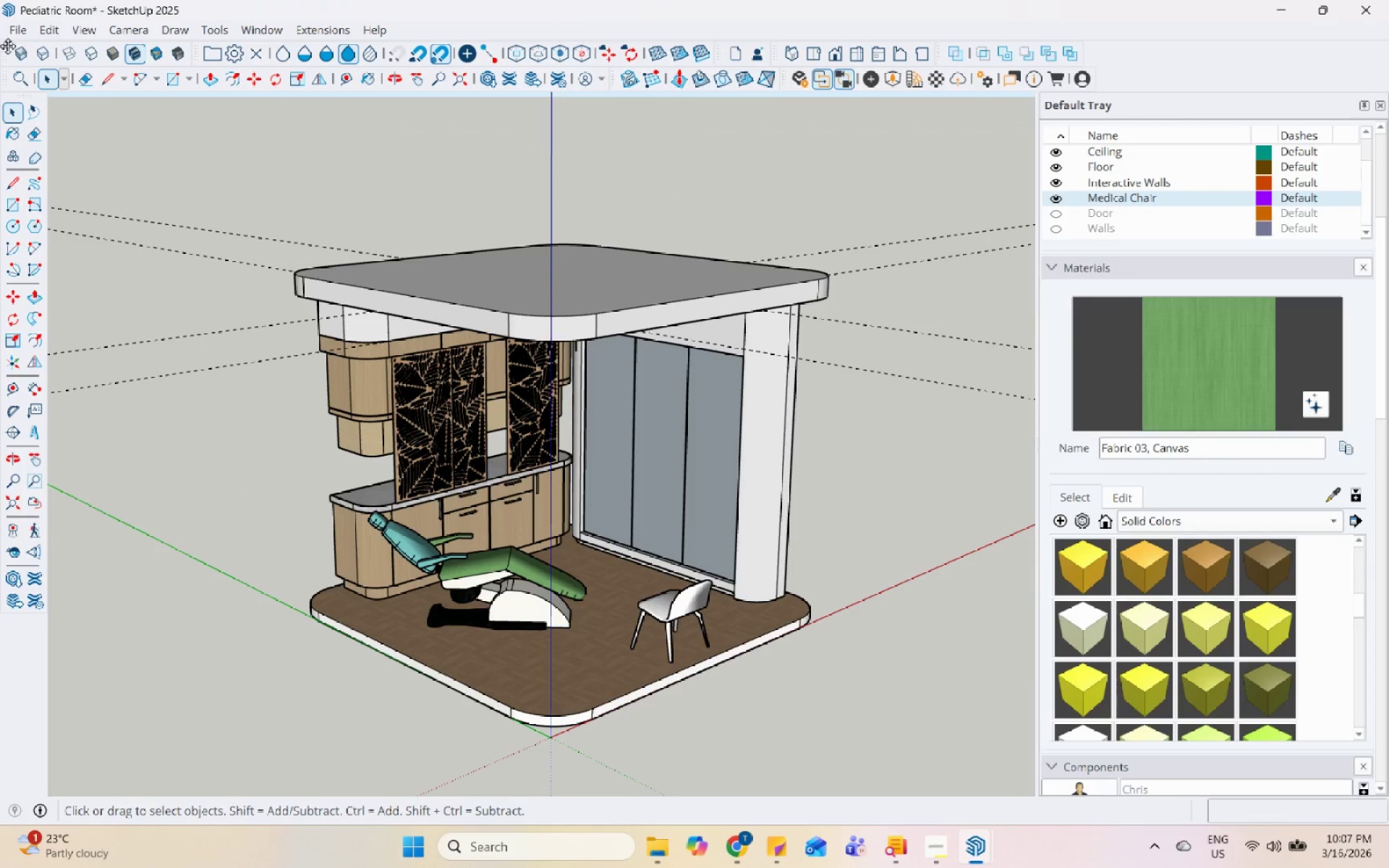 
left_click([17, 25])
 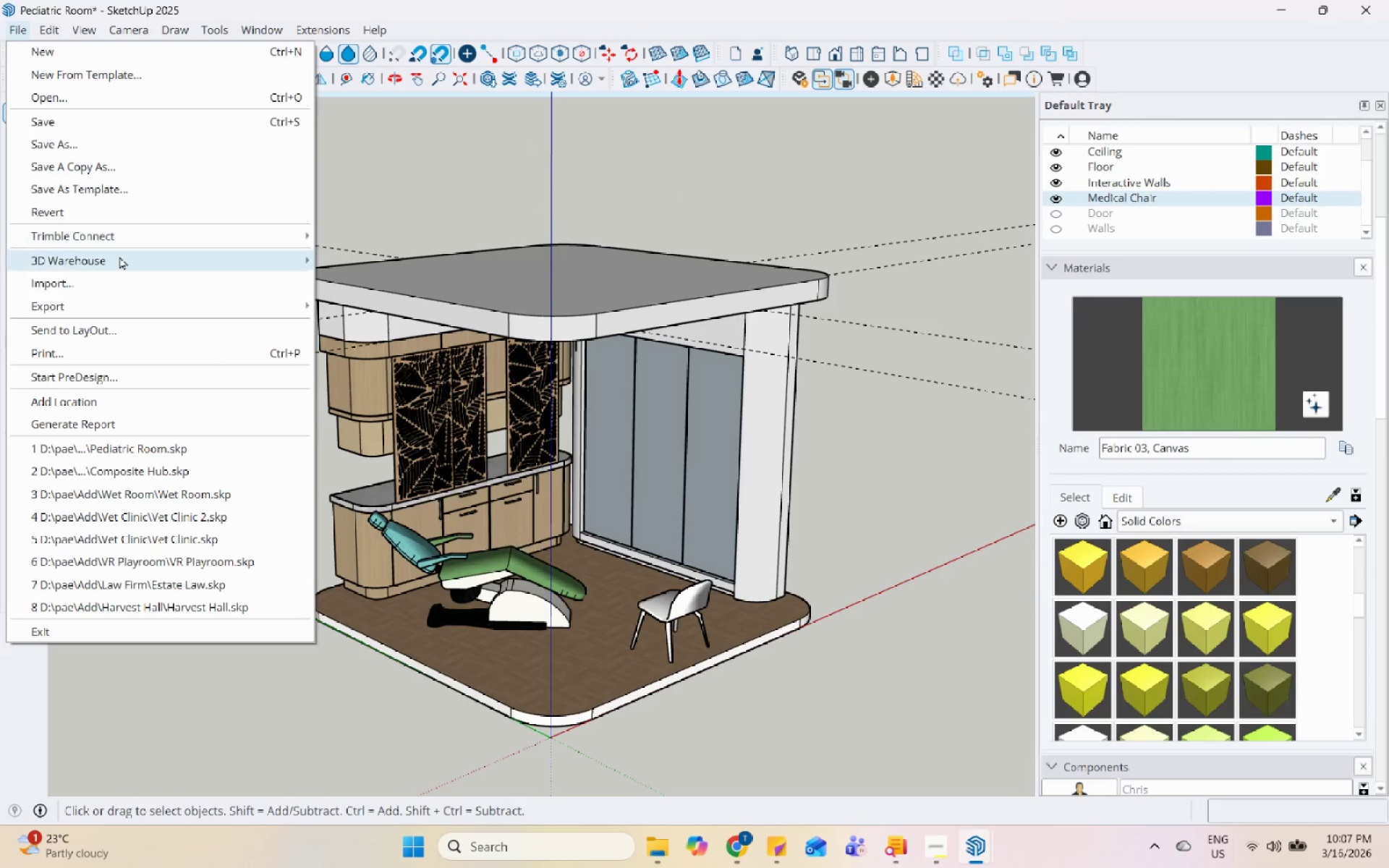 
left_click([120, 276])
 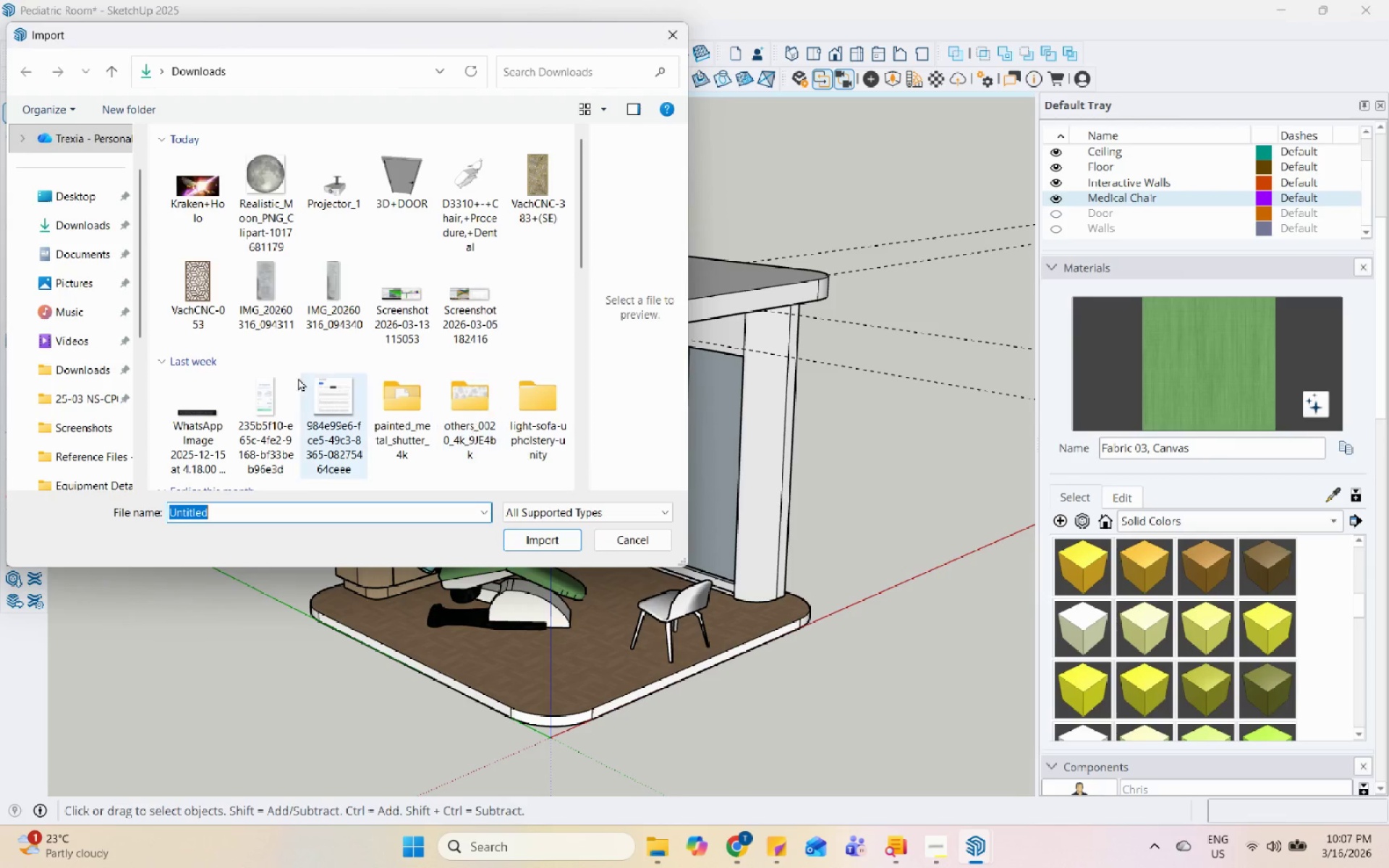 
left_click([214, 180])
 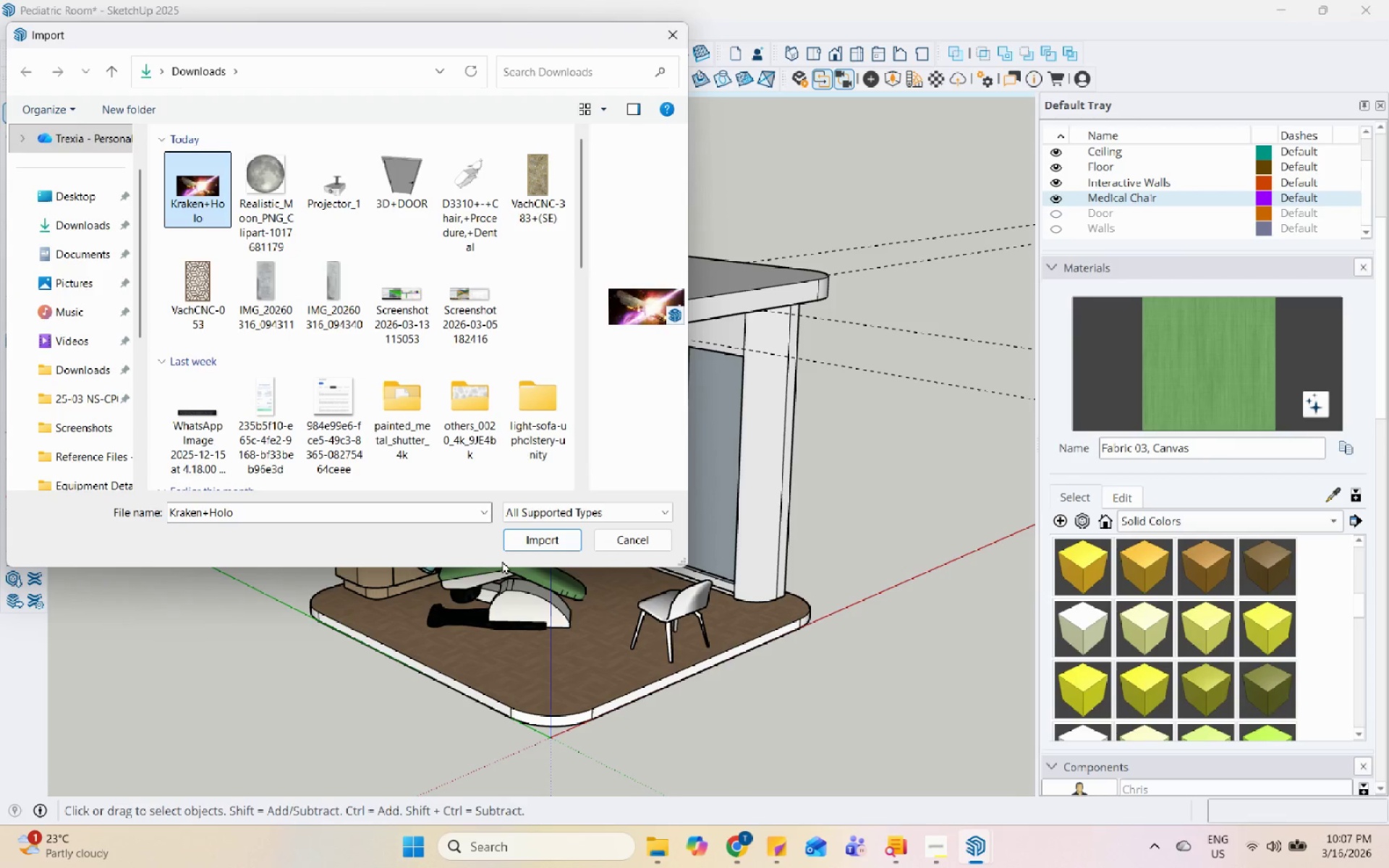 
left_click([526, 540])
 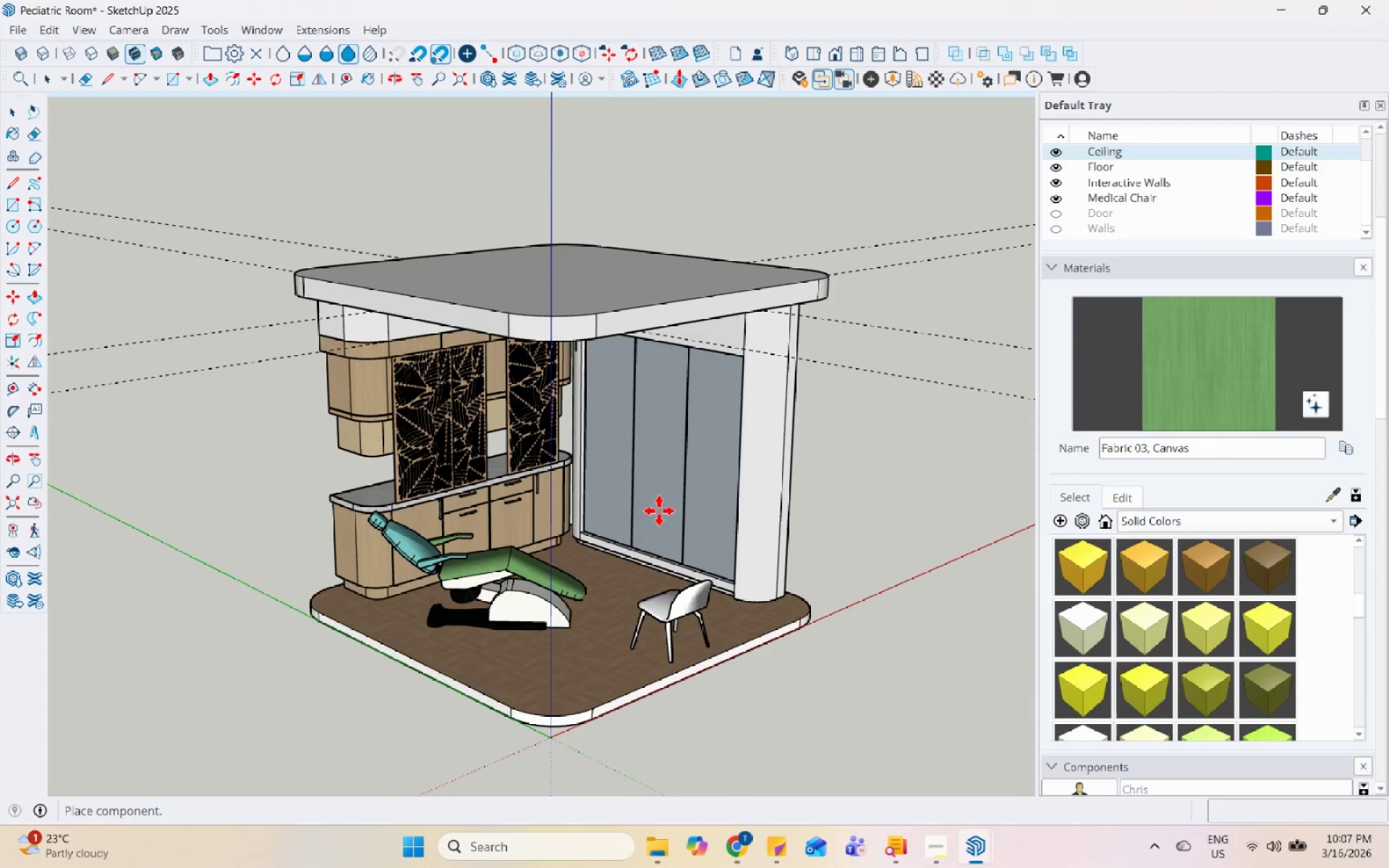 
scroll: coordinate [623, 607], scroll_direction: down, amount: 21.0
 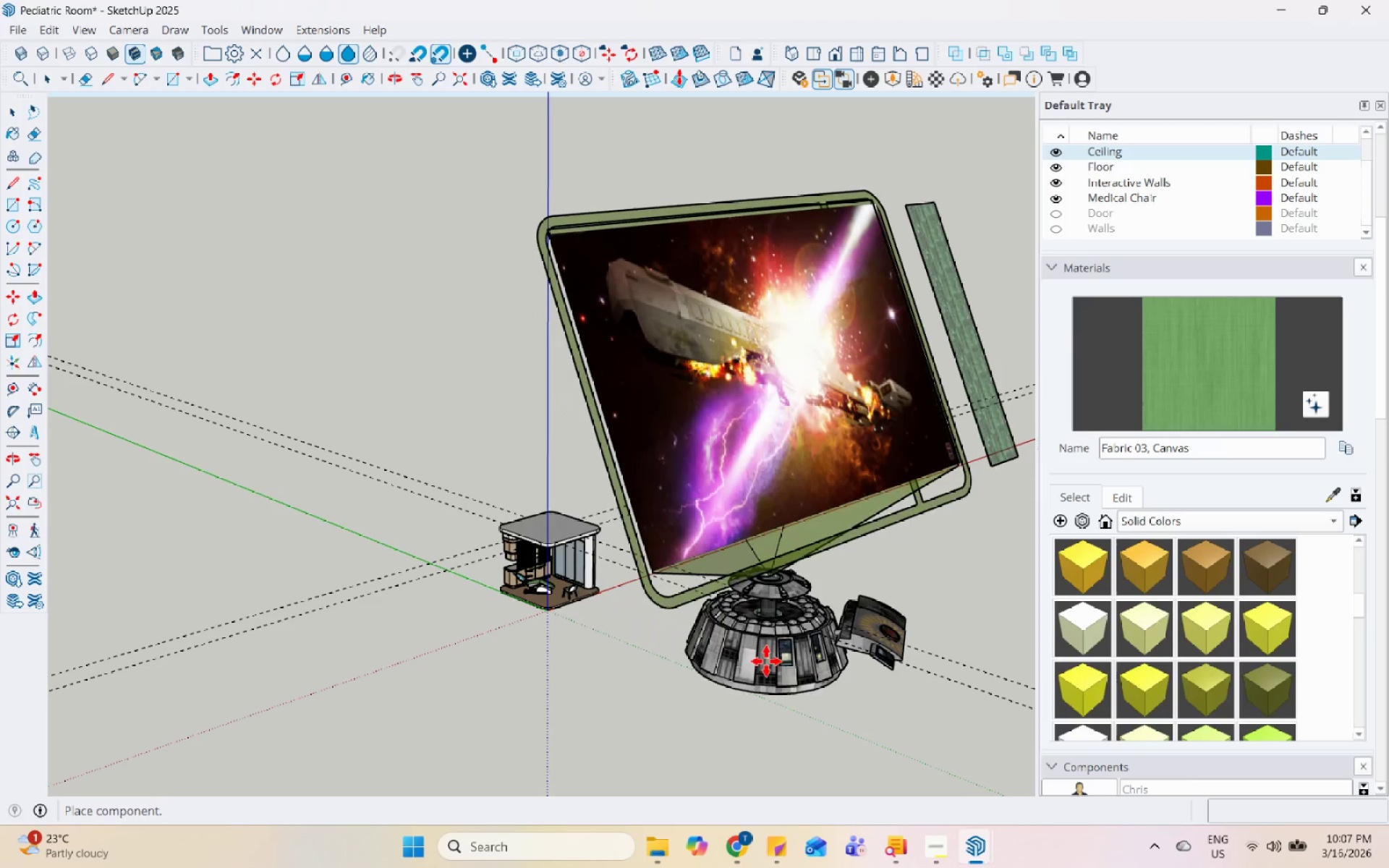 
left_click([766, 661])
 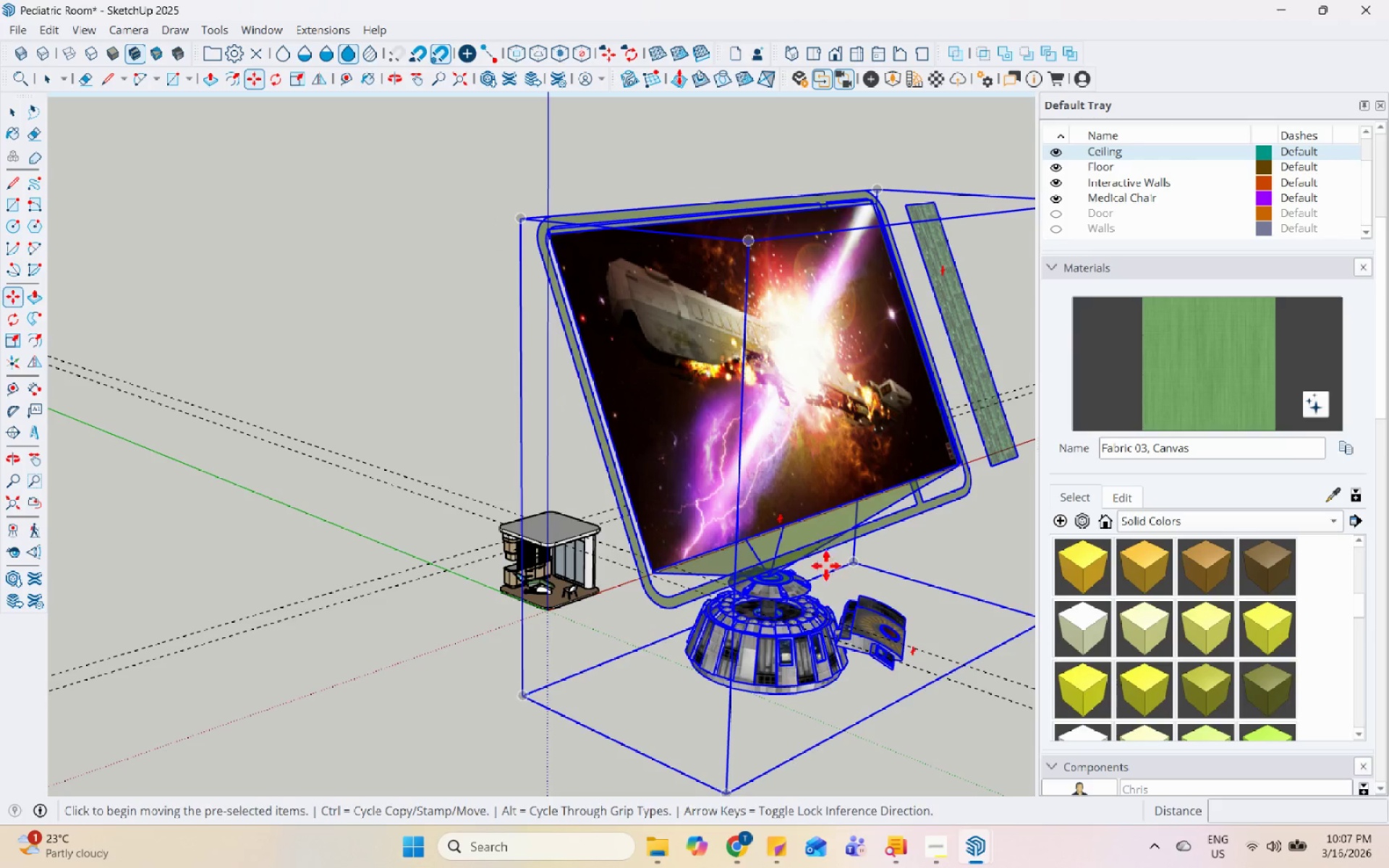 
key(Space)
 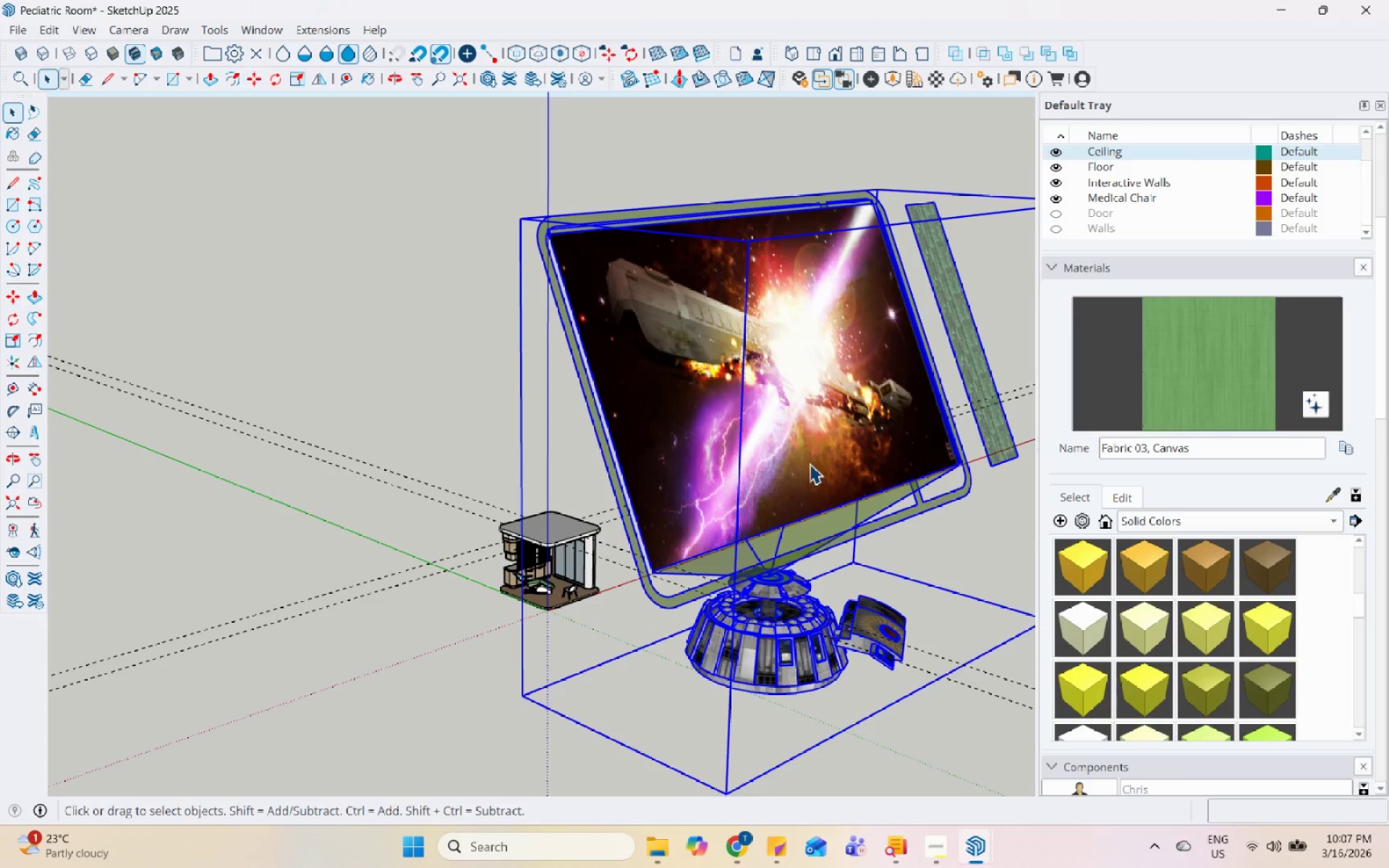 
double_click([810, 464])
 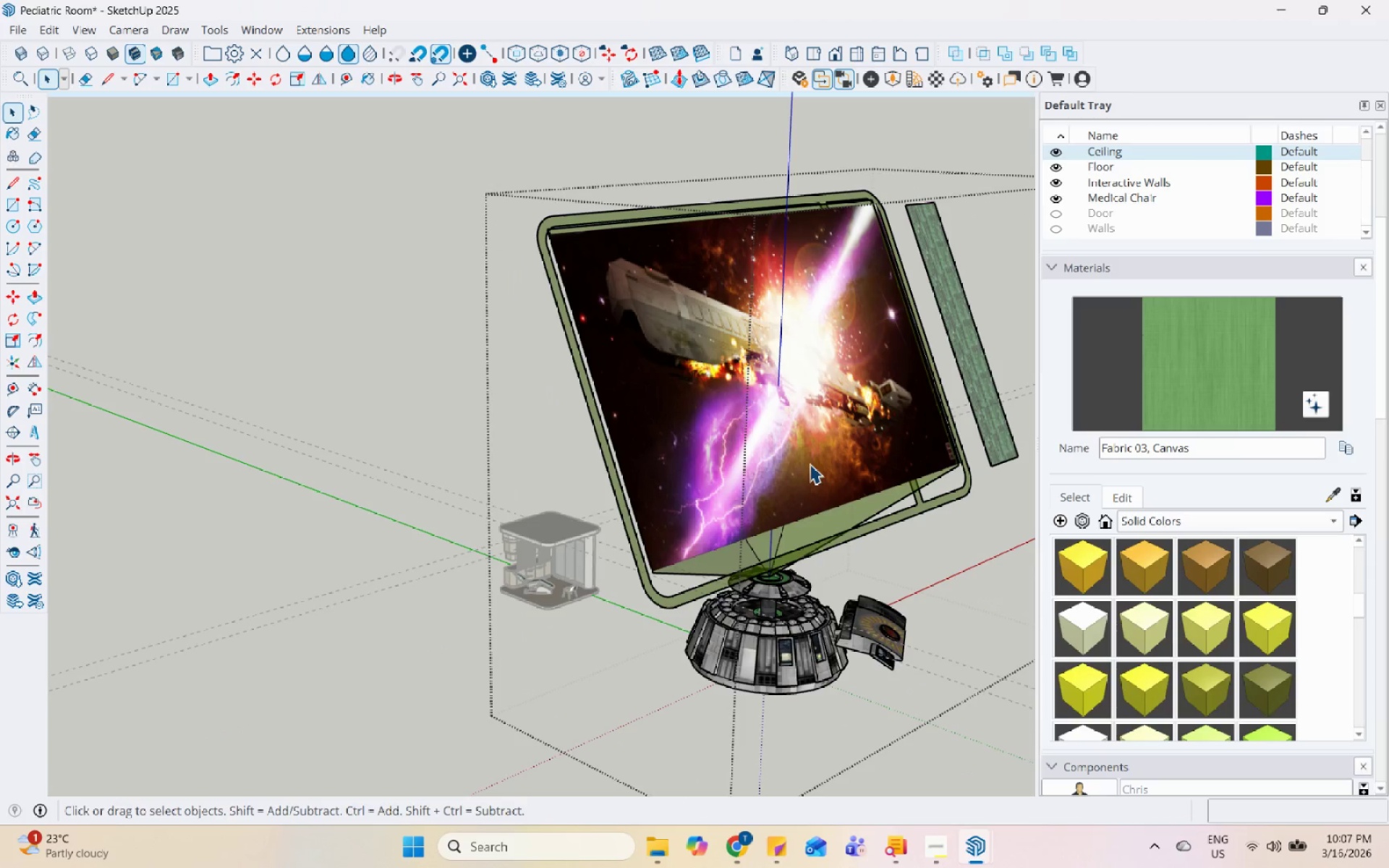 
triple_click([807, 454])
 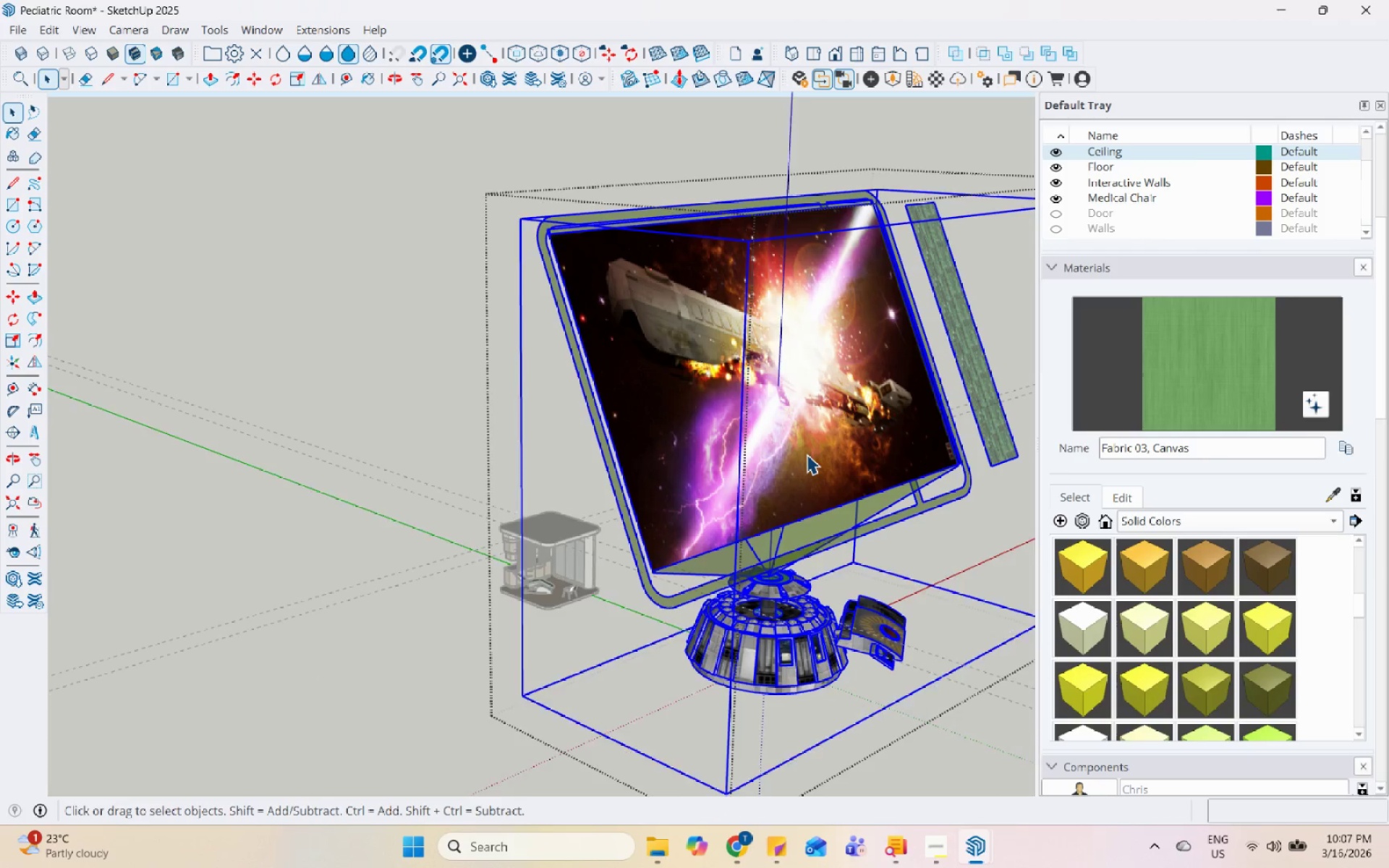 
triple_click([807, 454])
 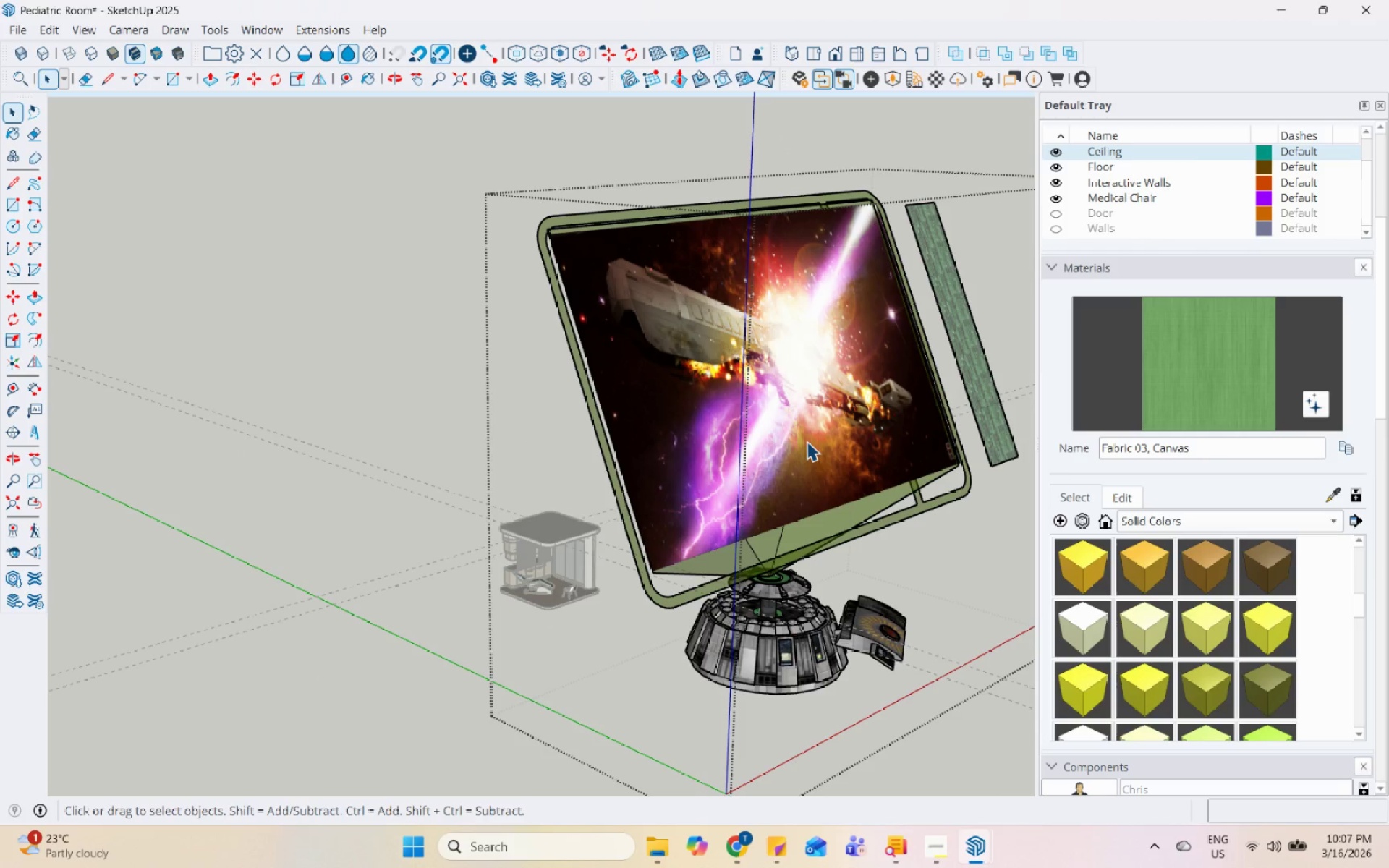 
triple_click([807, 441])
 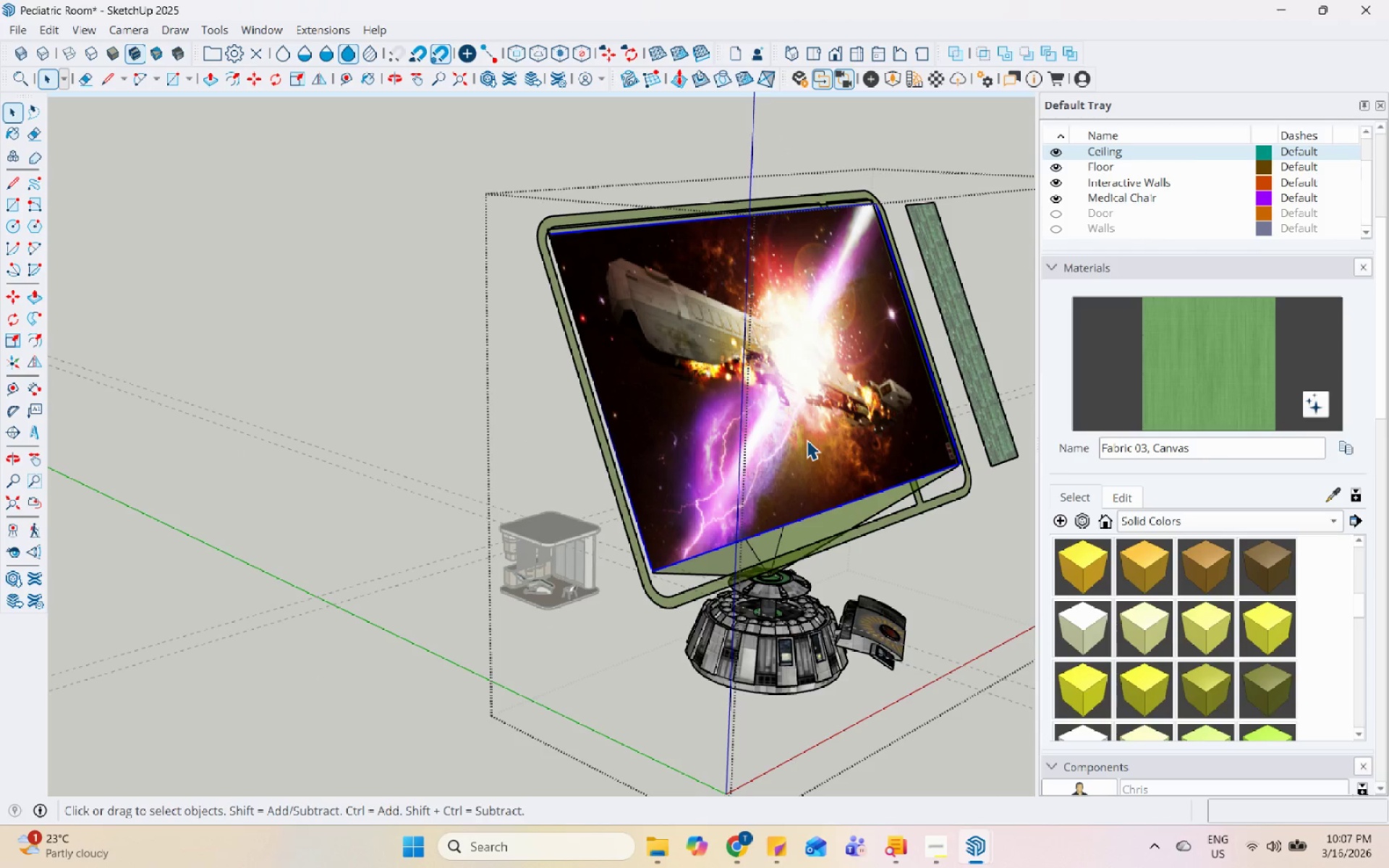 
key(Control+X)
 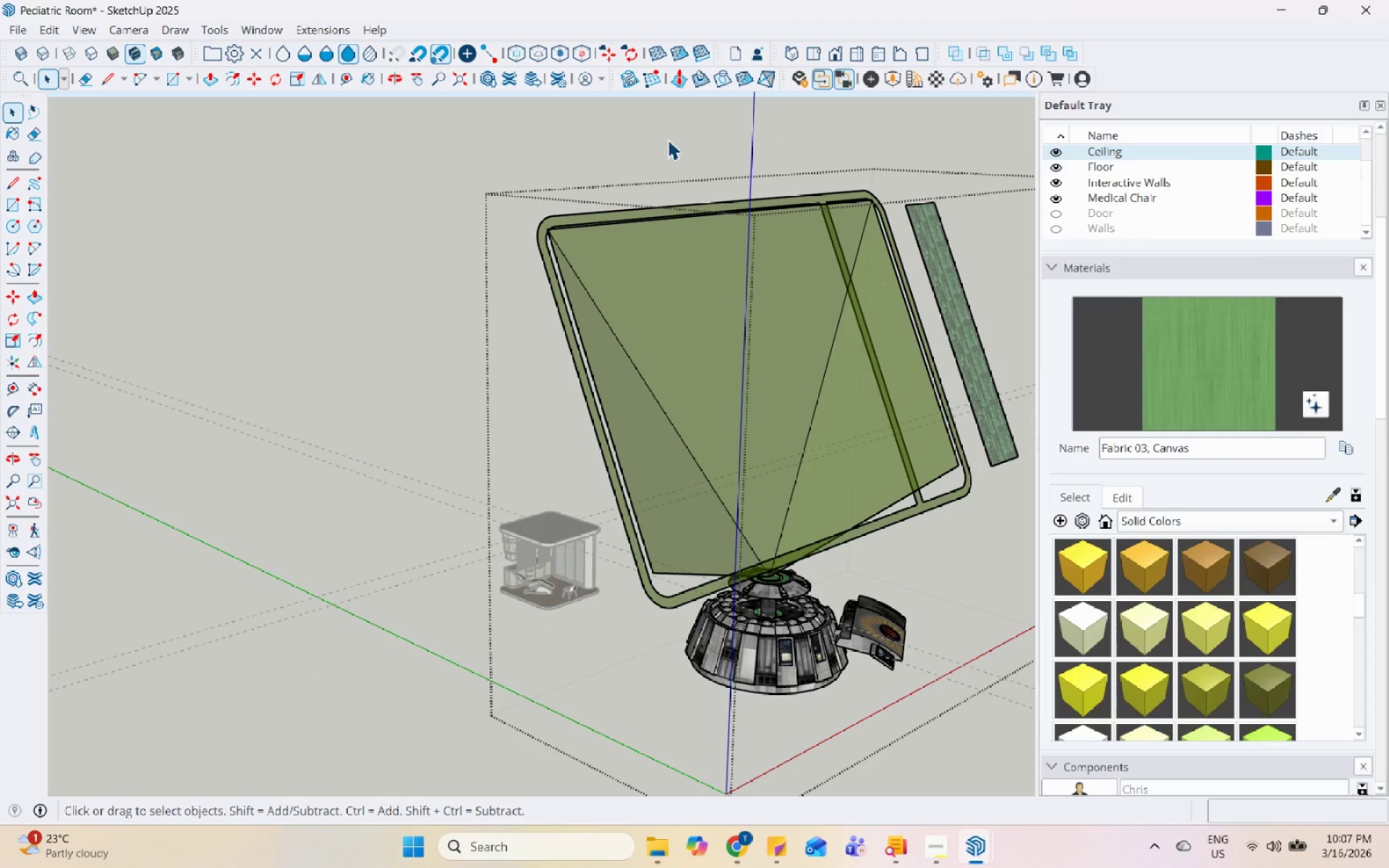 
double_click([668, 139])
 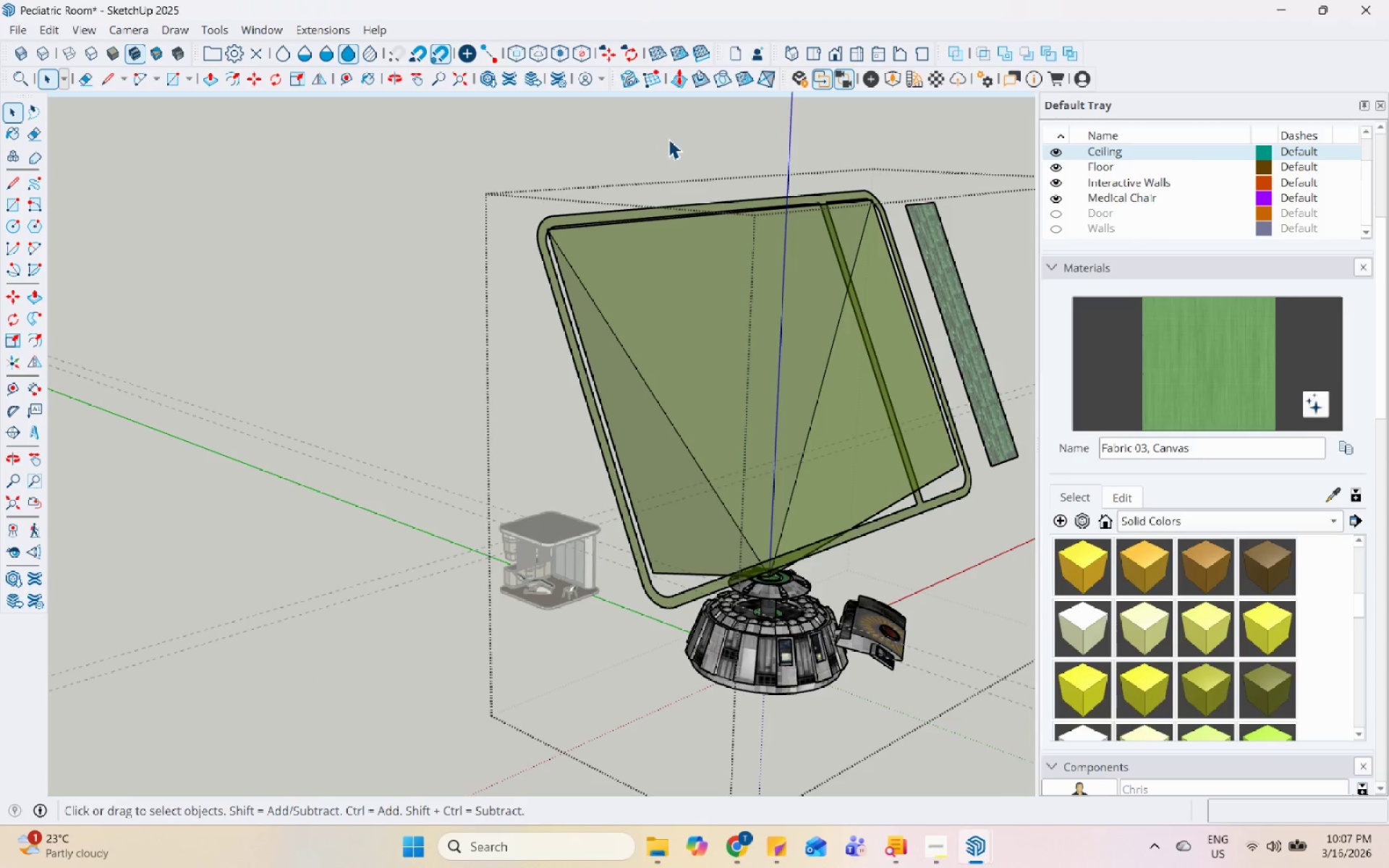 
triple_click([668, 139])
 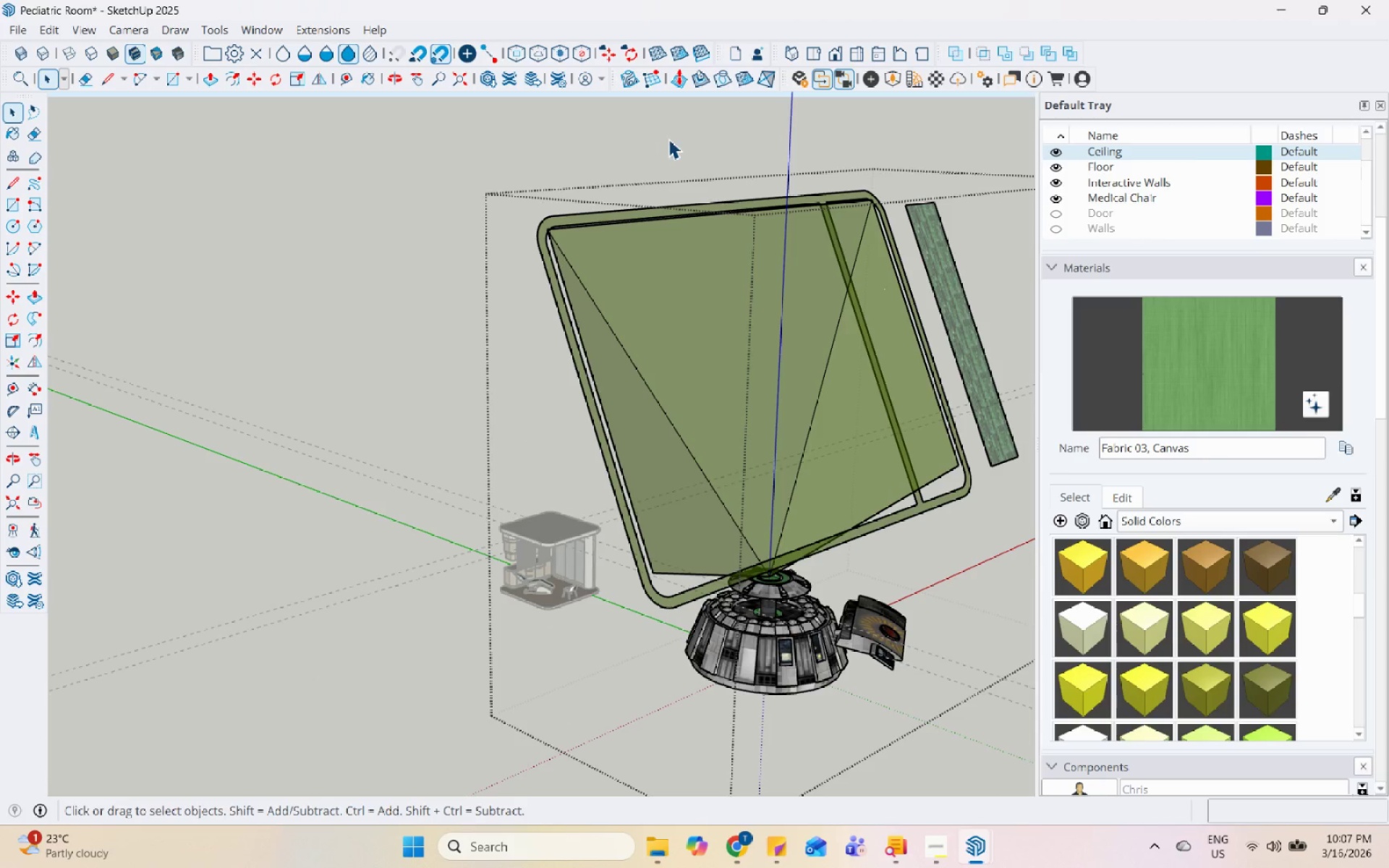 
triple_click([668, 139])
 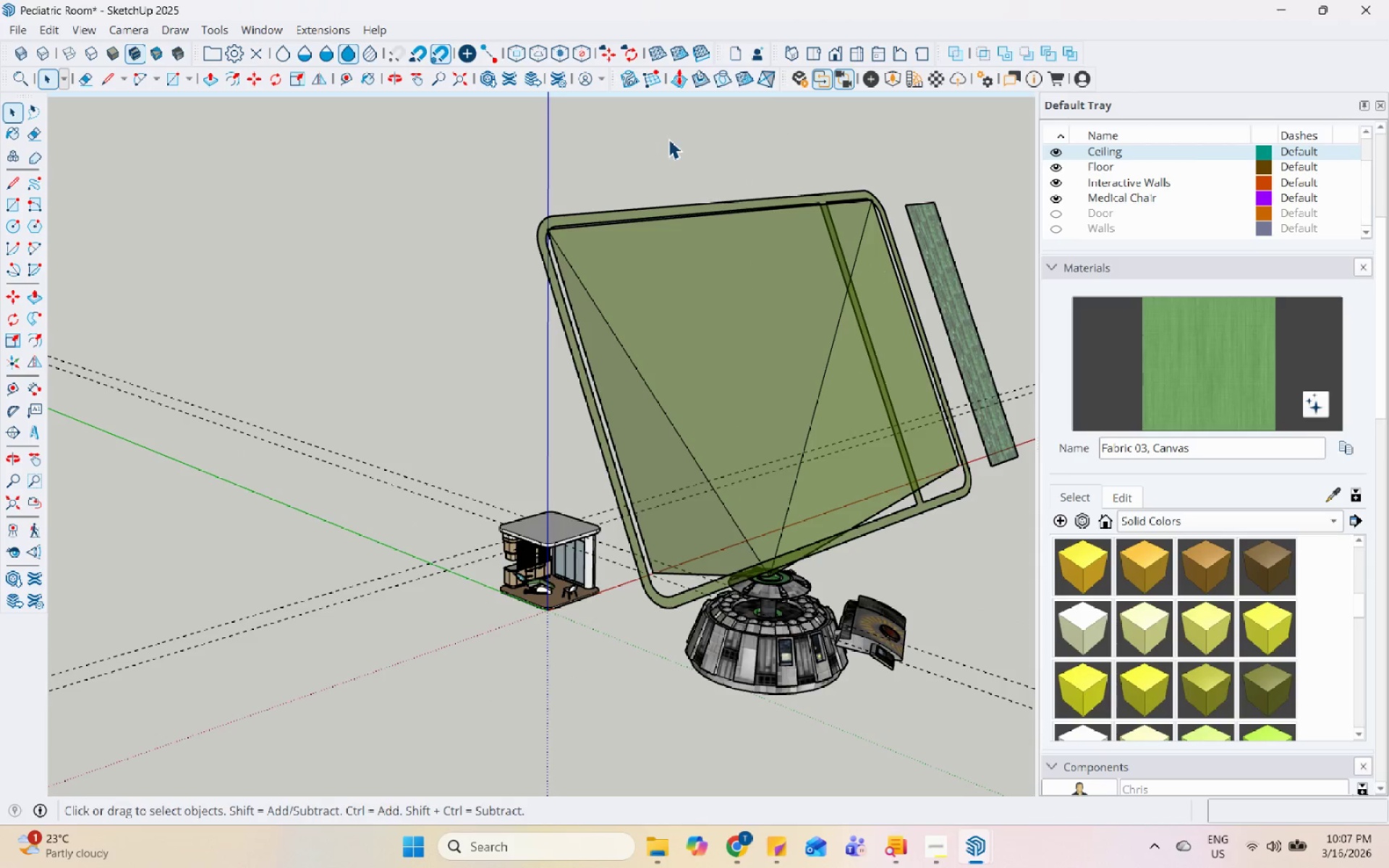 
triple_click([668, 139])
 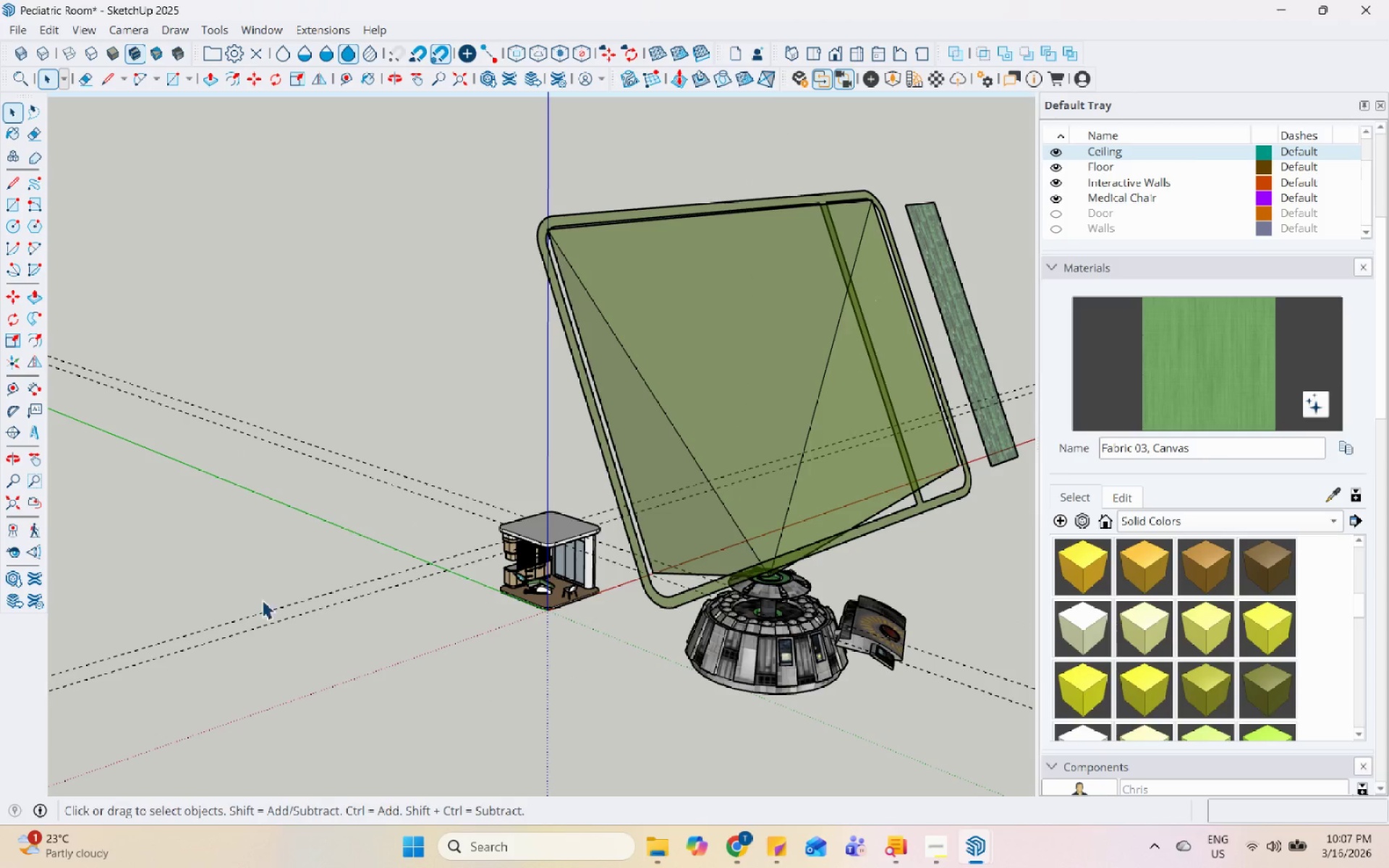 
scroll: coordinate [751, 630], scroll_direction: up, amount: 10.0
 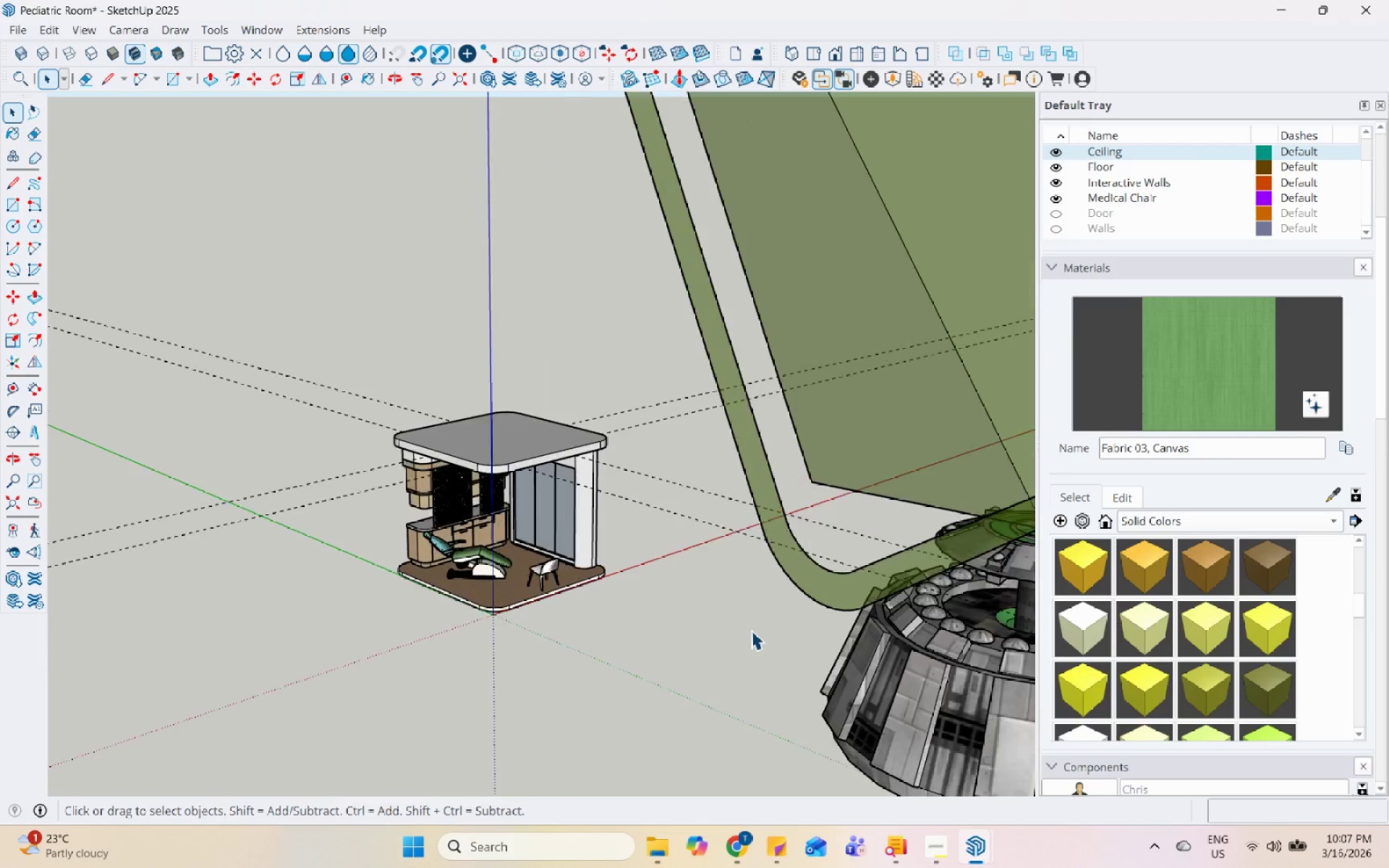 
key(Control+V)
 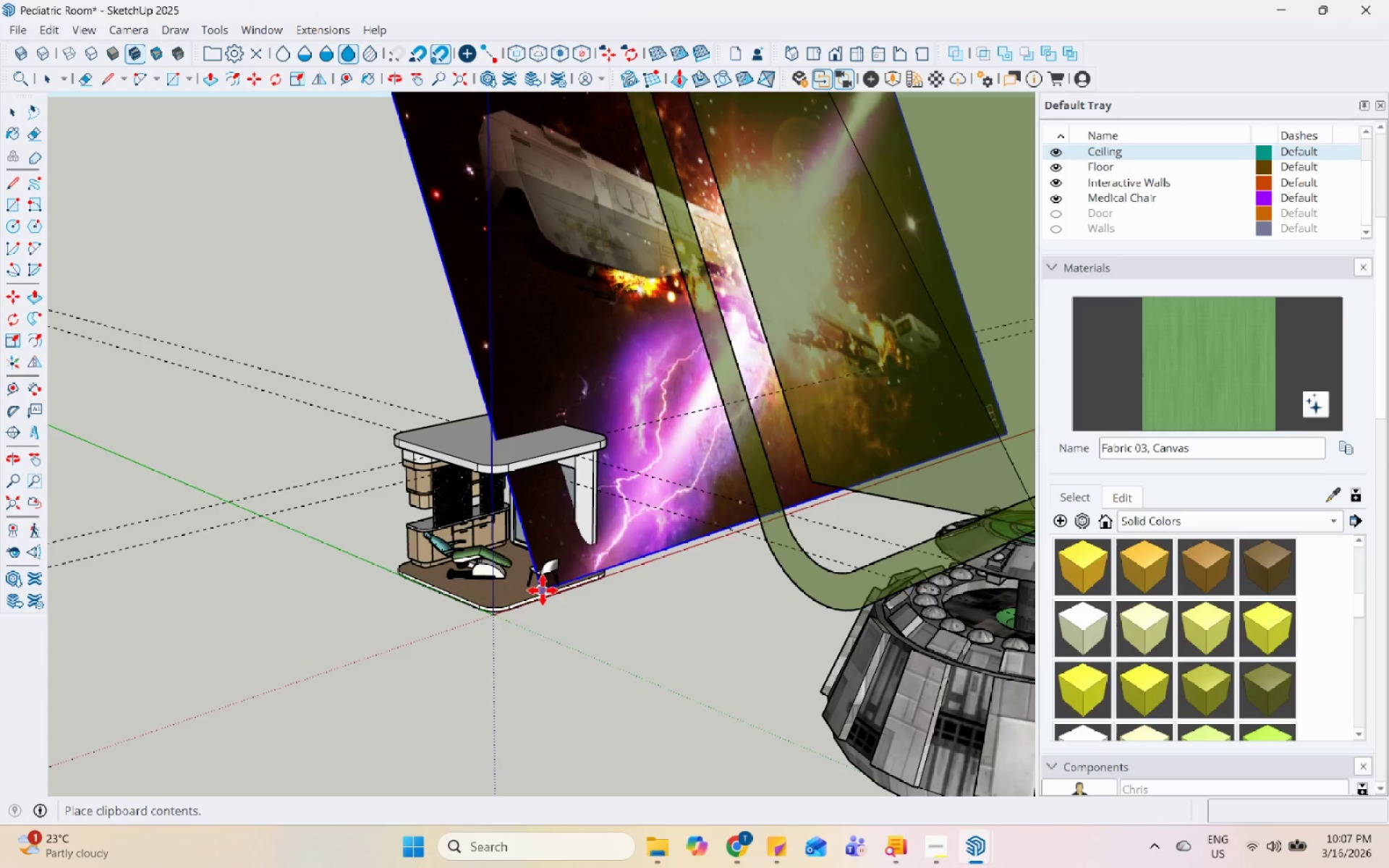 
scroll: coordinate [520, 598], scroll_direction: down, amount: 2.0
 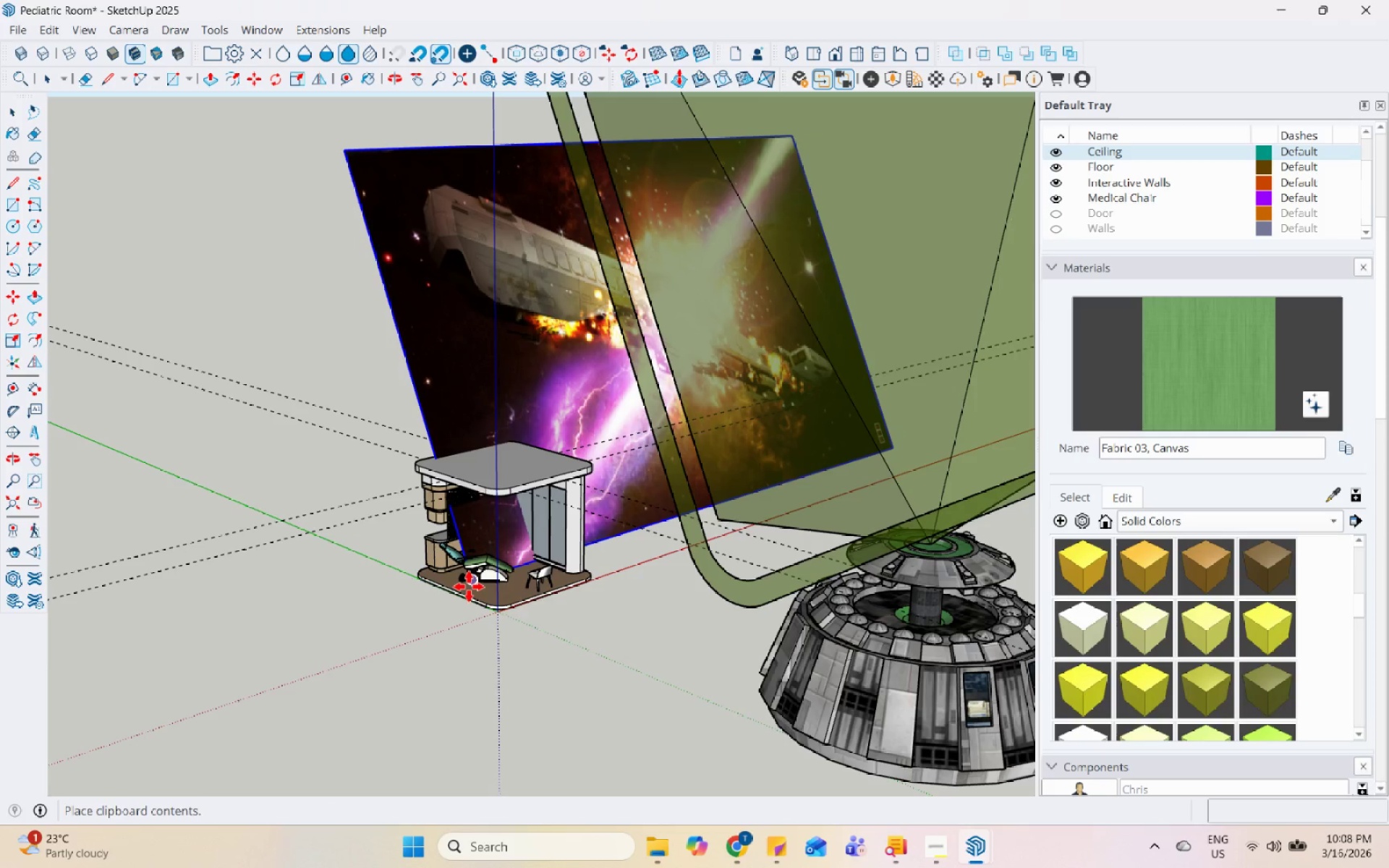 
left_click([469, 587])
 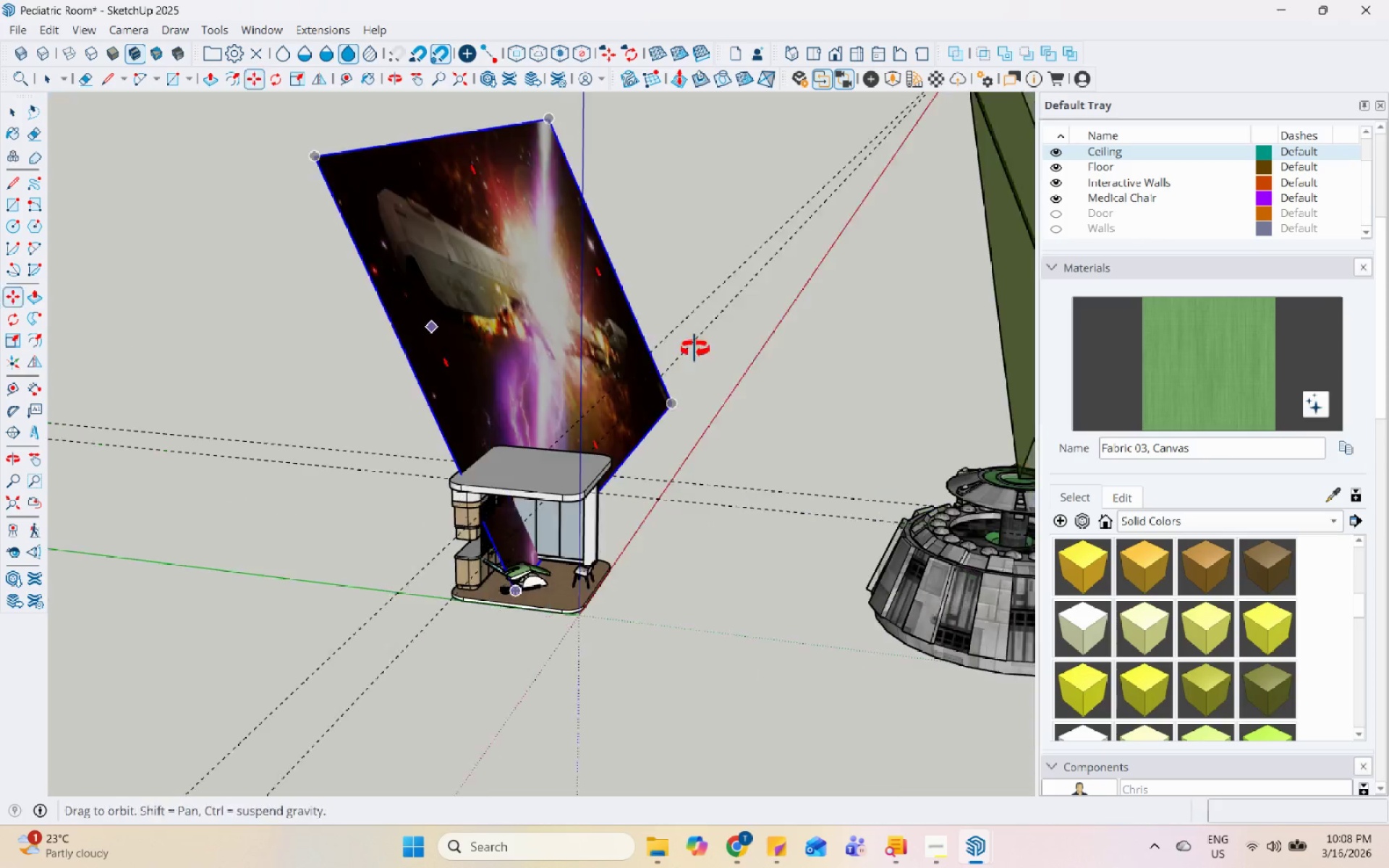 
scroll: coordinate [475, 655], scroll_direction: up, amount: 9.0
 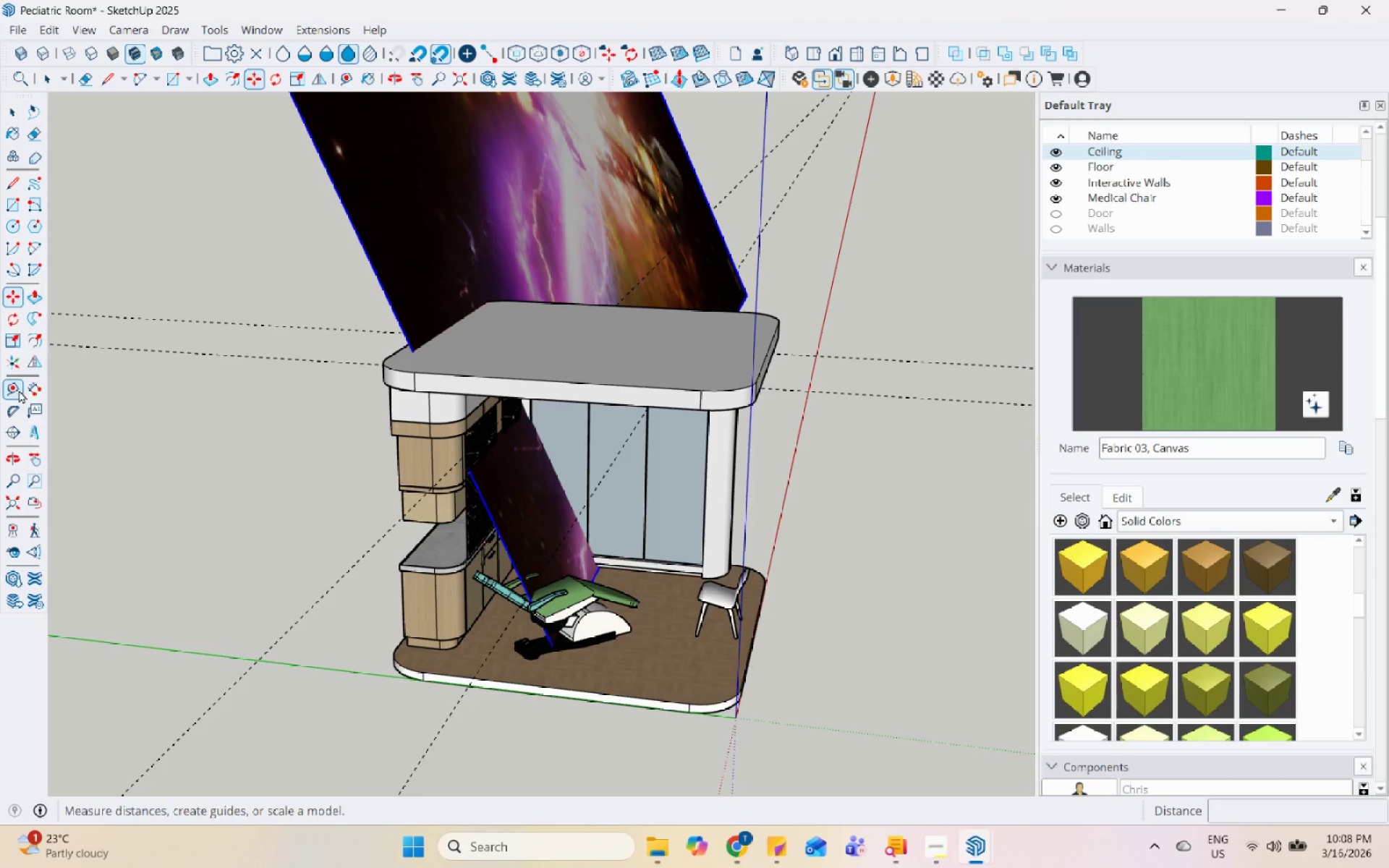 
left_click([12, 326])
 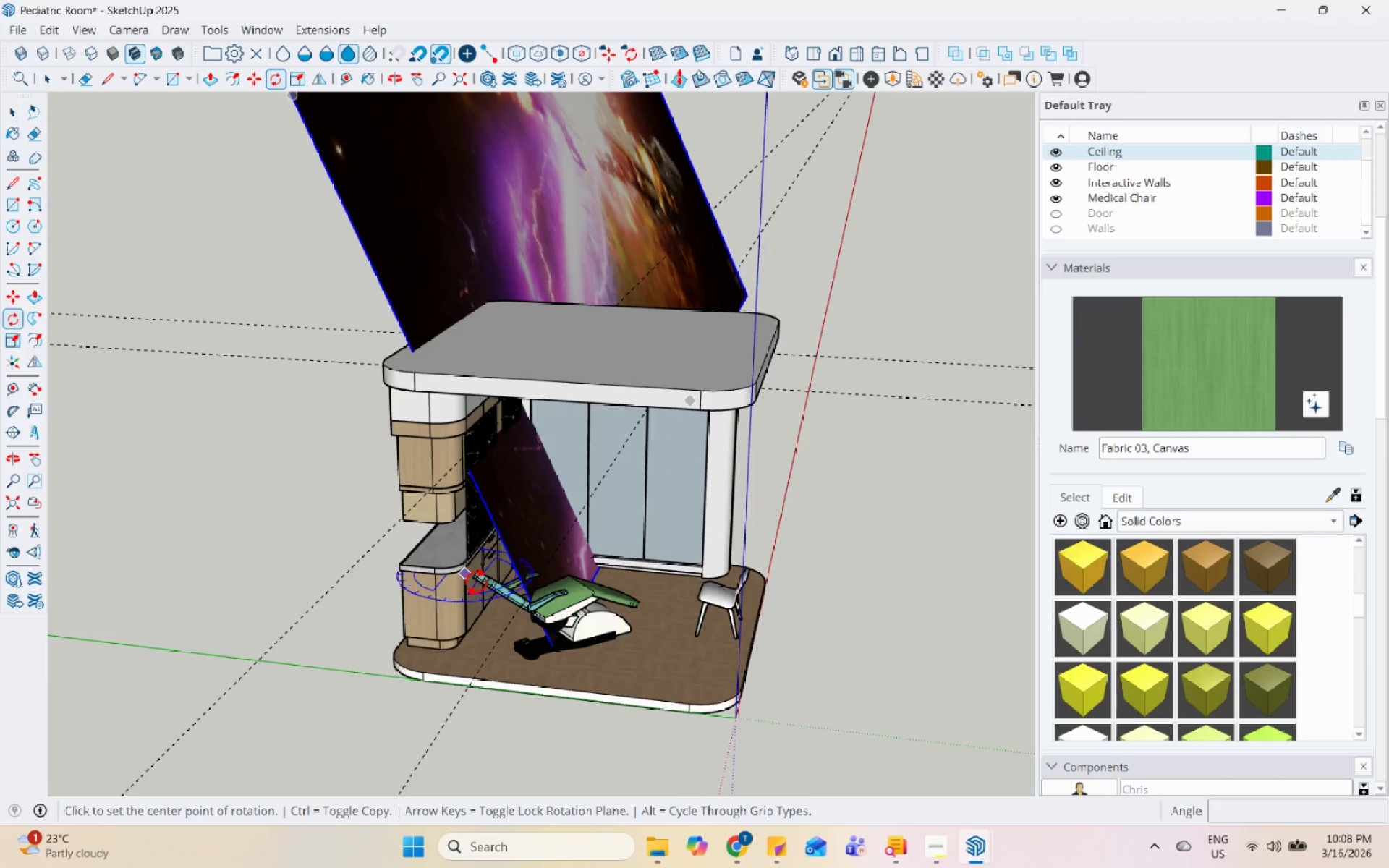 
scroll: coordinate [593, 639], scroll_direction: up, amount: 10.0
 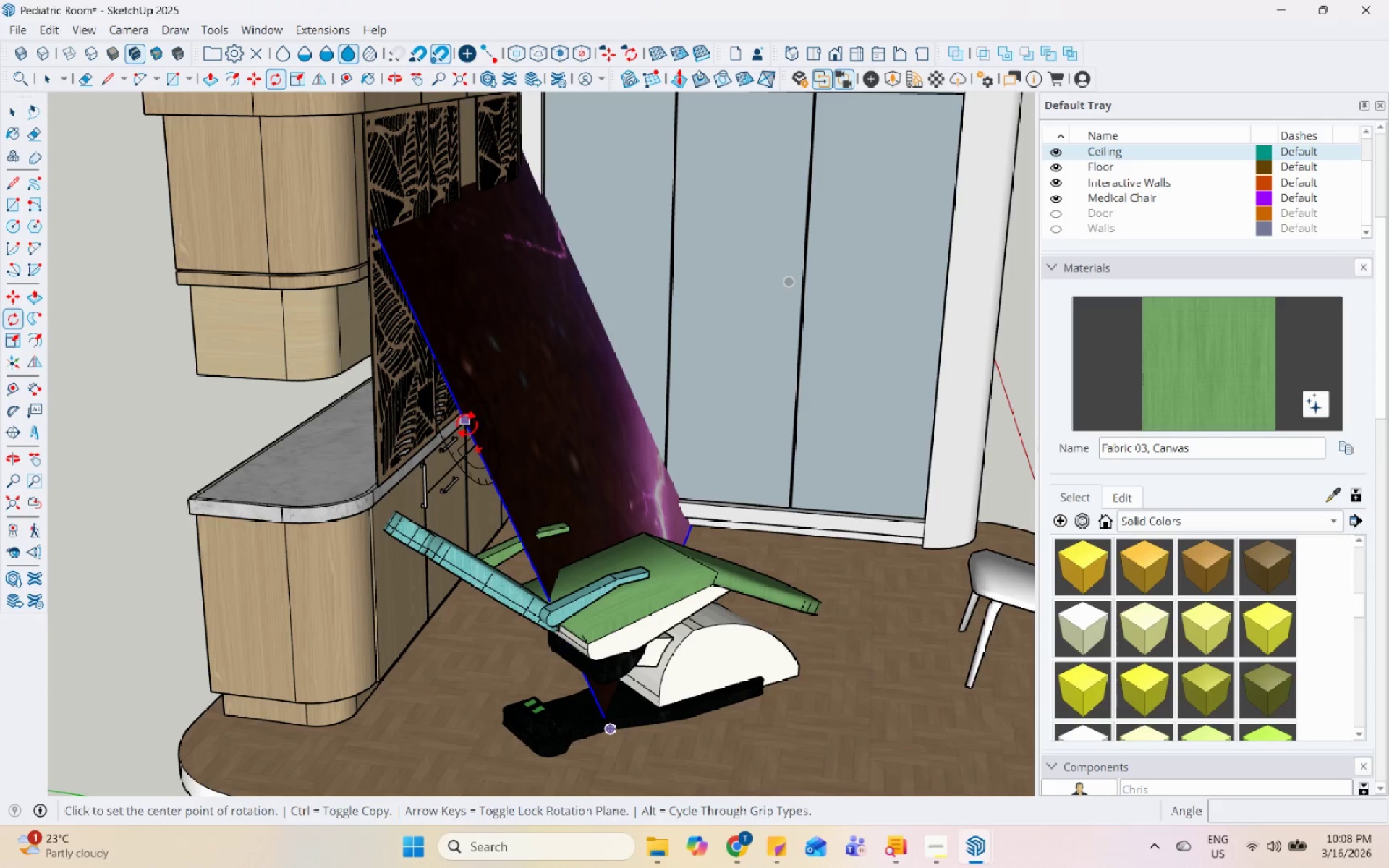 
scroll: coordinate [555, 460], scroll_direction: down, amount: 12.0
 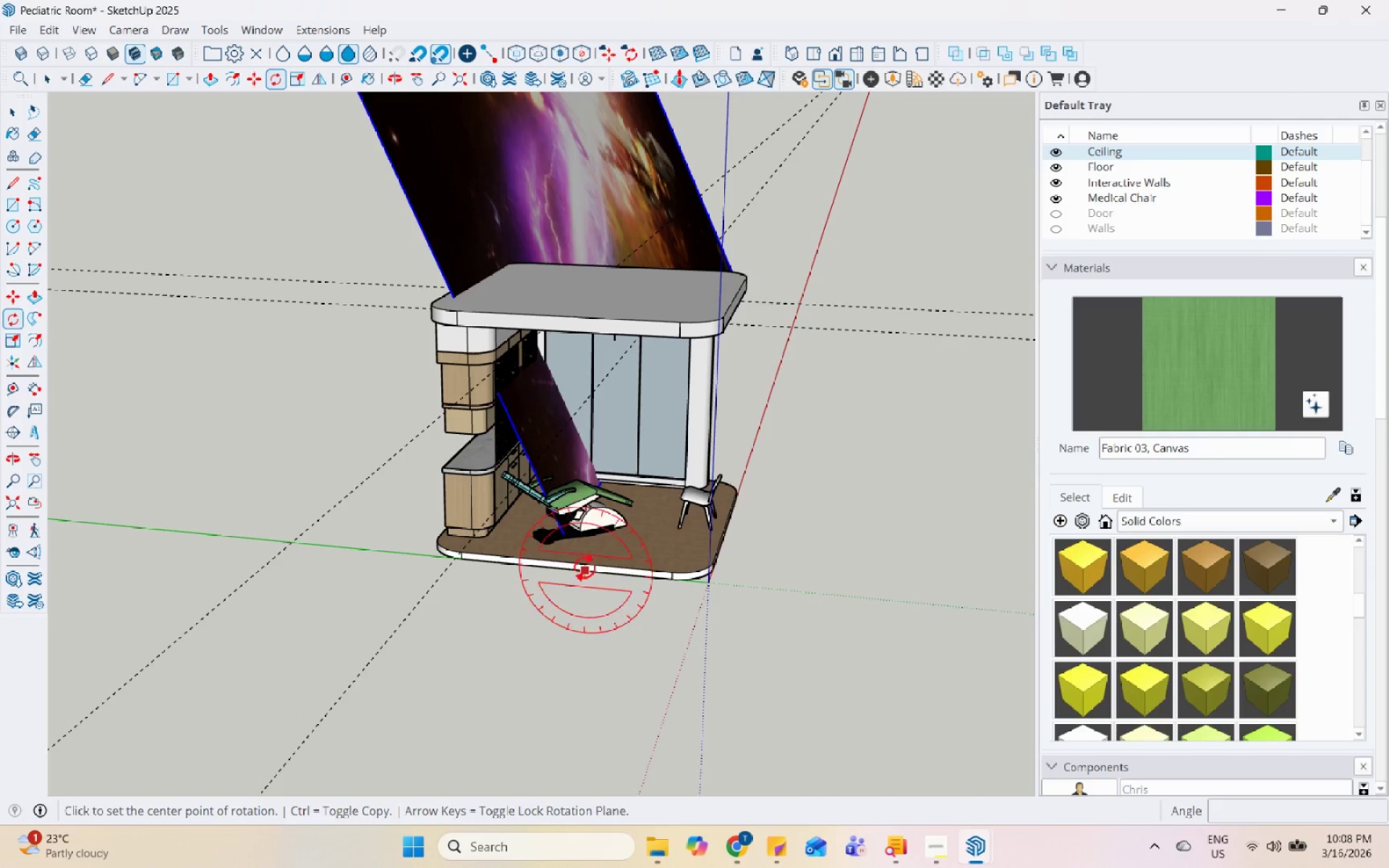 
scroll: coordinate [575, 571], scroll_direction: up, amount: 9.0
 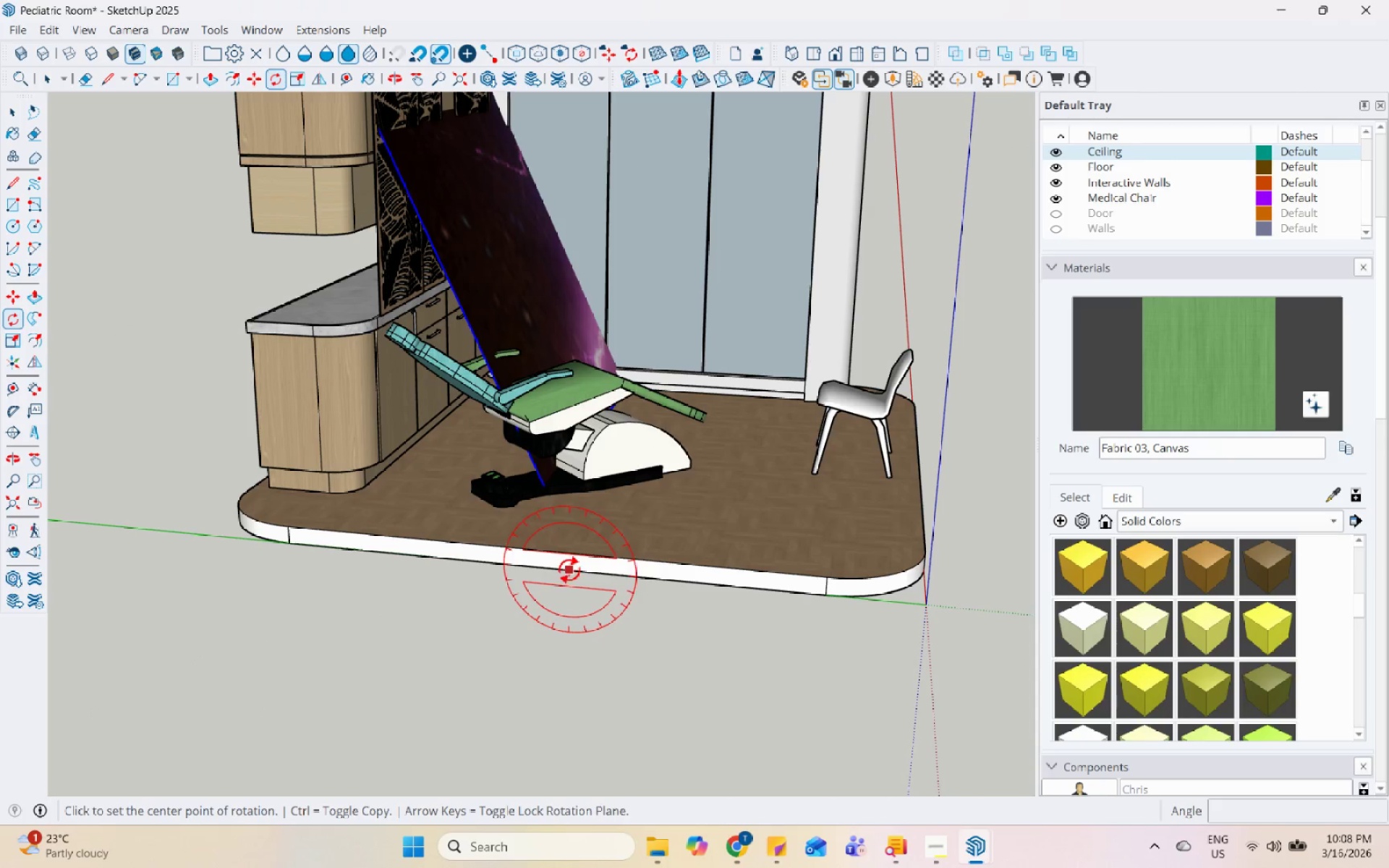 
left_click([569, 570])
 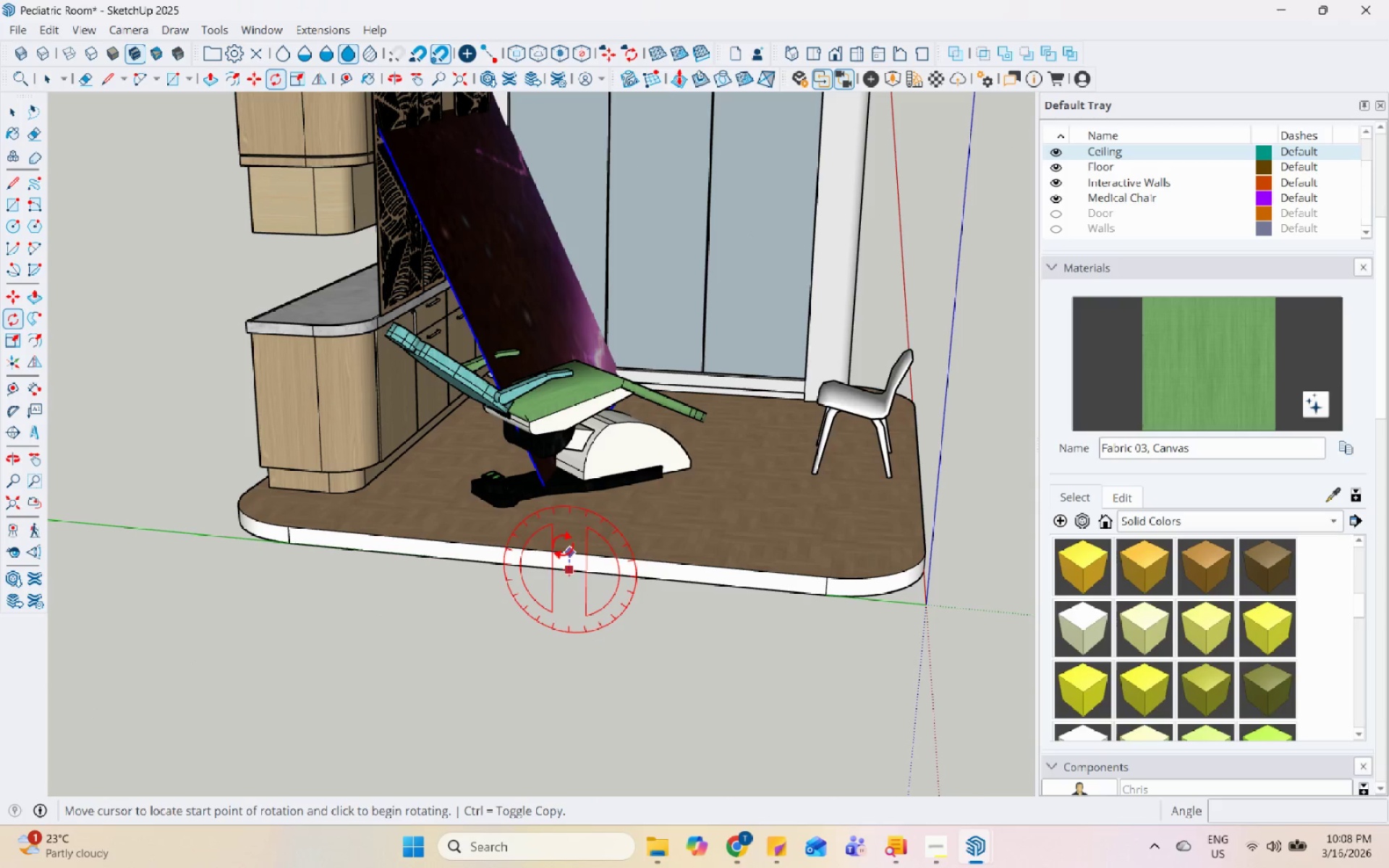 
key(Space)
 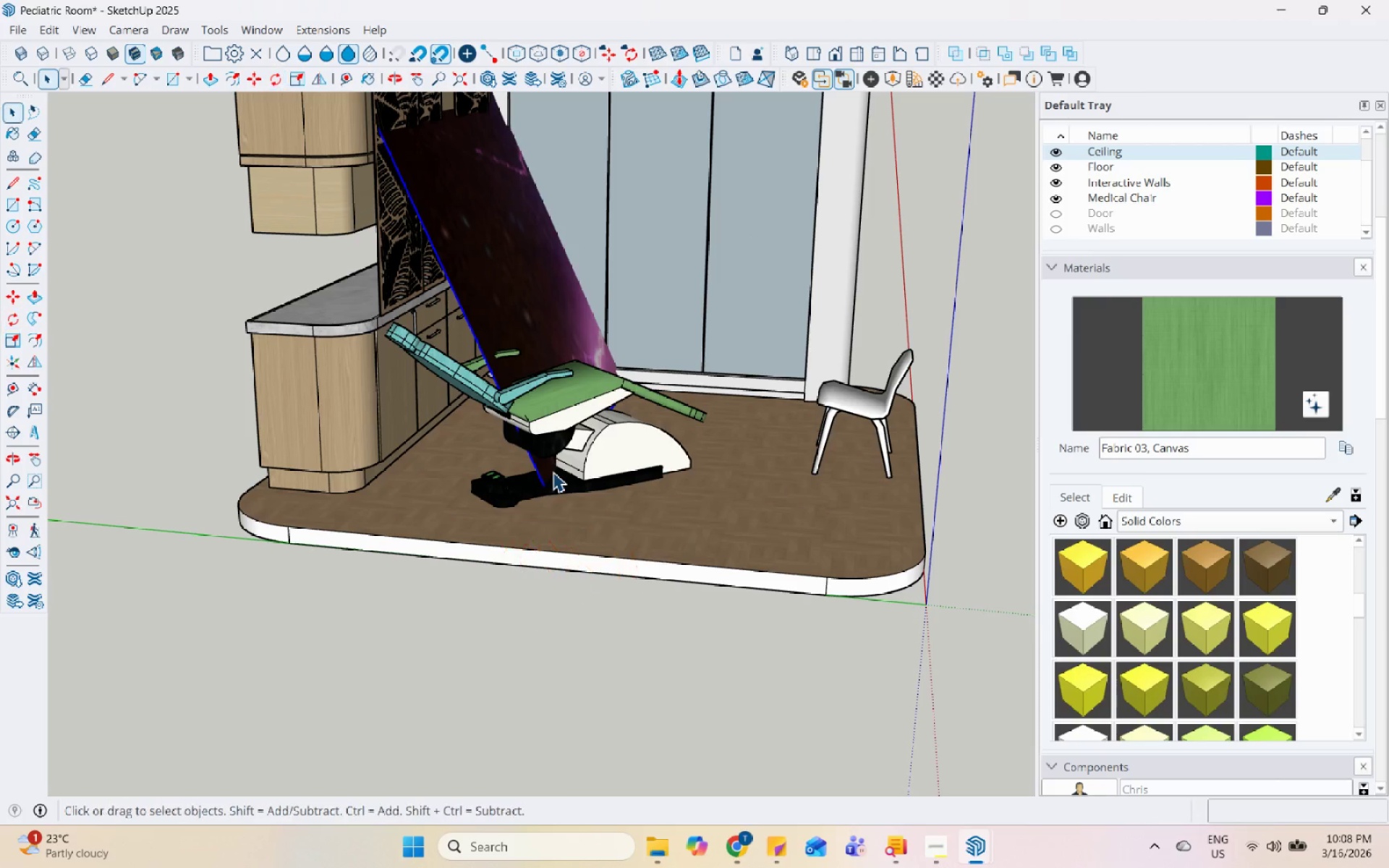 
scroll: coordinate [553, 471], scroll_direction: down, amount: 5.0
 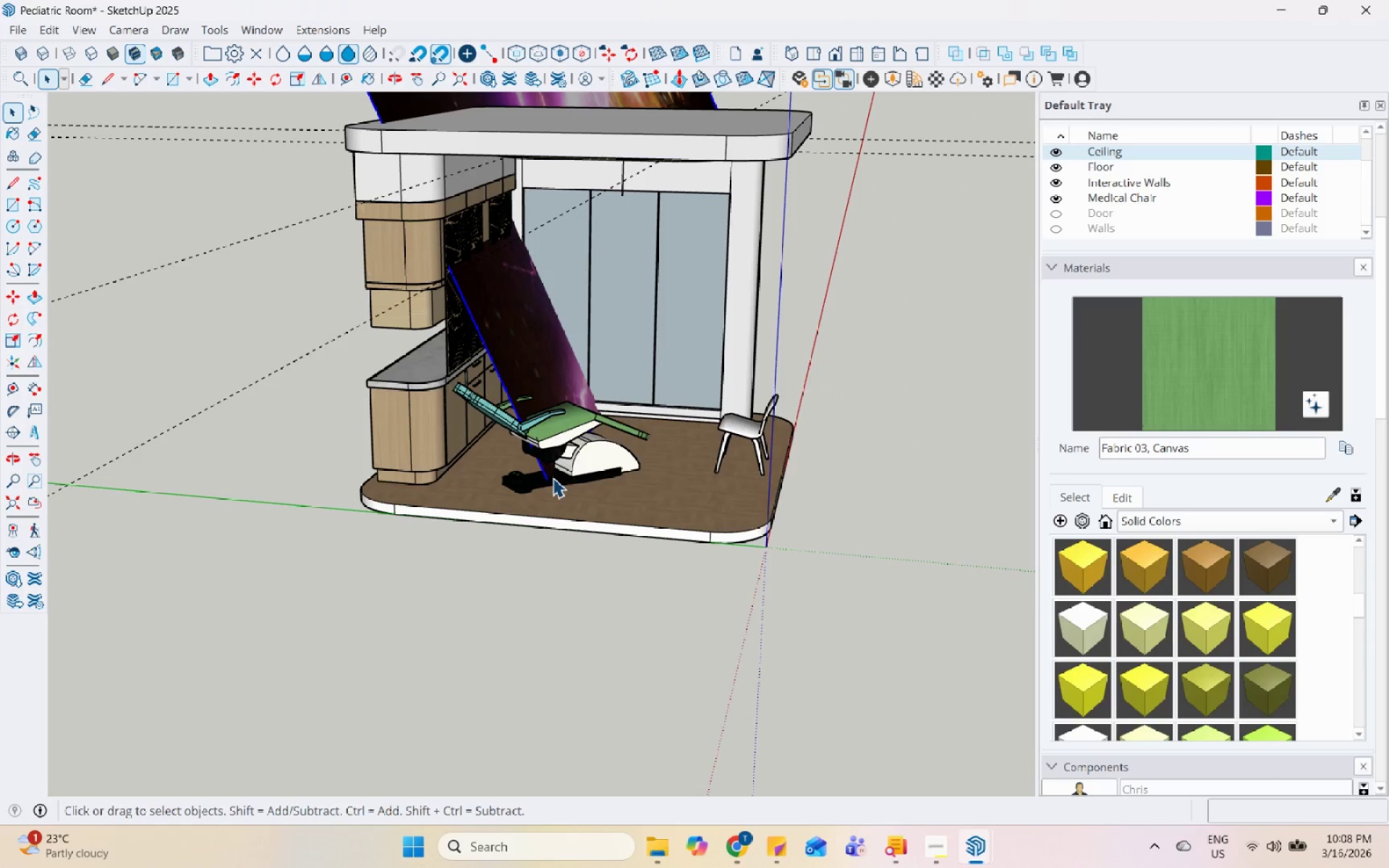 
key(M)
 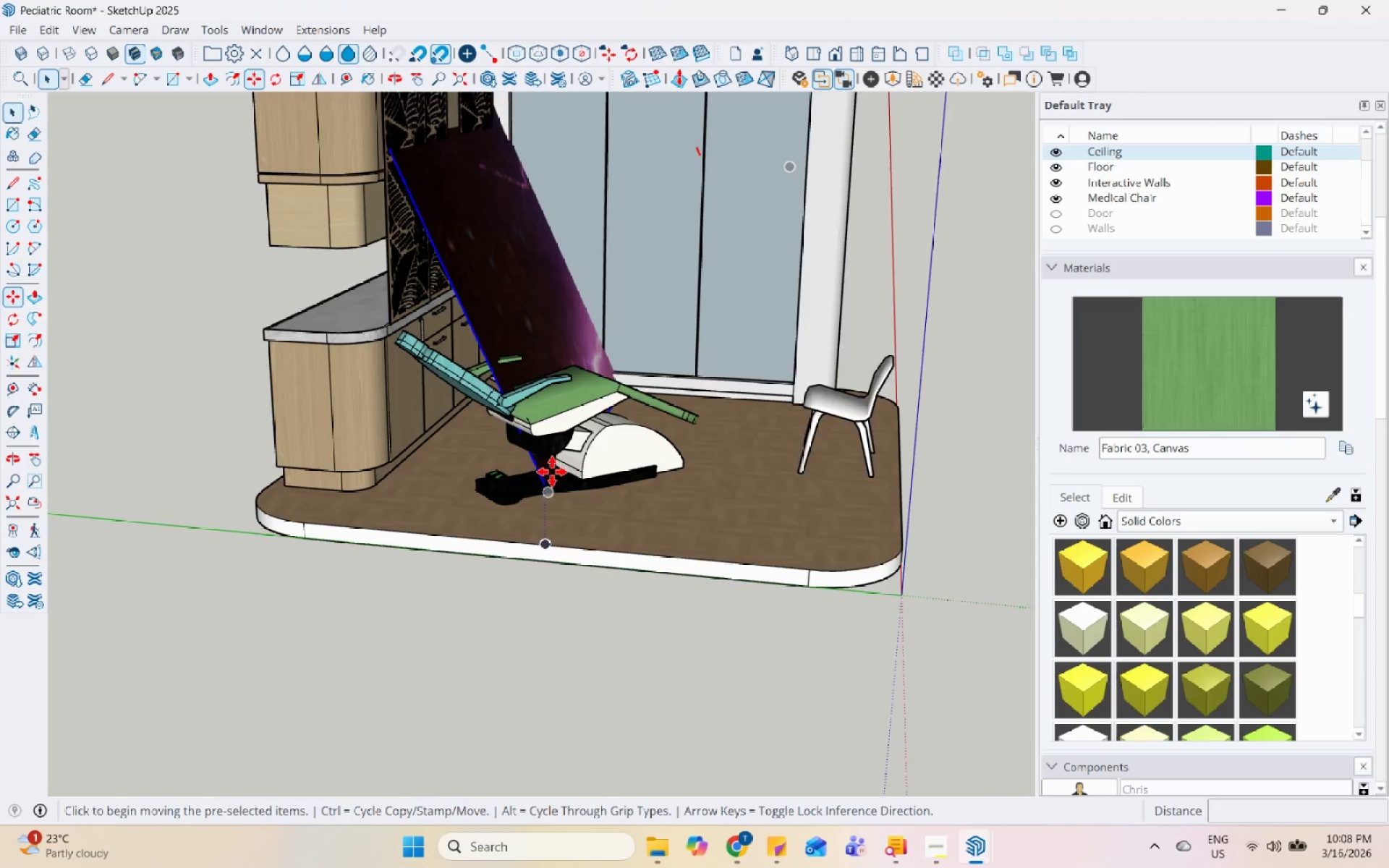 
scroll: coordinate [546, 451], scroll_direction: up, amount: 7.0
 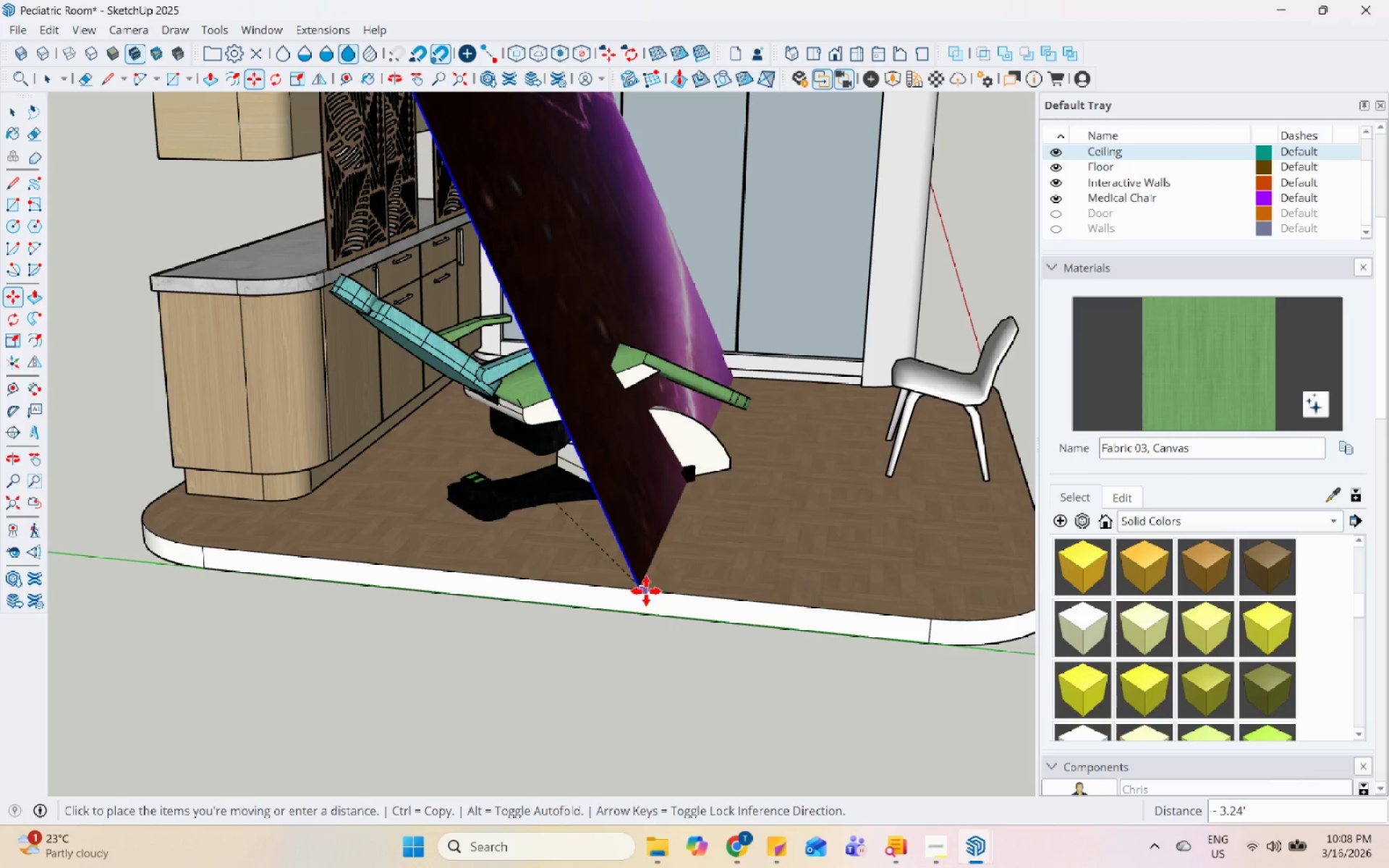 
left_click([650, 594])
 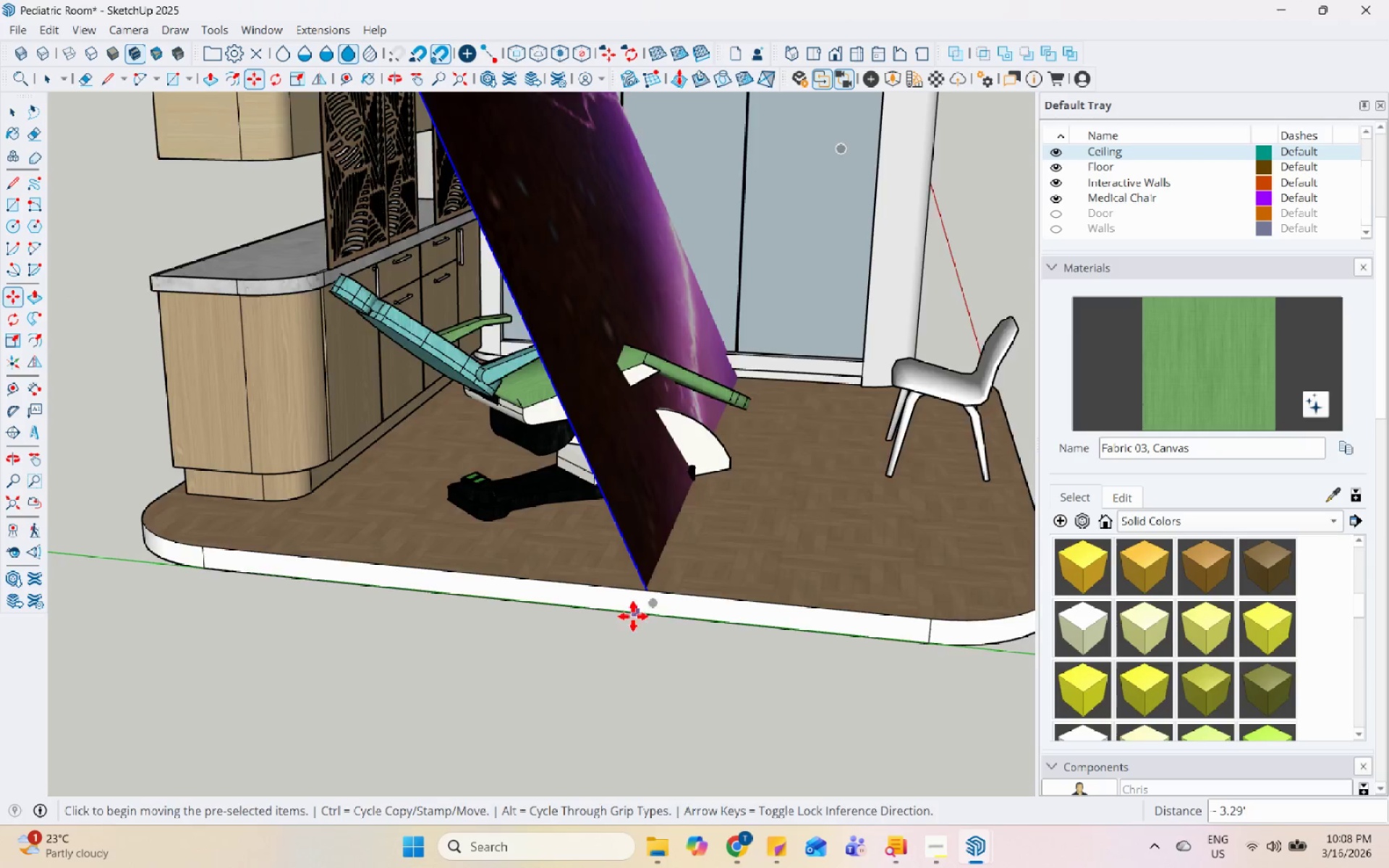 
scroll: coordinate [619, 629], scroll_direction: down, amount: 5.0
 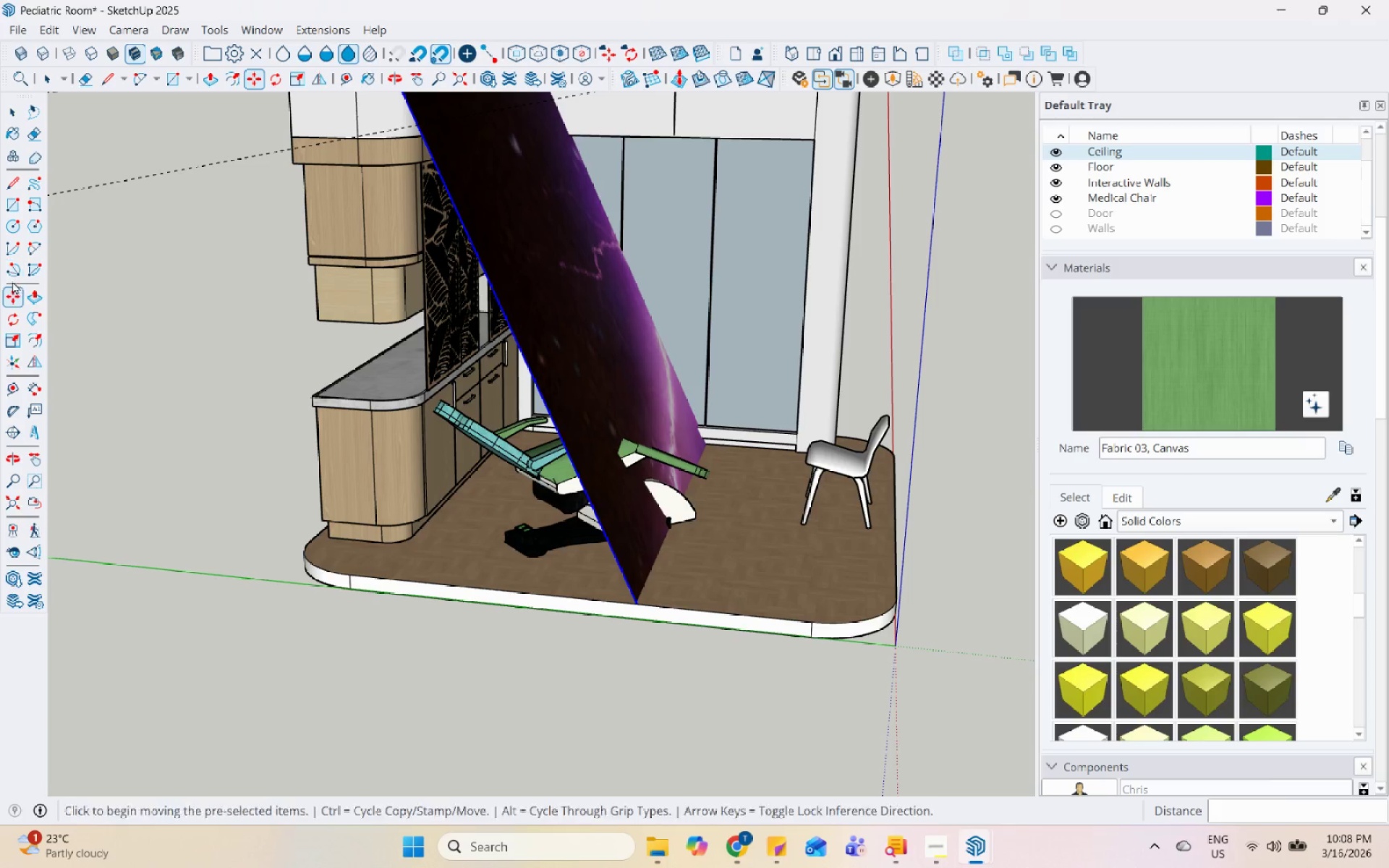 
left_click([12, 312])
 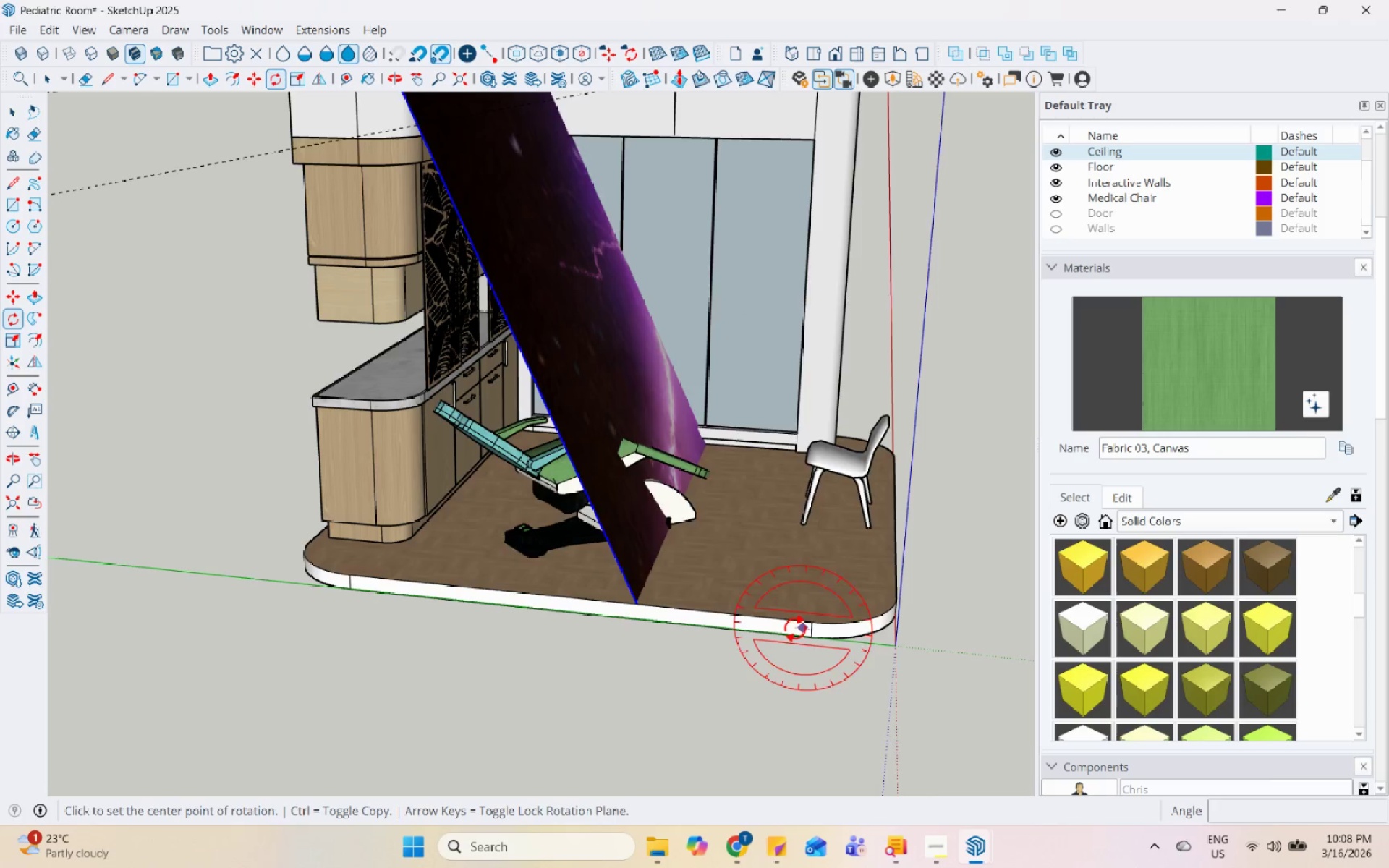 
scroll: coordinate [569, 599], scroll_direction: up, amount: 9.0
 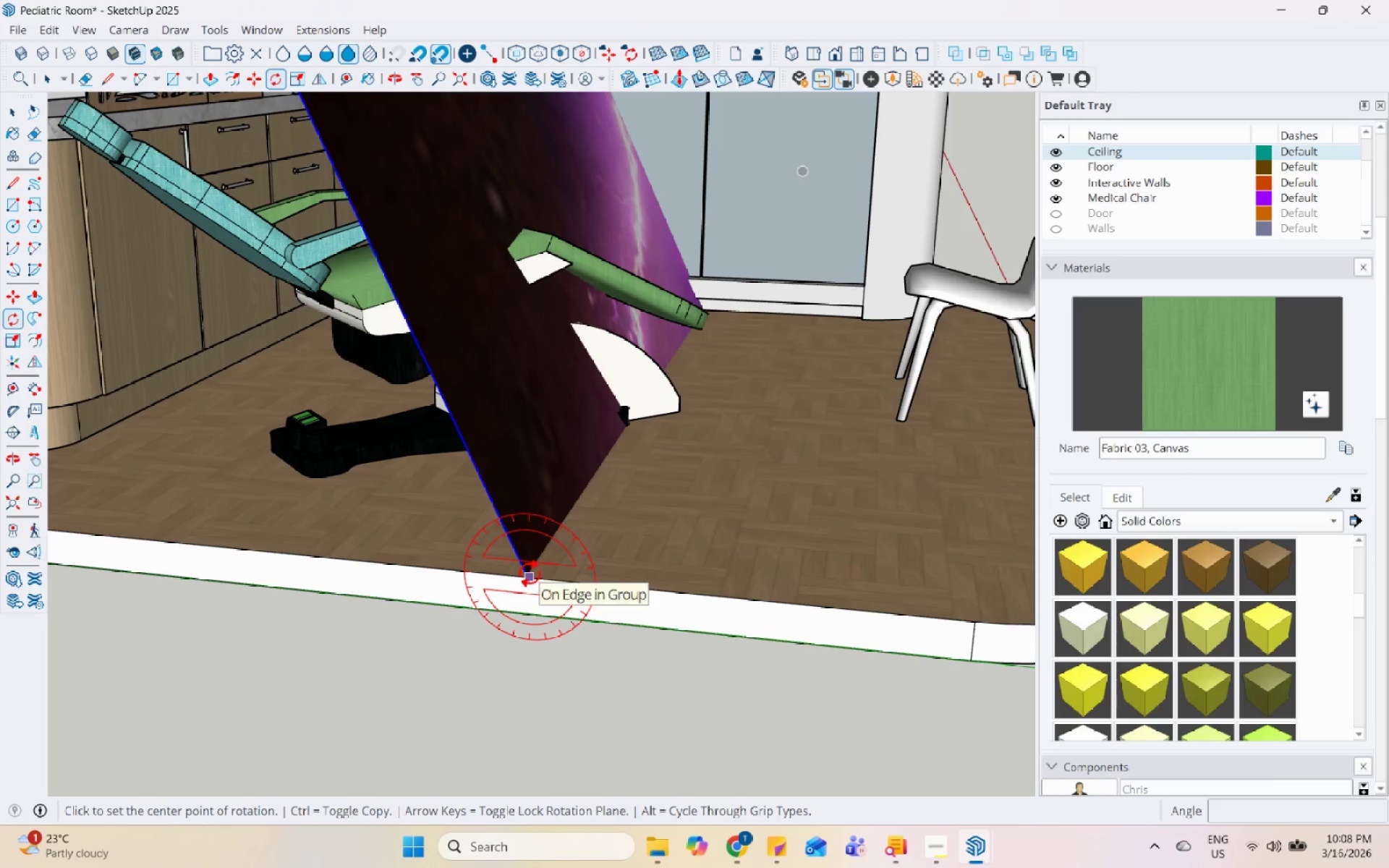 
left_click([529, 574])
 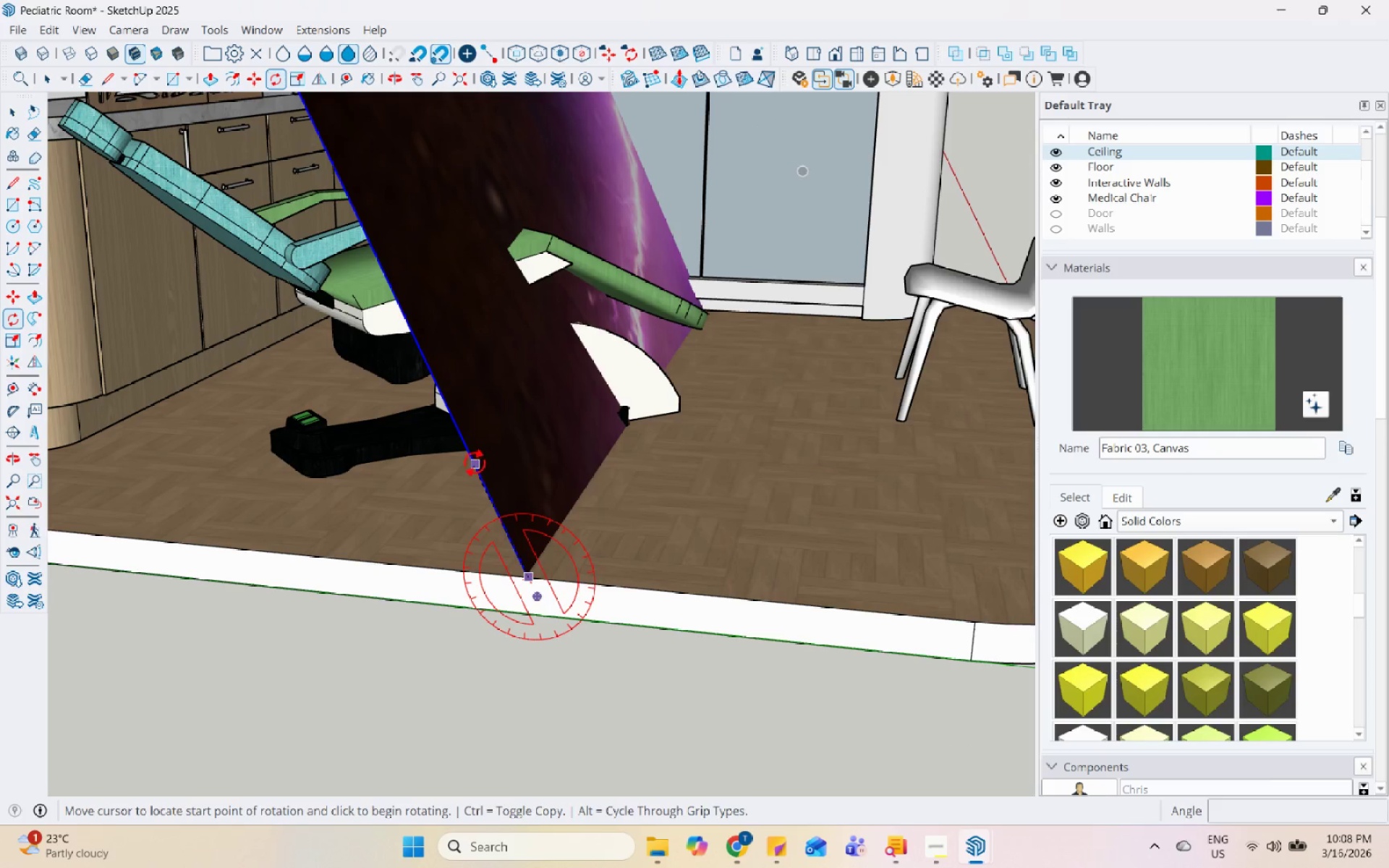 
left_click([475, 459])
 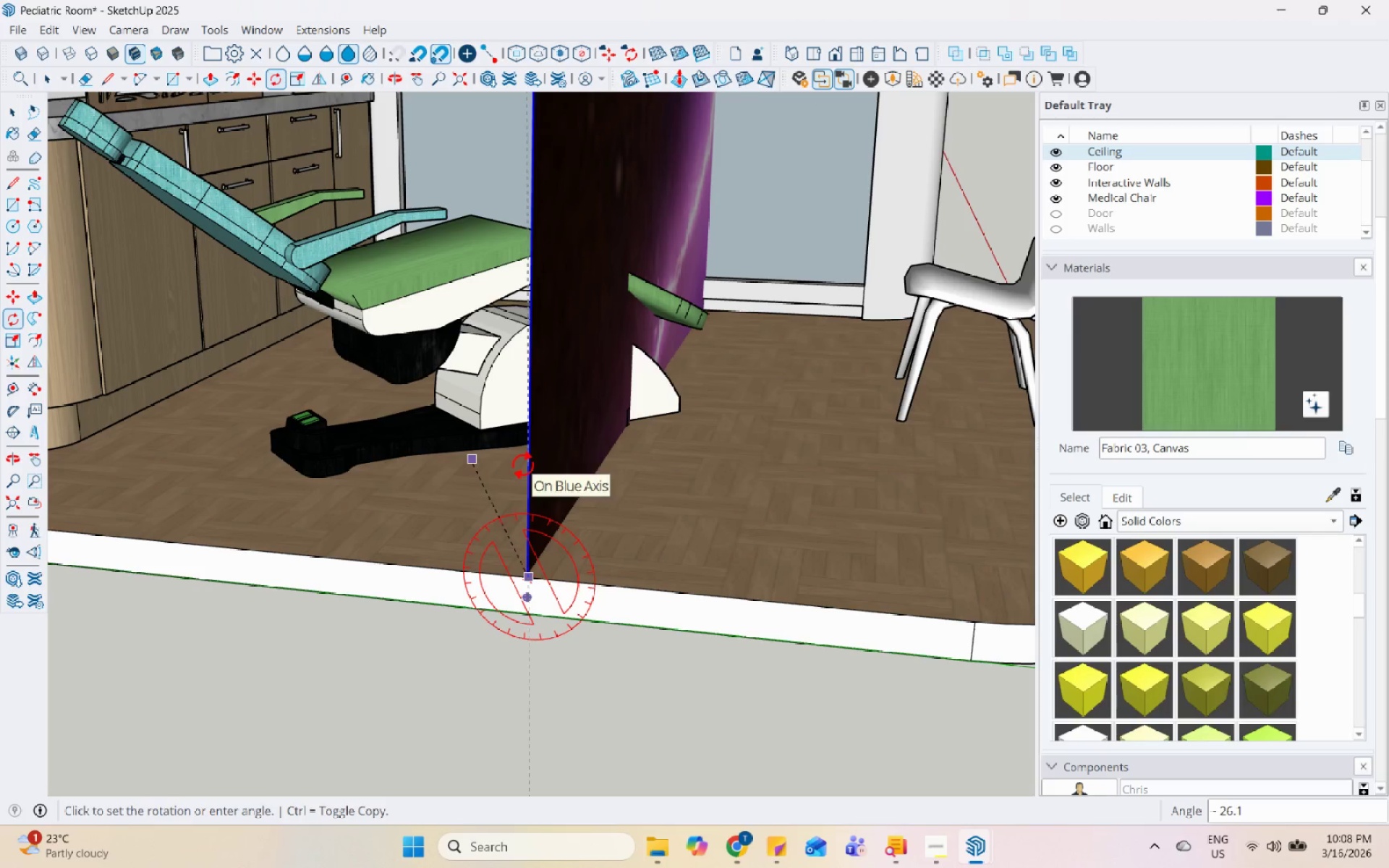 
scroll: coordinate [654, 577], scroll_direction: down, amount: 41.0
 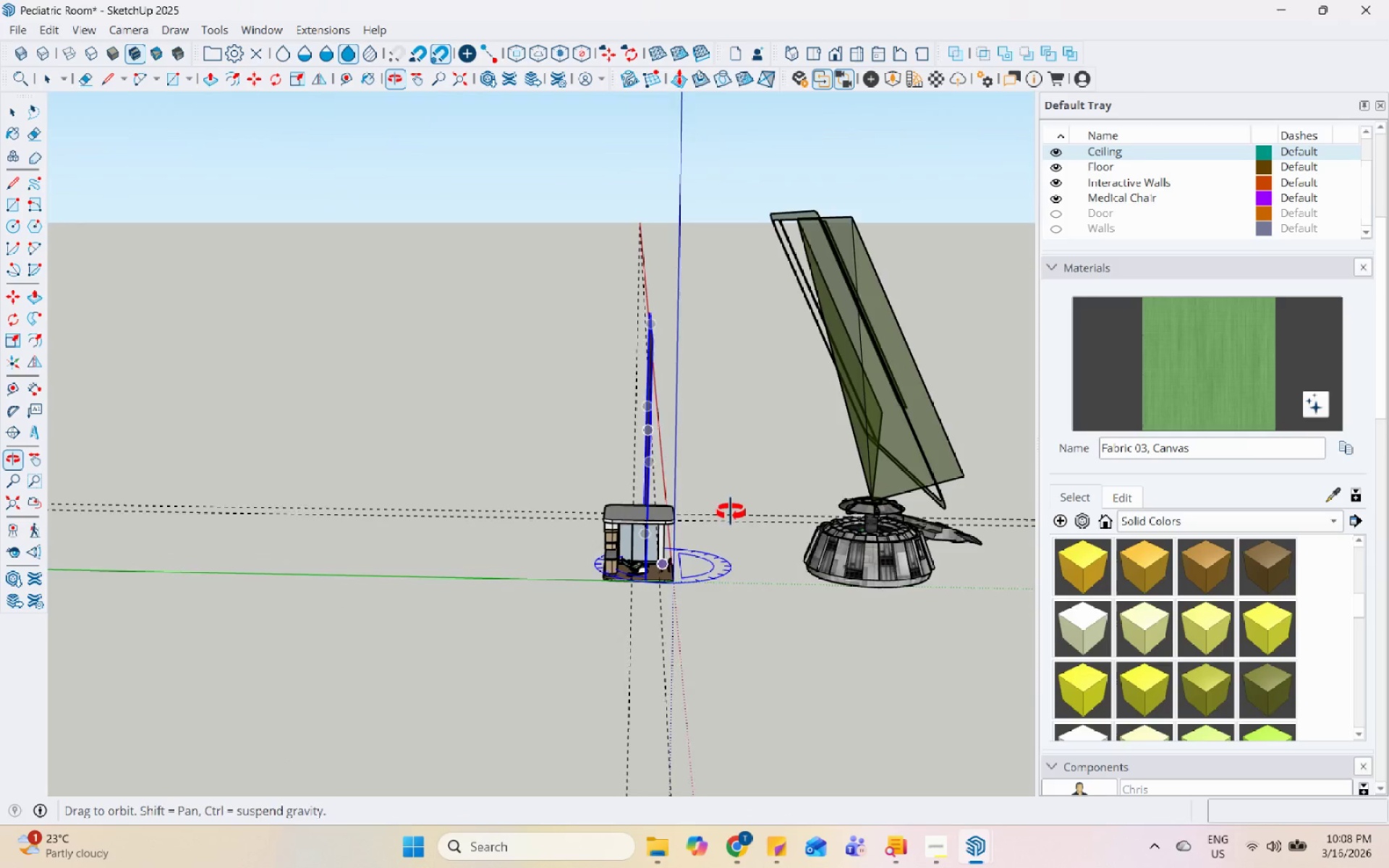 
key(Space)
 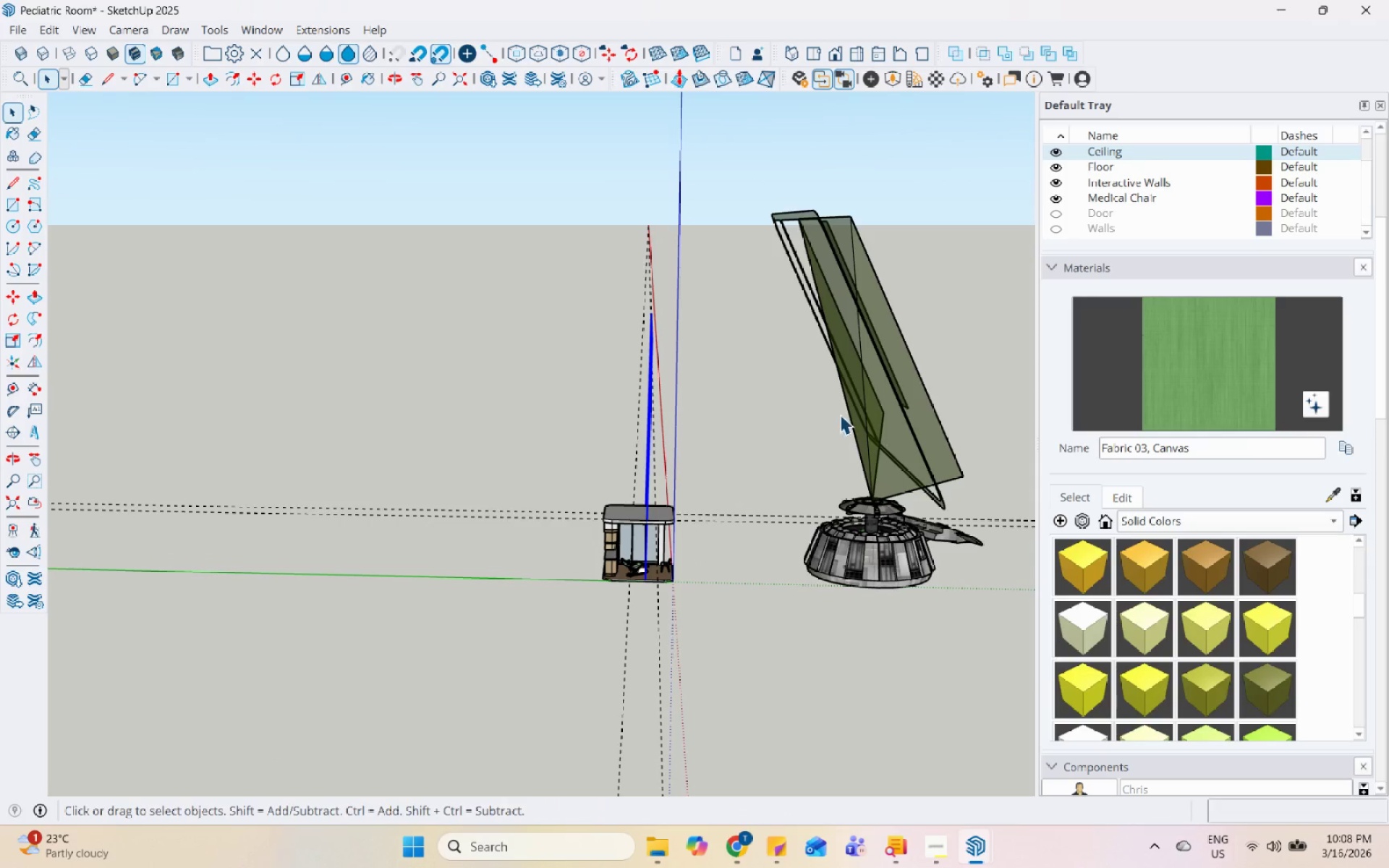 
left_click([849, 410])
 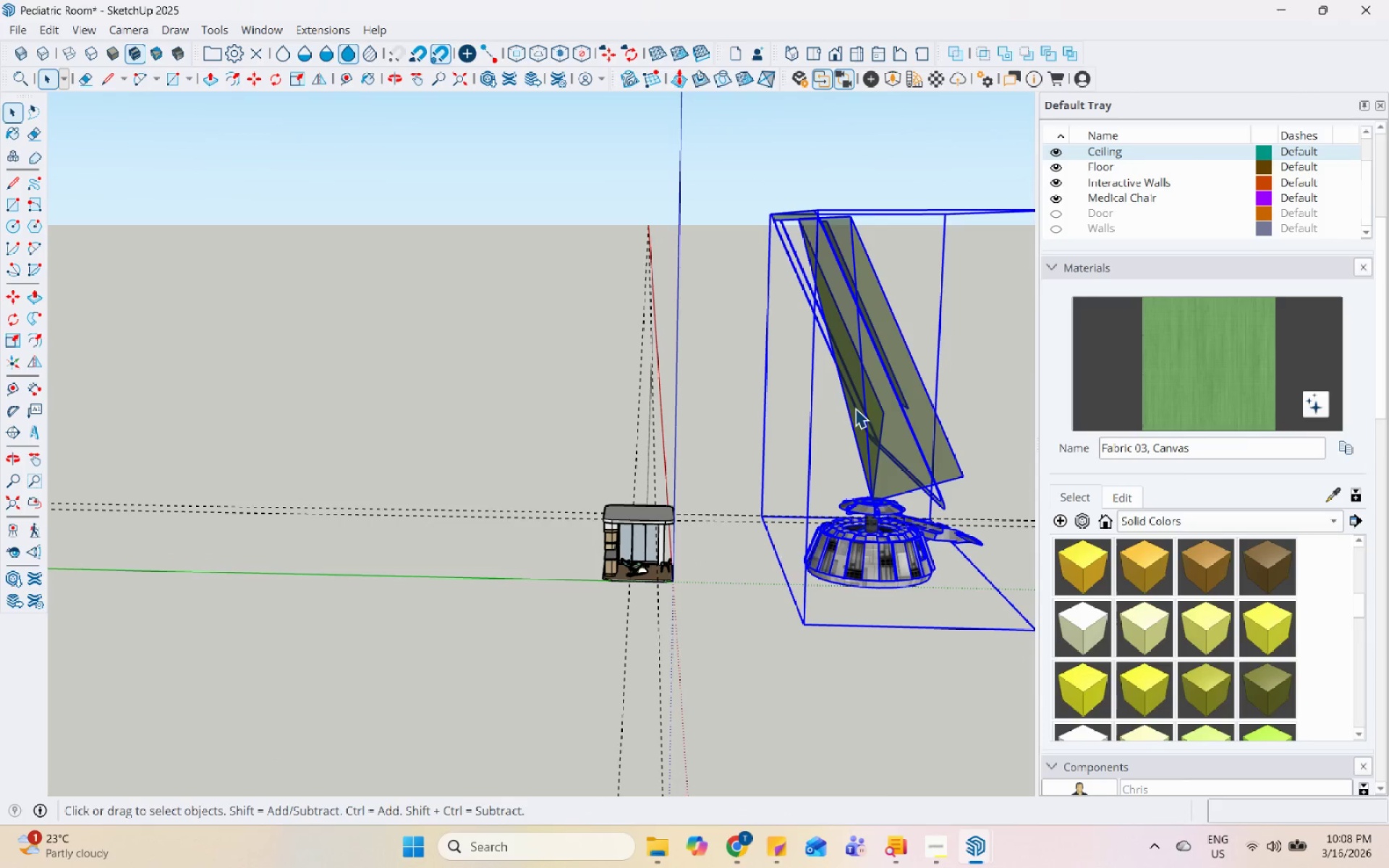 
right_click([857, 408])
 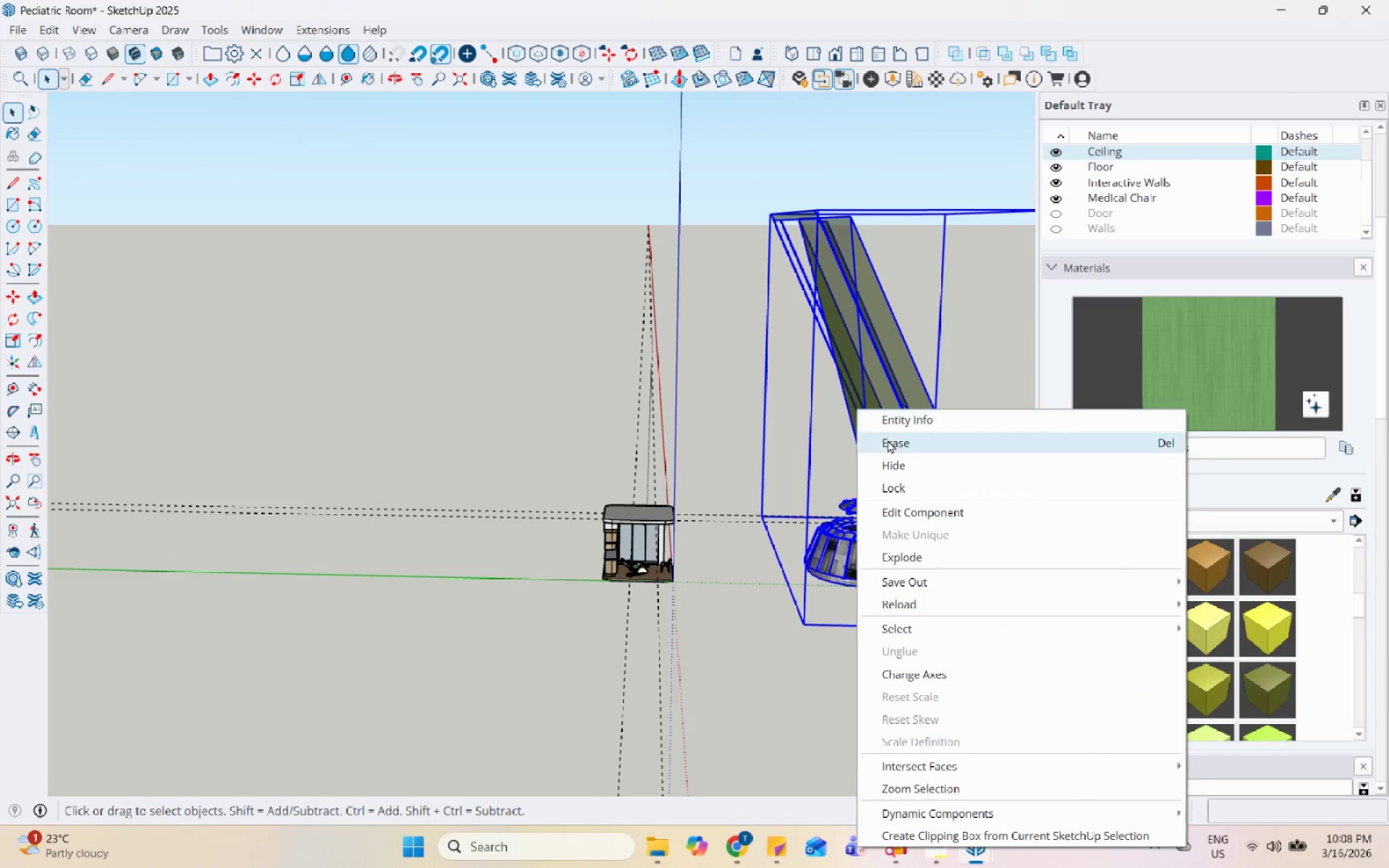 
left_click([888, 440])
 